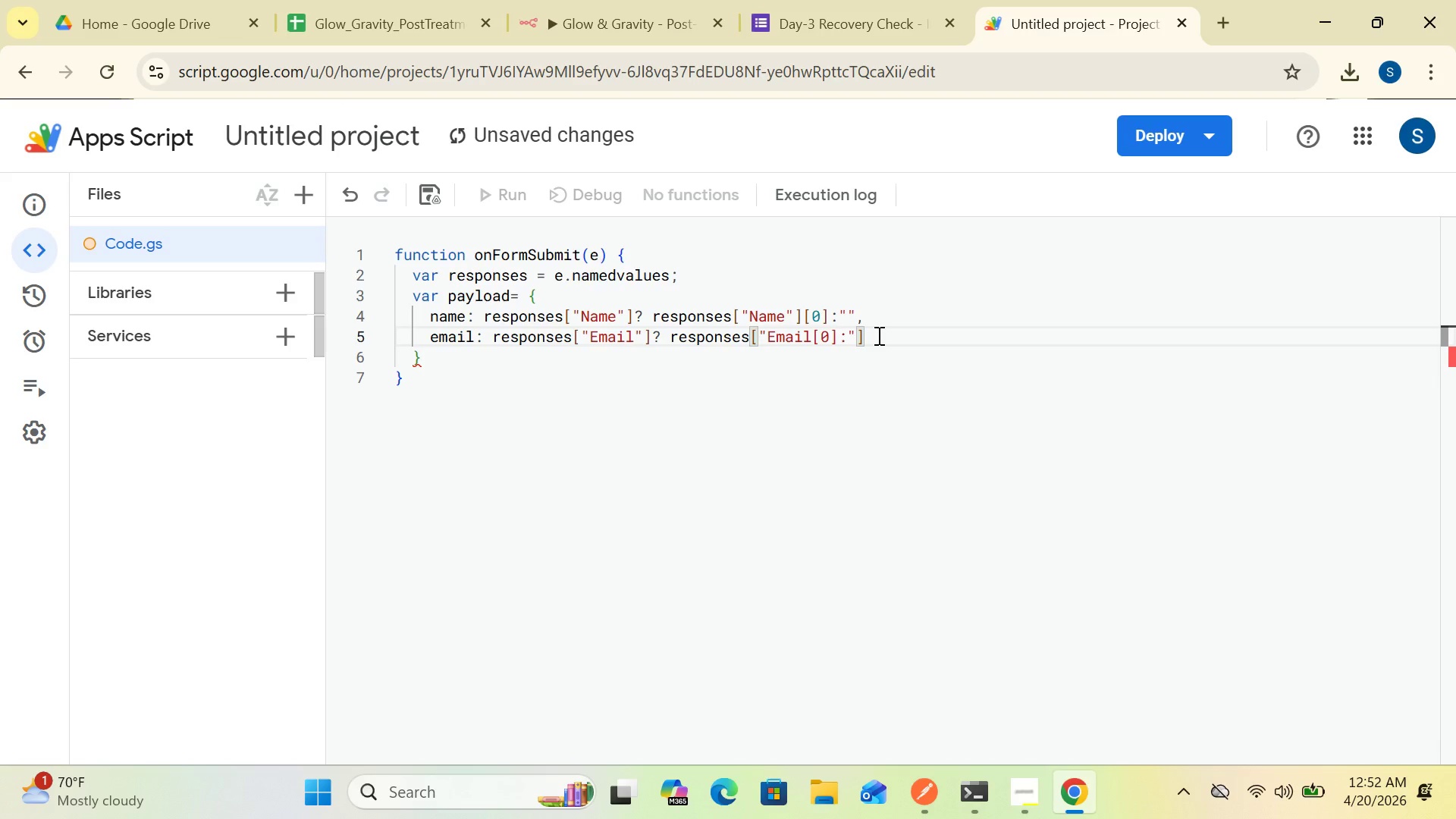 
key(Backspace)
 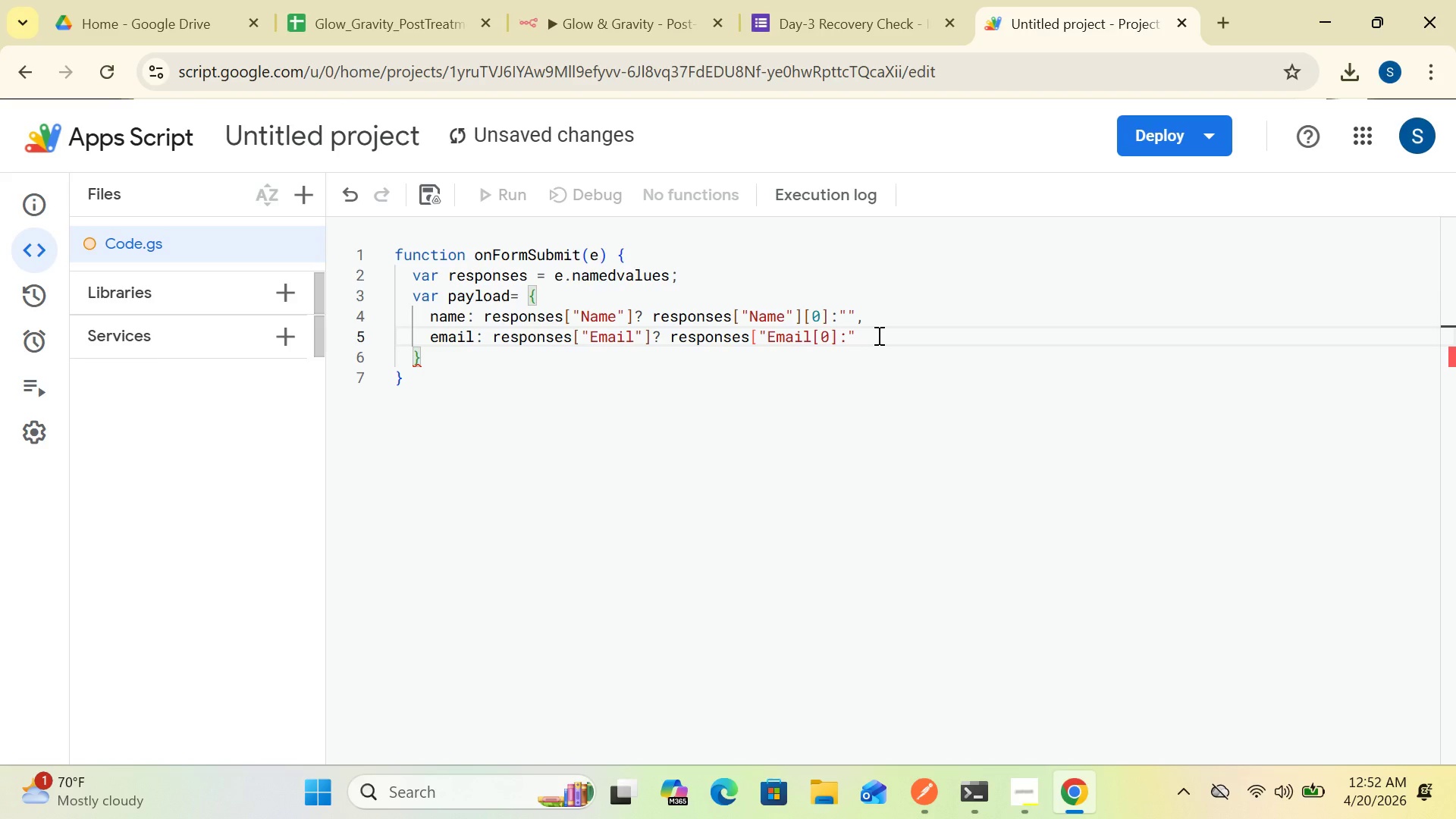 
key(Shift+Quote)
 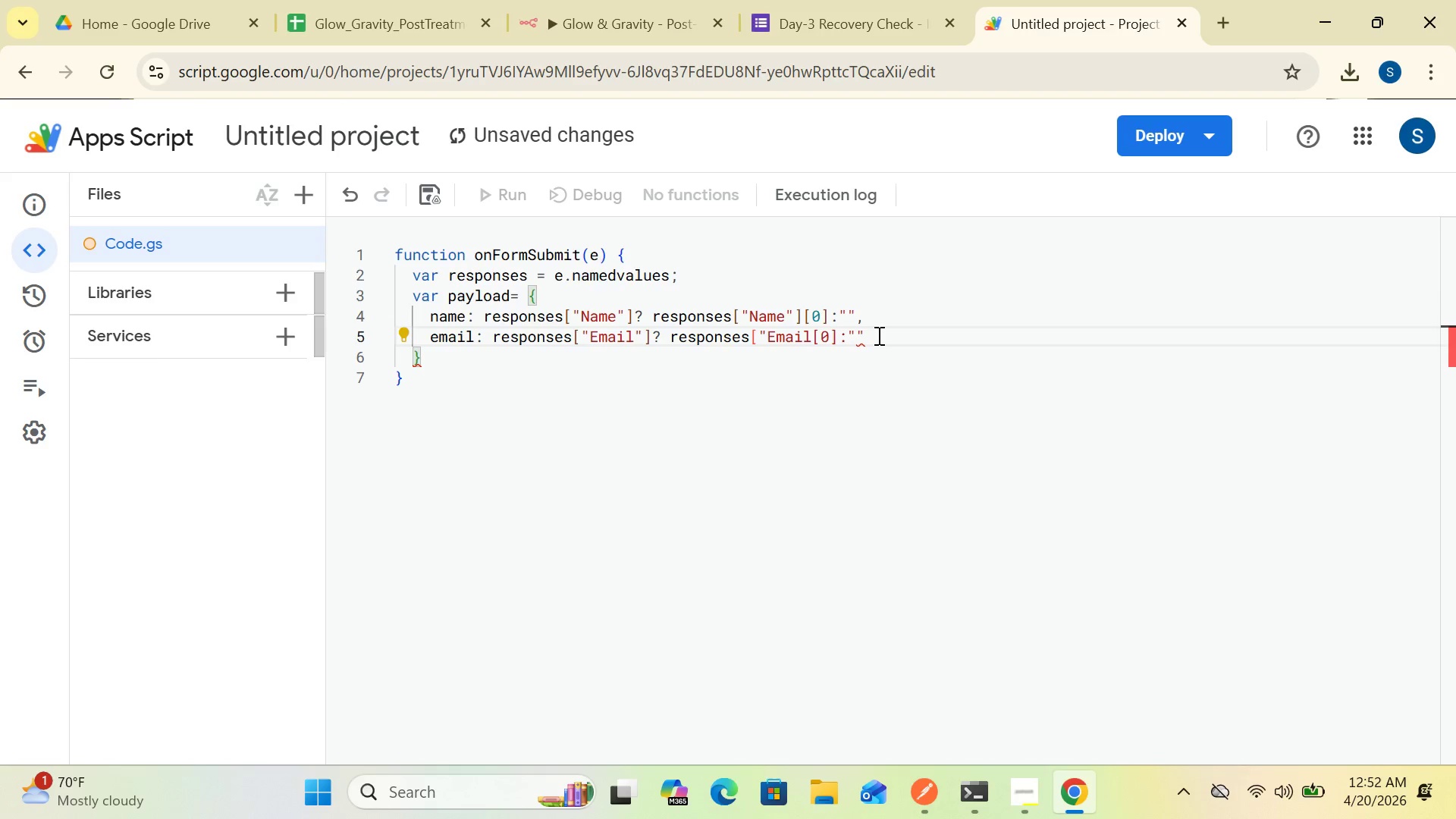 
key(Comma)
 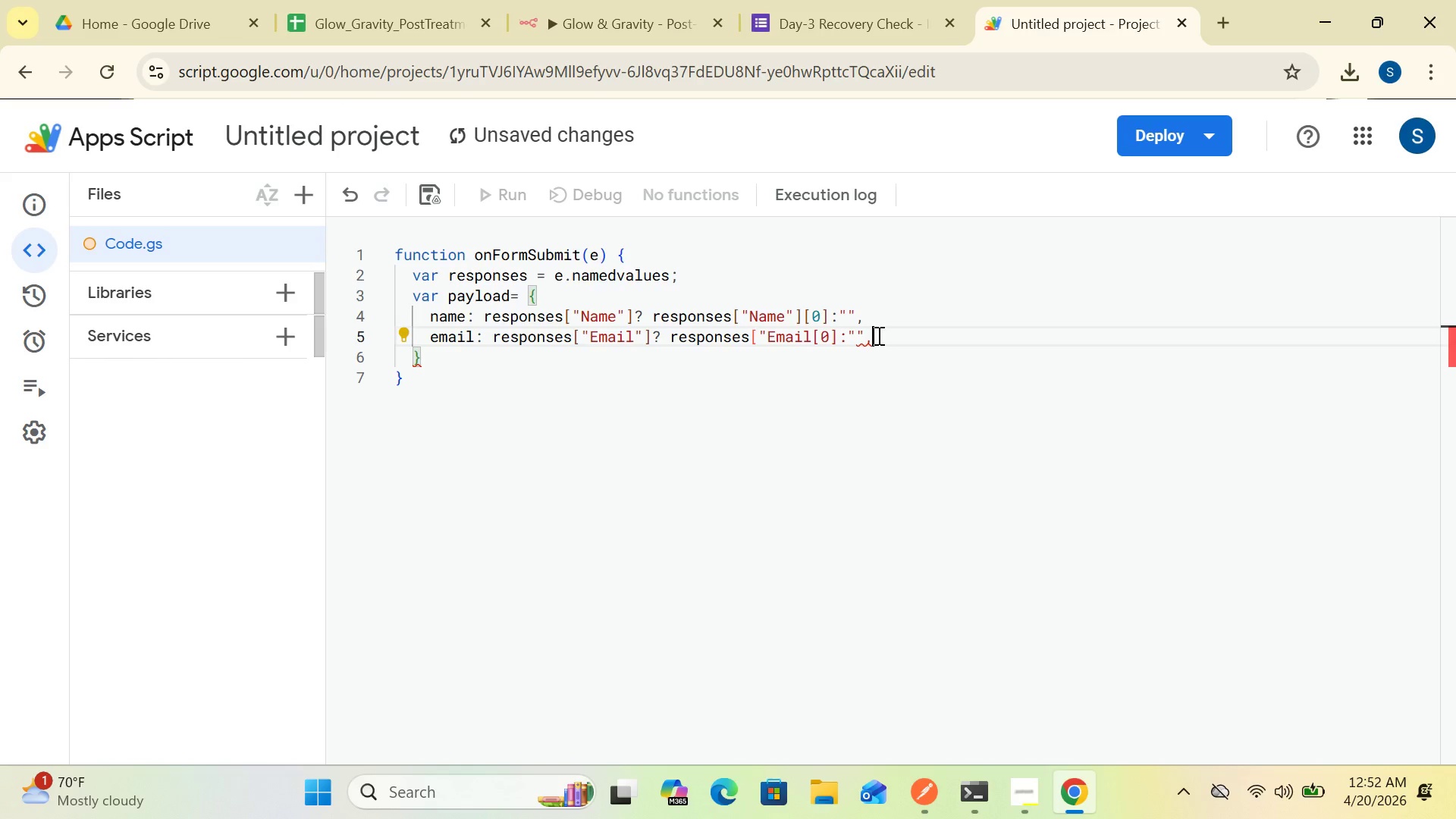 
wait(7.09)
 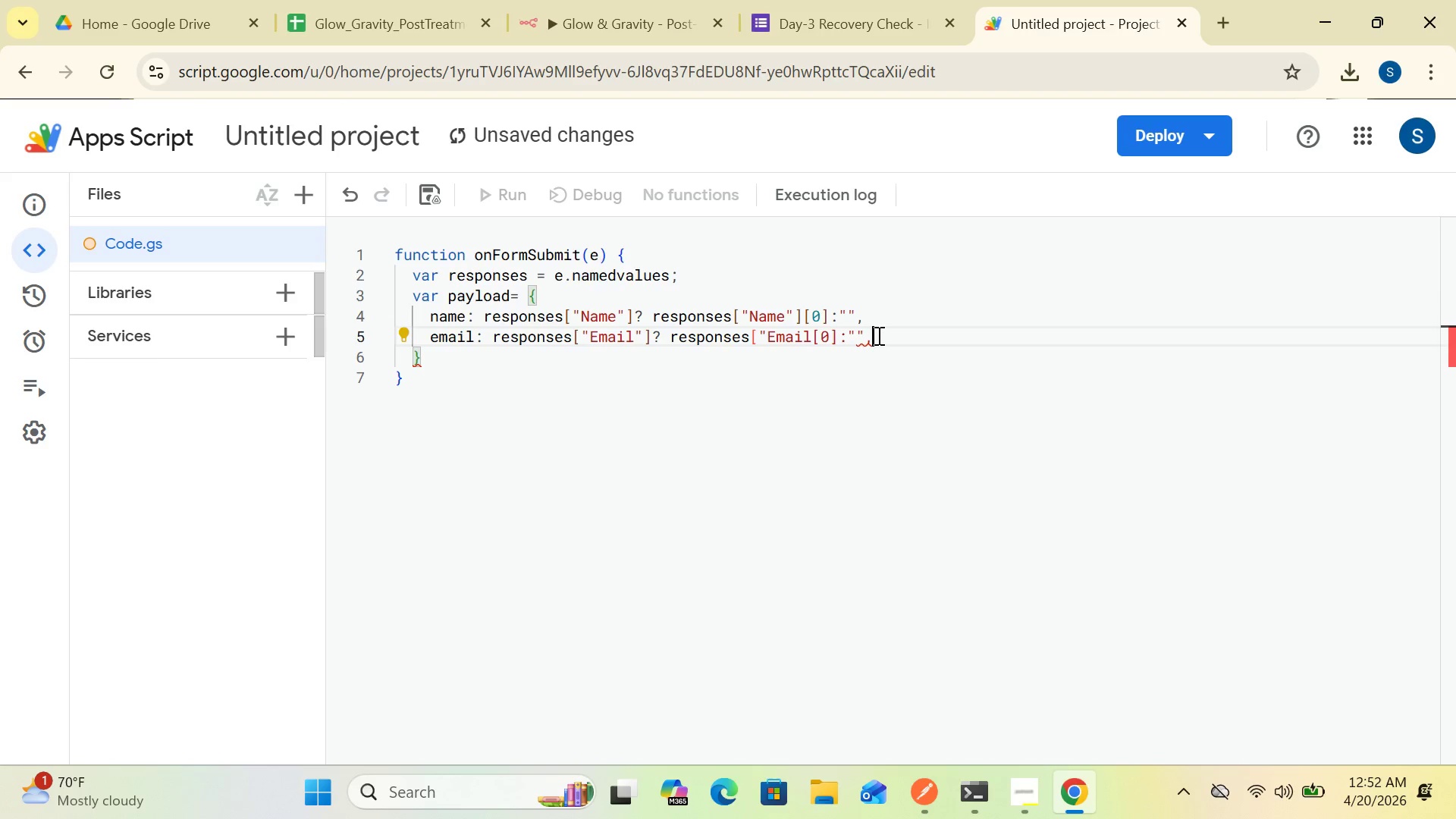 
key(Enter)
 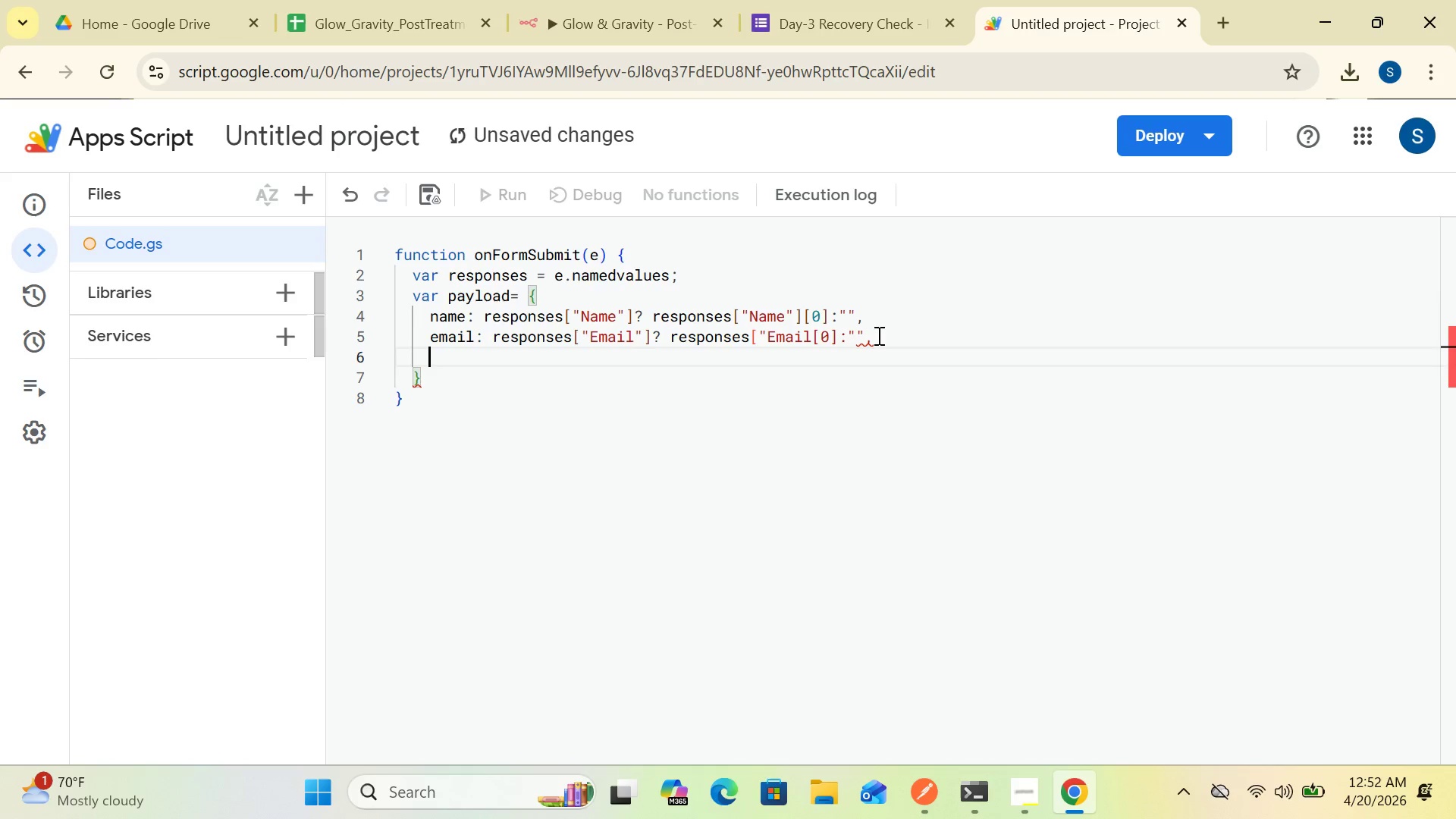 
type(sensitivity: responses["Skin Sensitivity)
 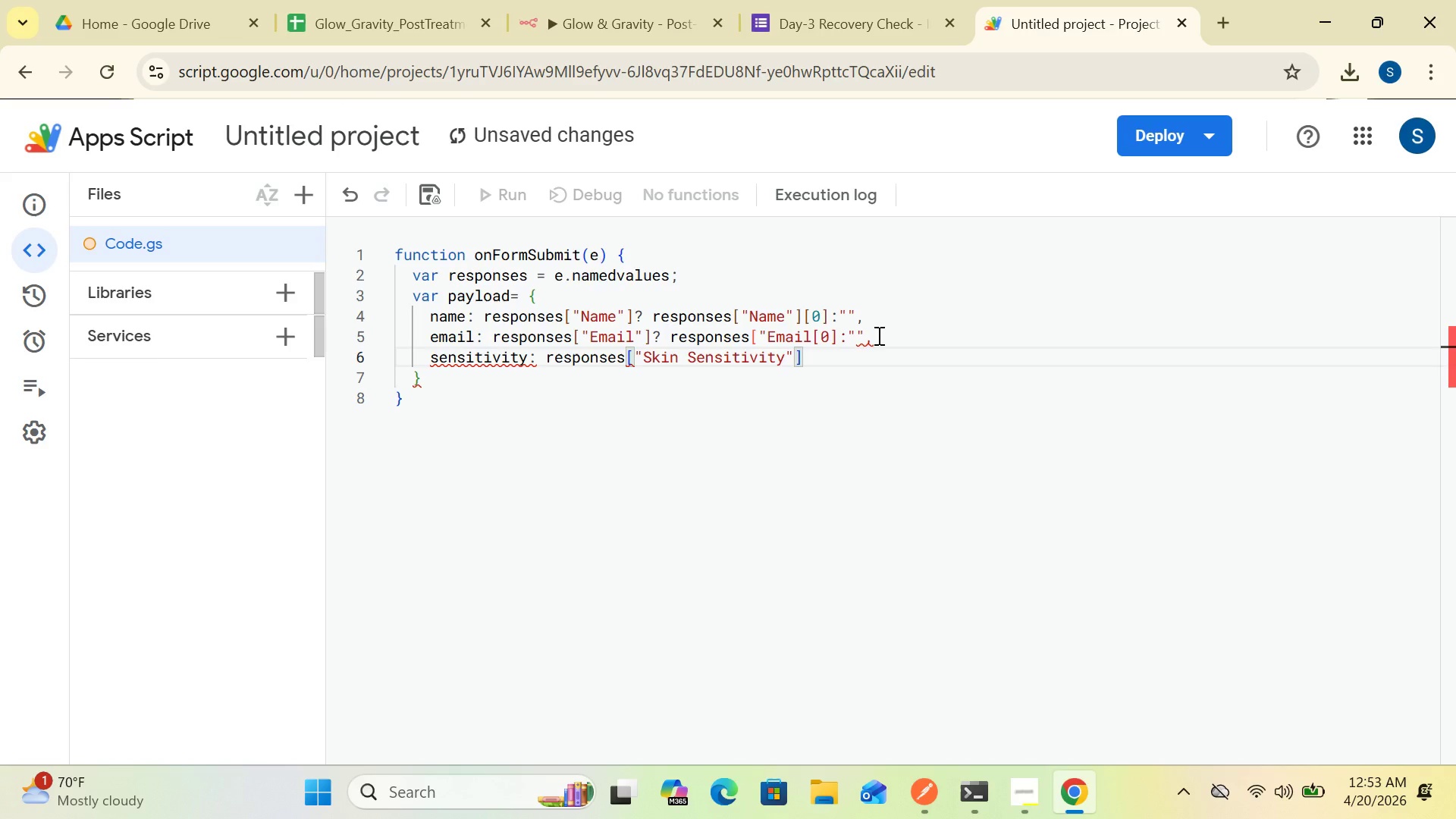 
left_click([807, 358])
 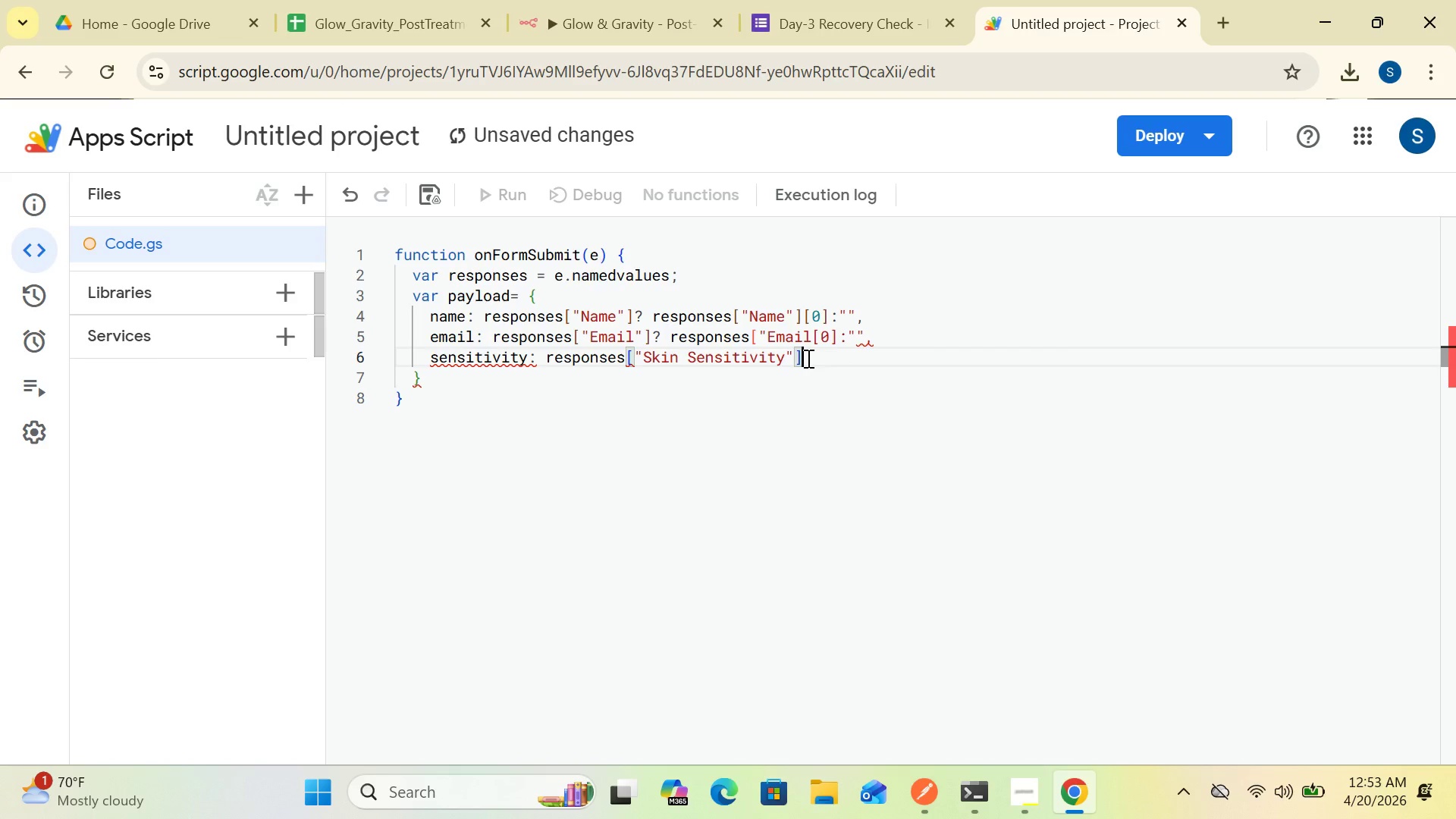 
key(Shift+Slash)
 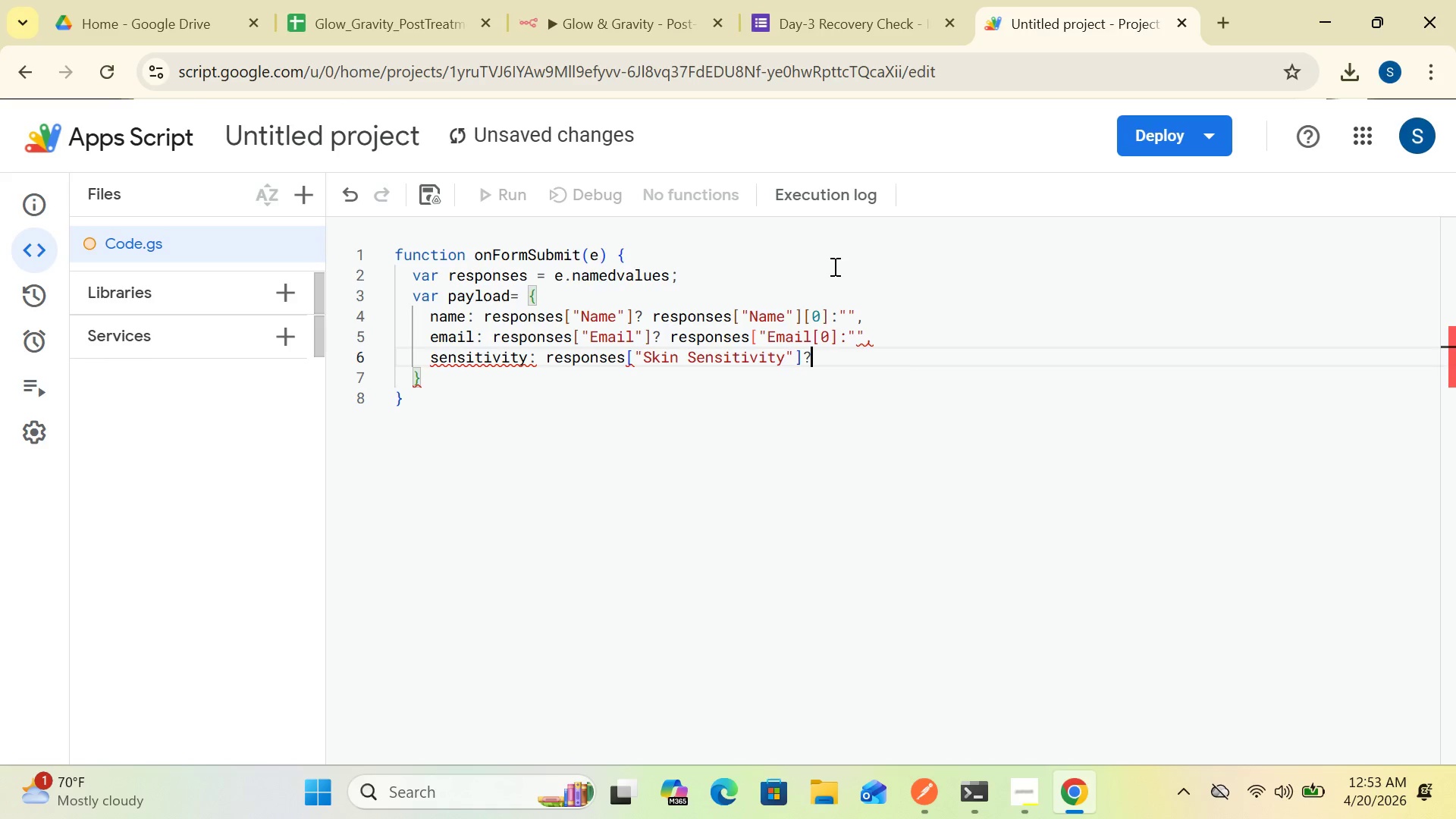 
wait(5.19)
 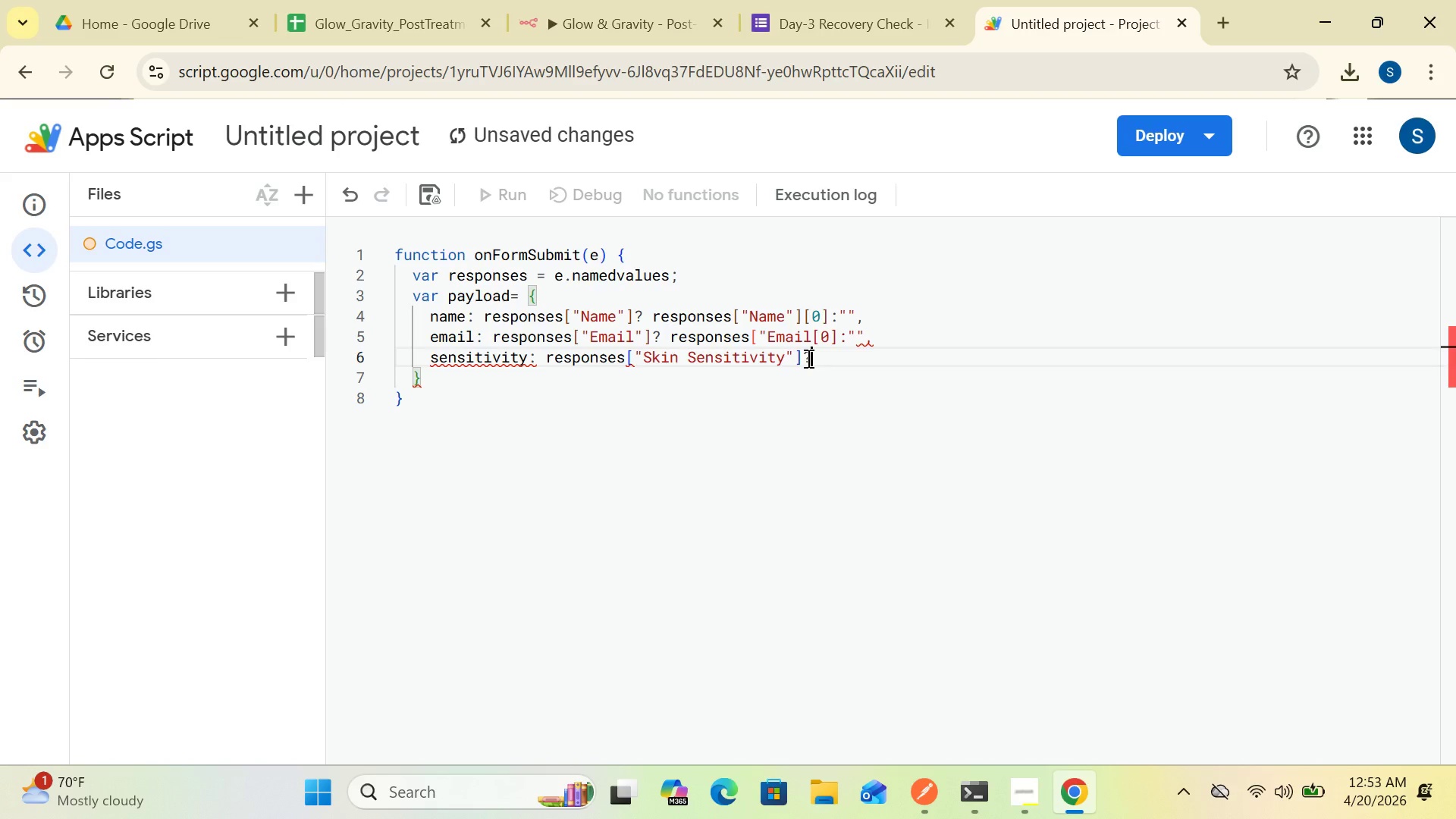 
type(responses)
 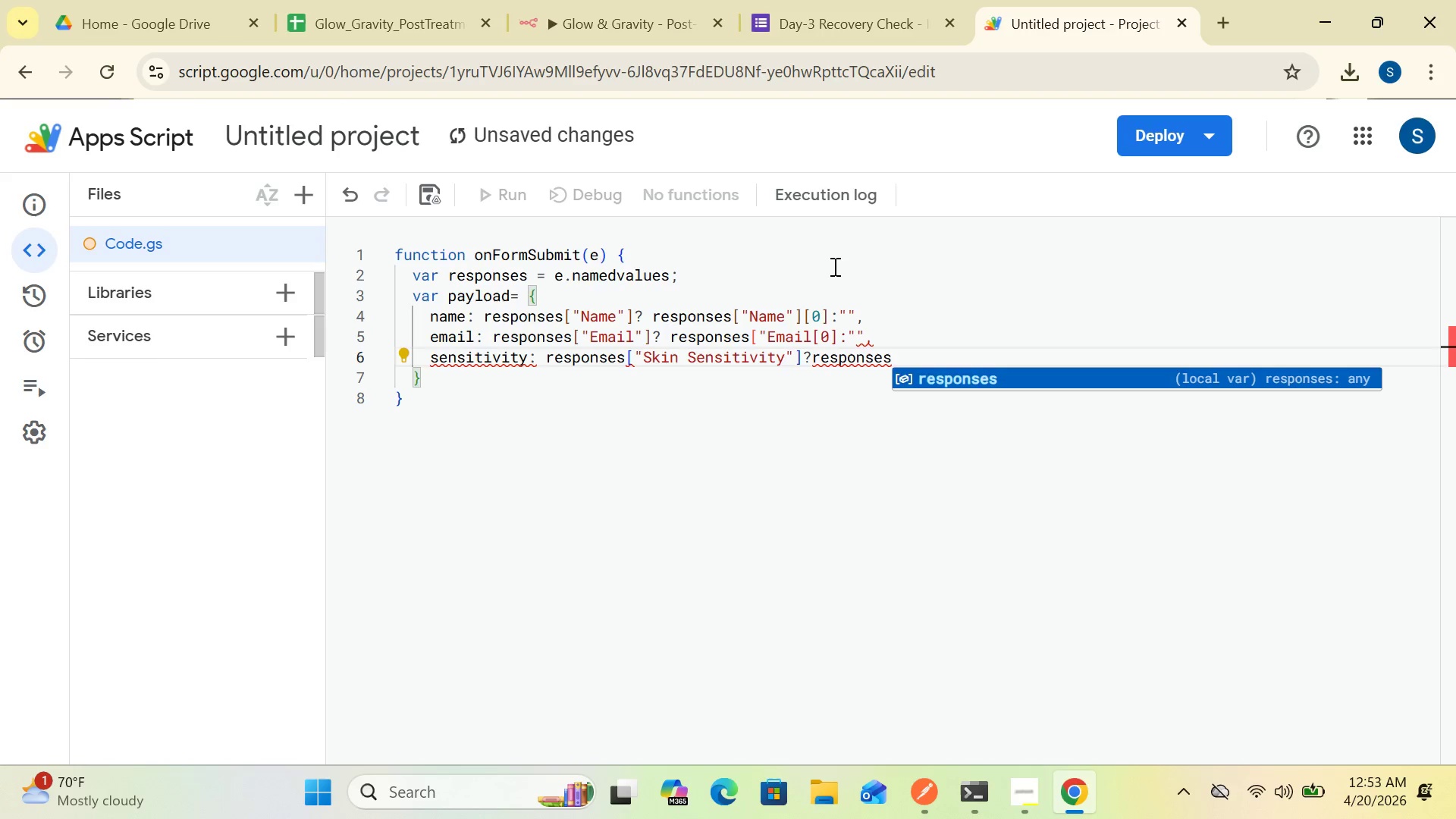 
wait(6.16)
 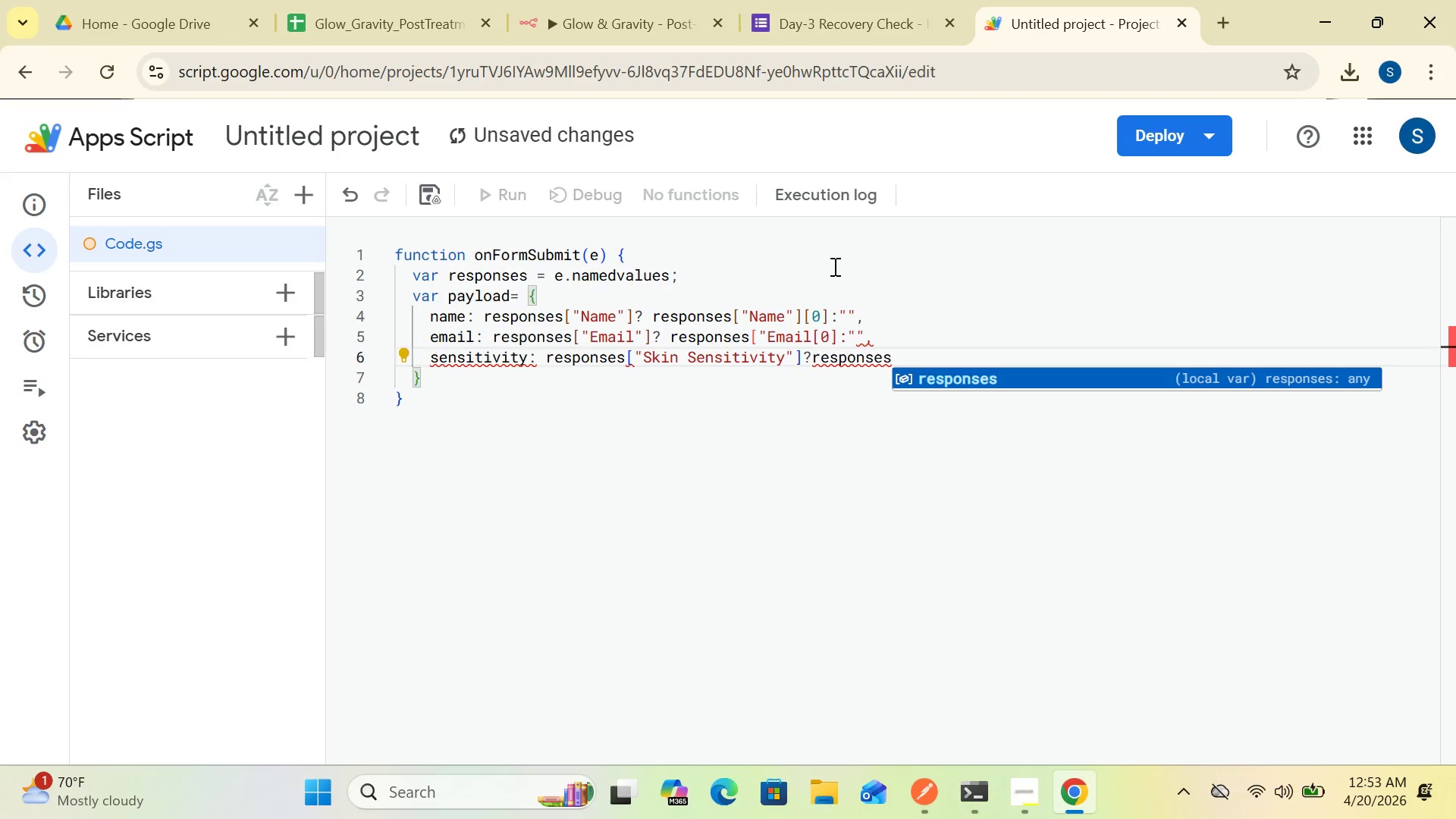 
type(["Skin Sensitivity)
 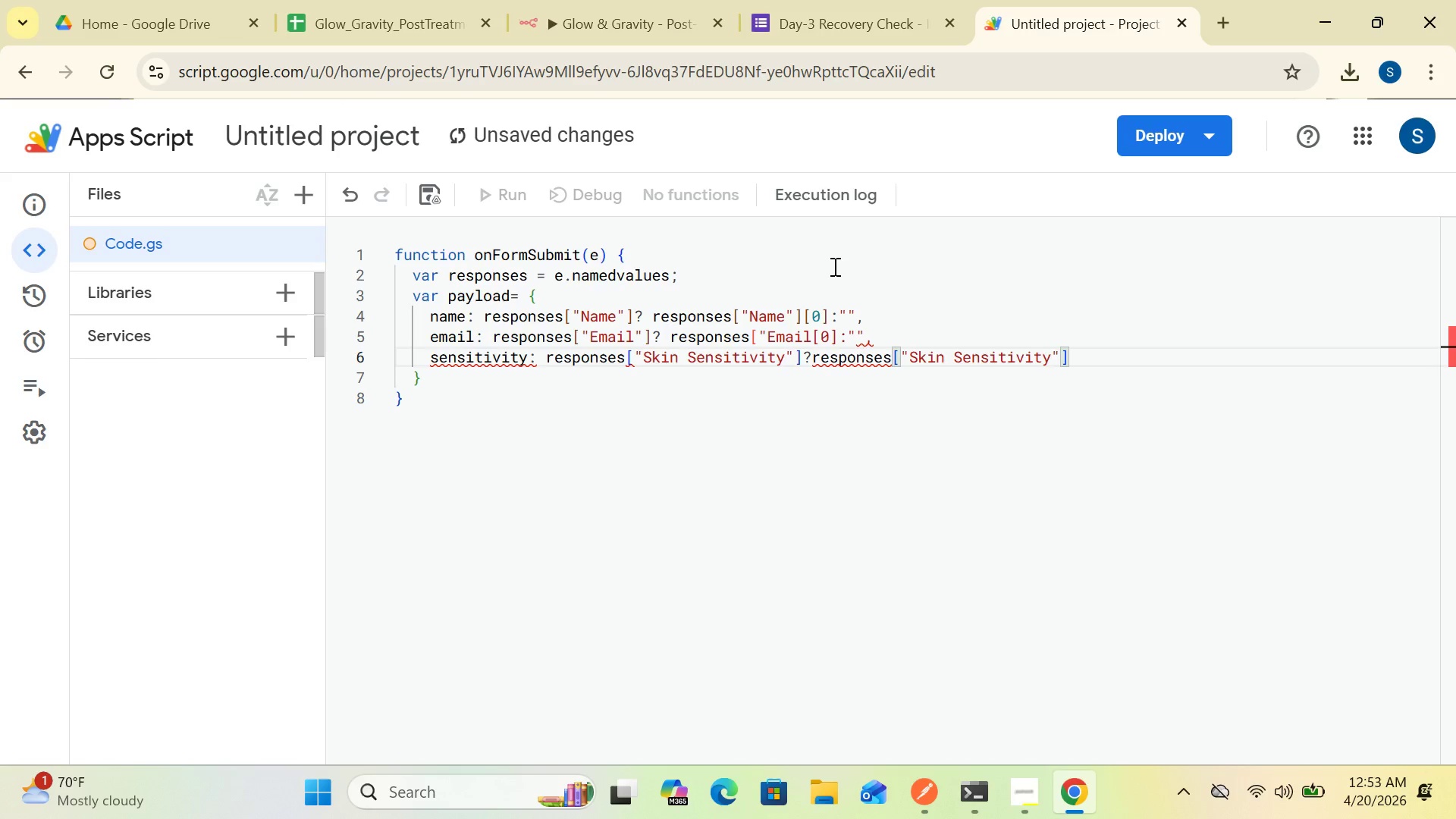 
key(Shift+Quote)
 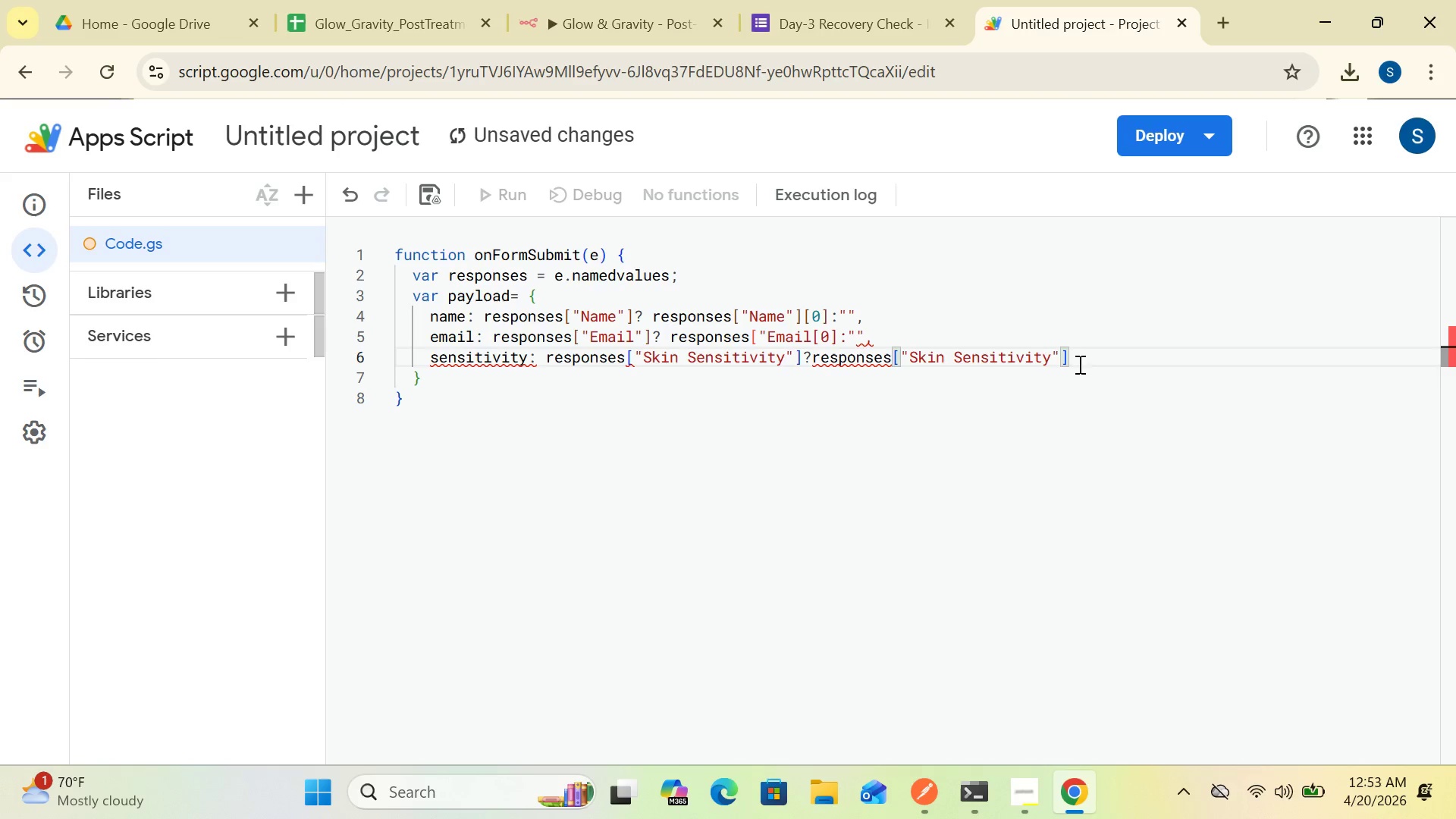 
wait(5.2)
 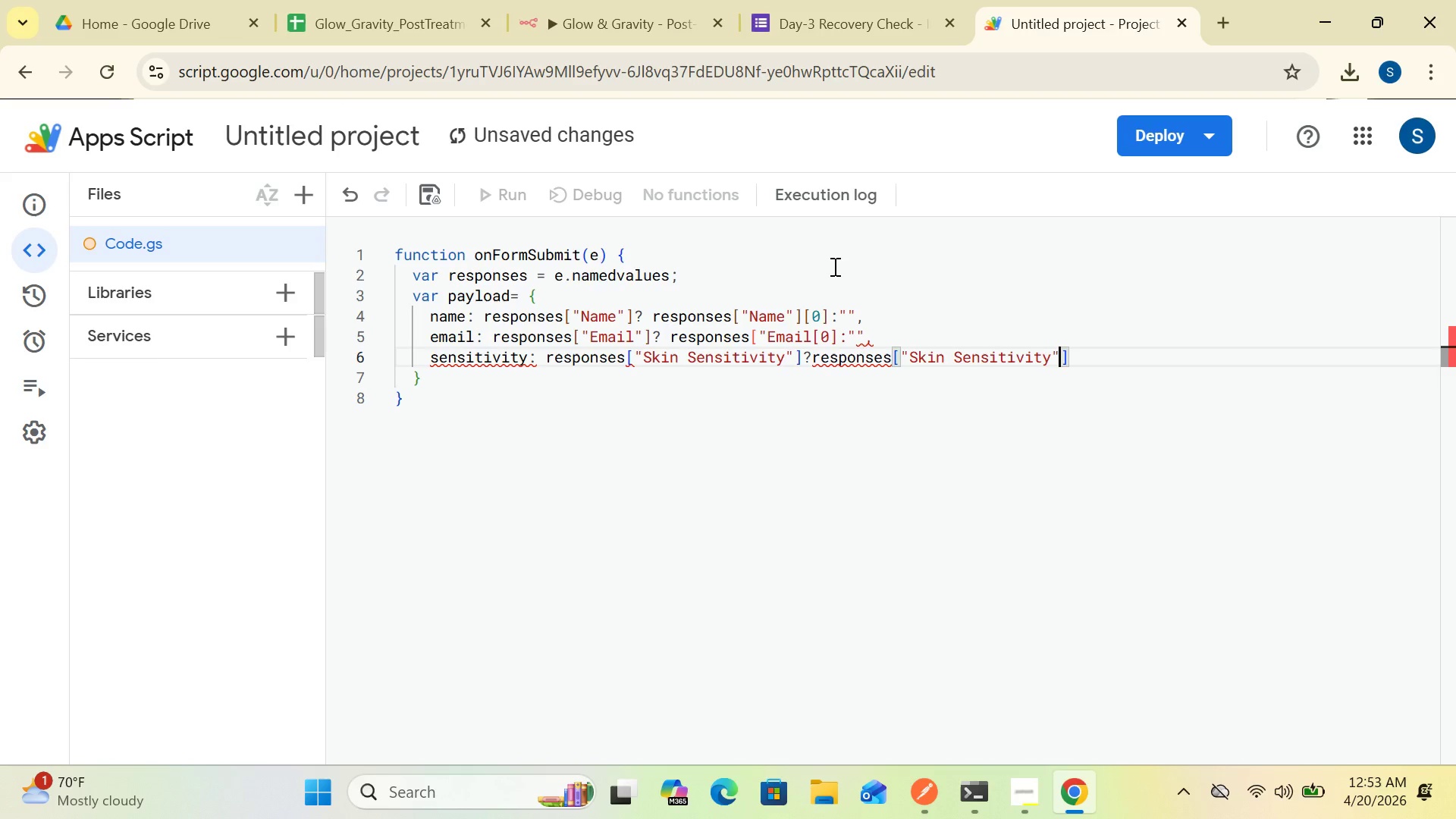 
left_click([1075, 353])
 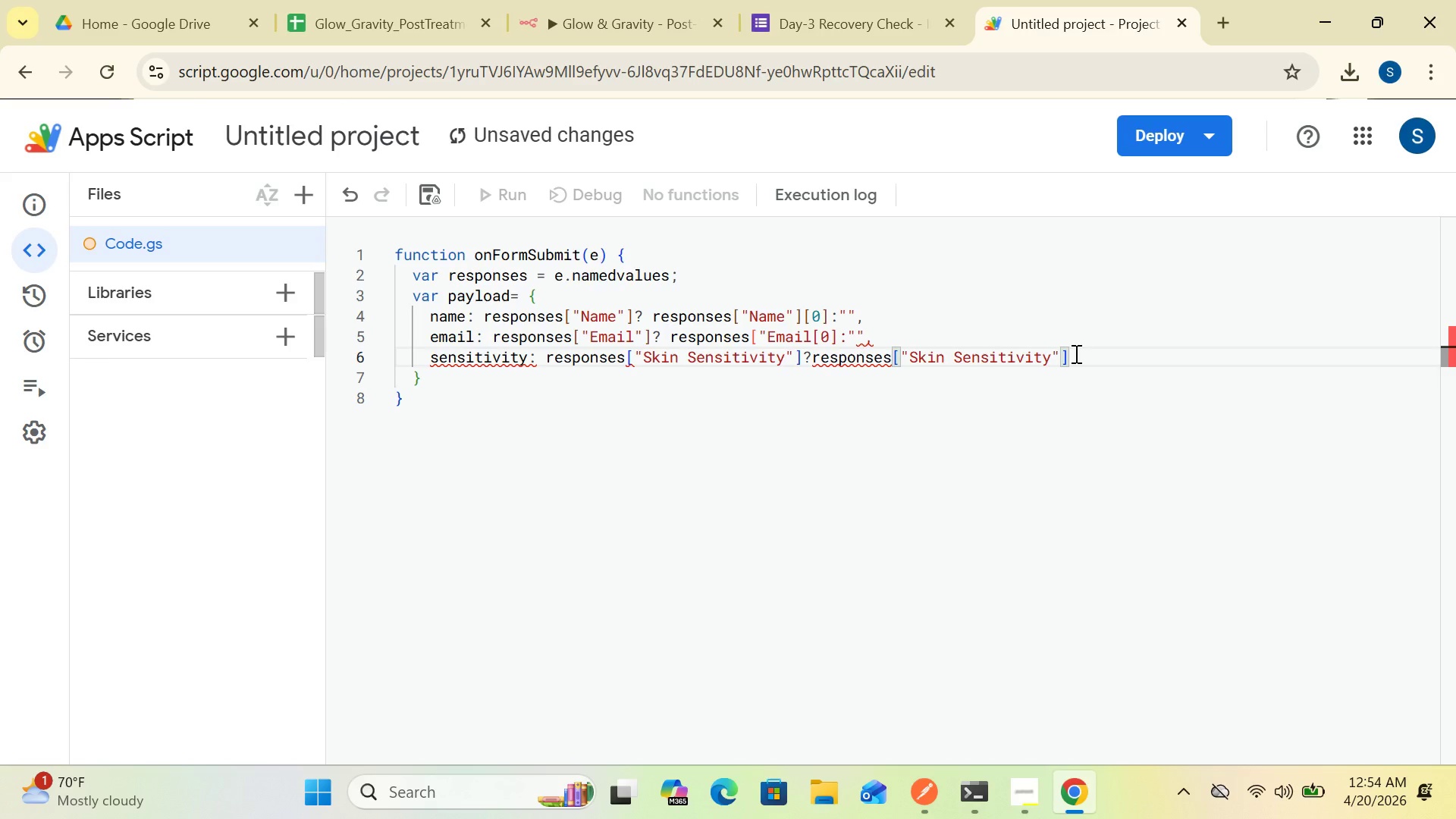 
type([10)
 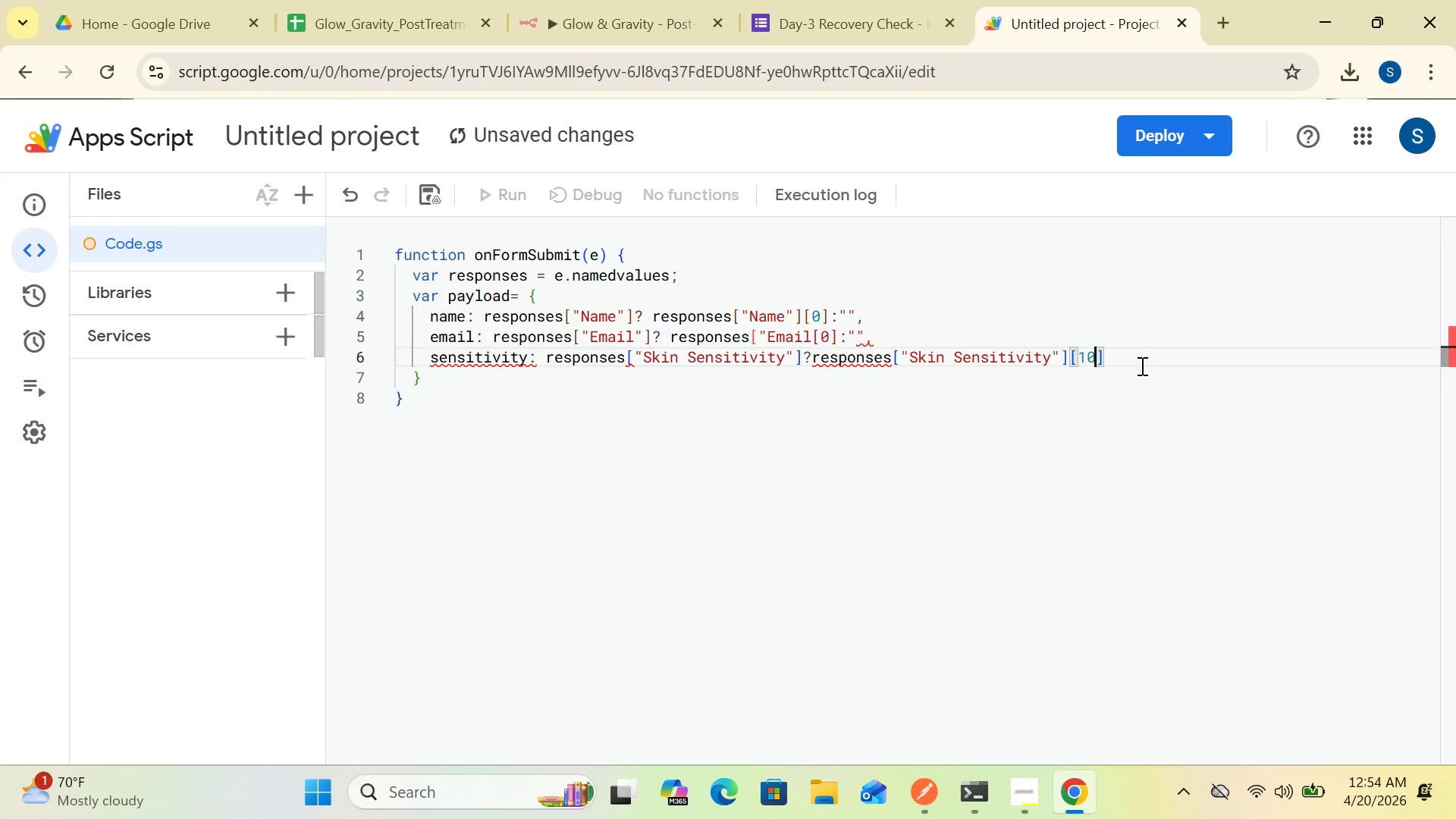 
left_click([1107, 359])
 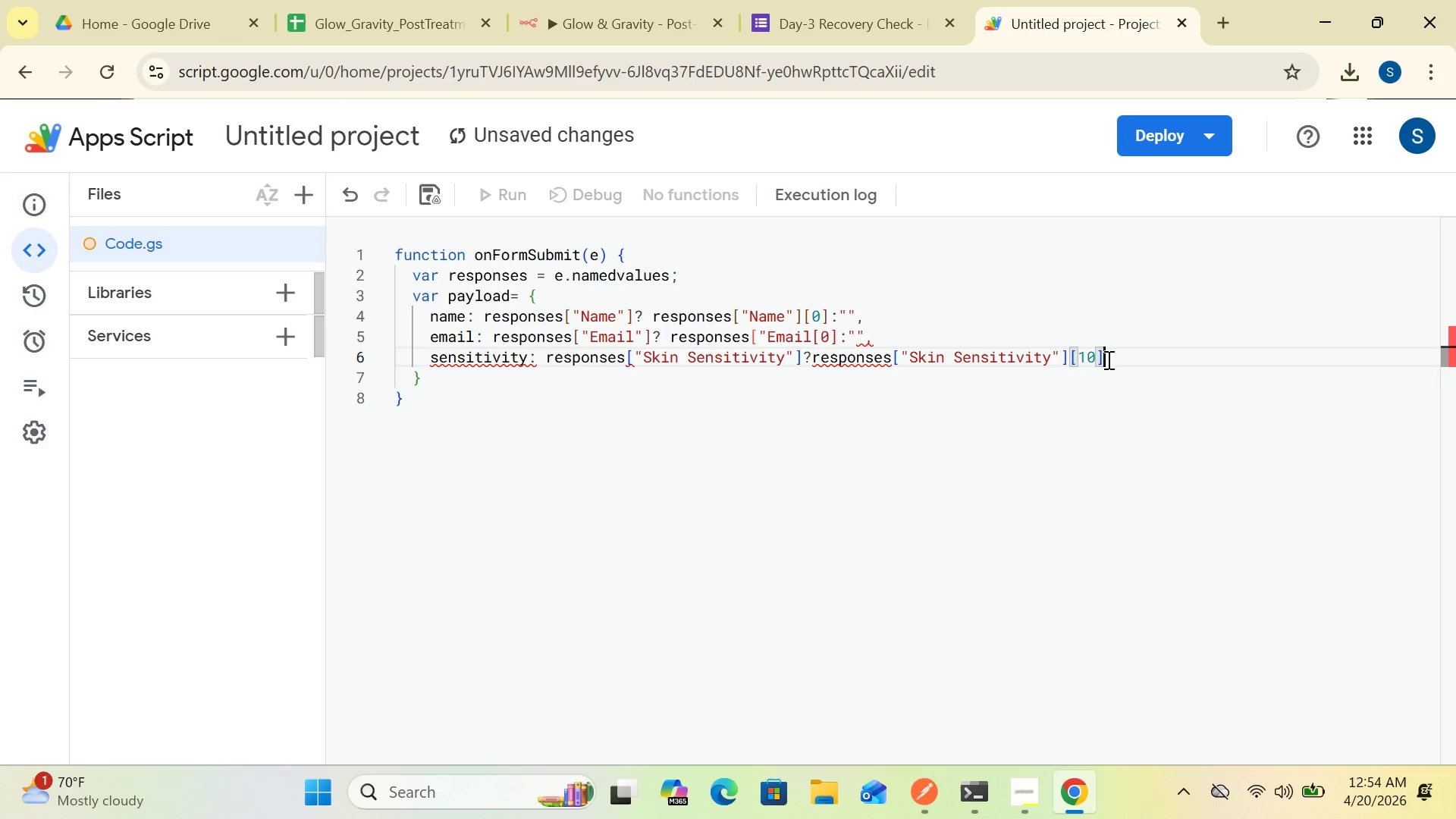 
key(Shift+Semicolon)
 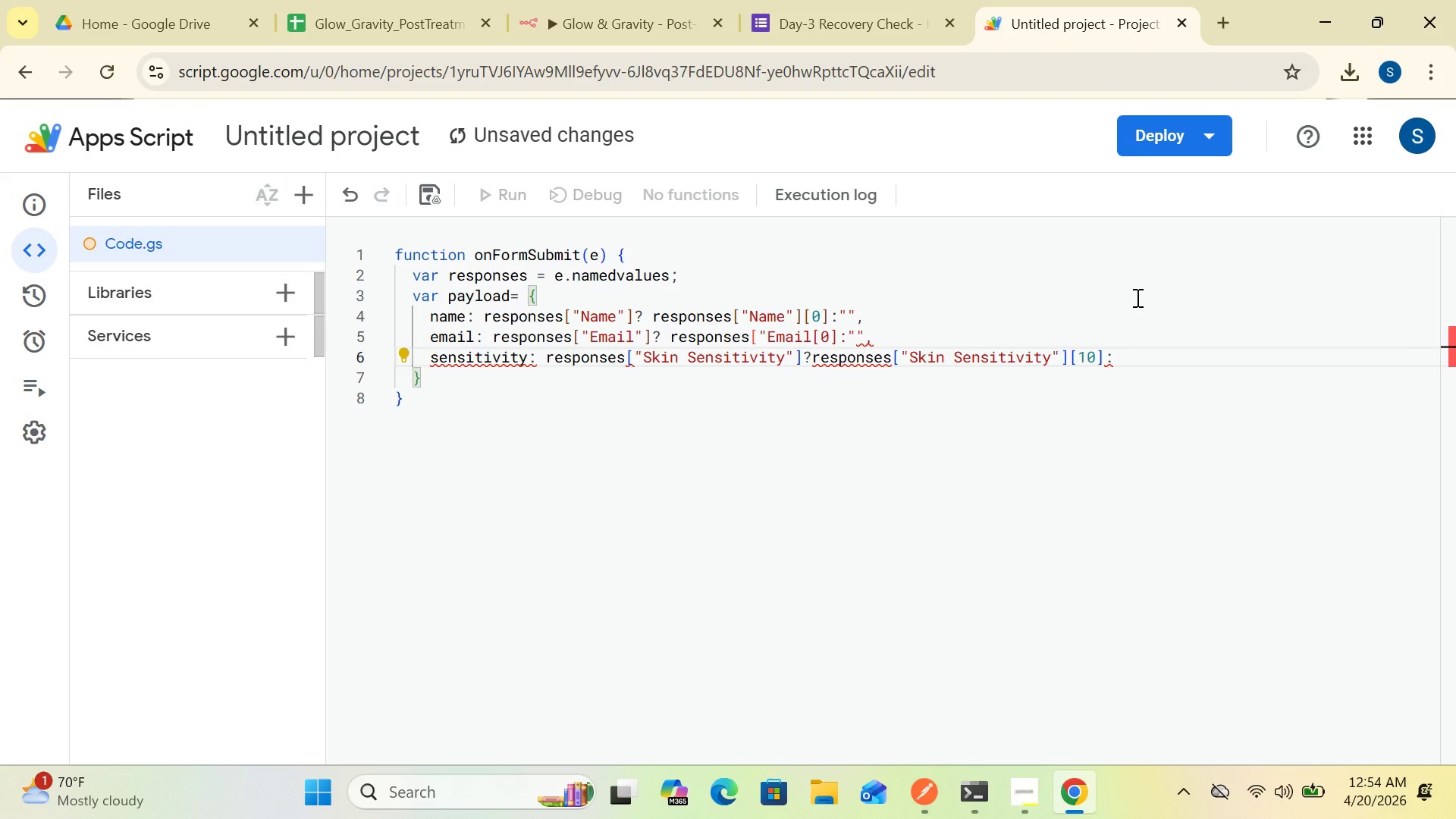 
wait(7.69)
 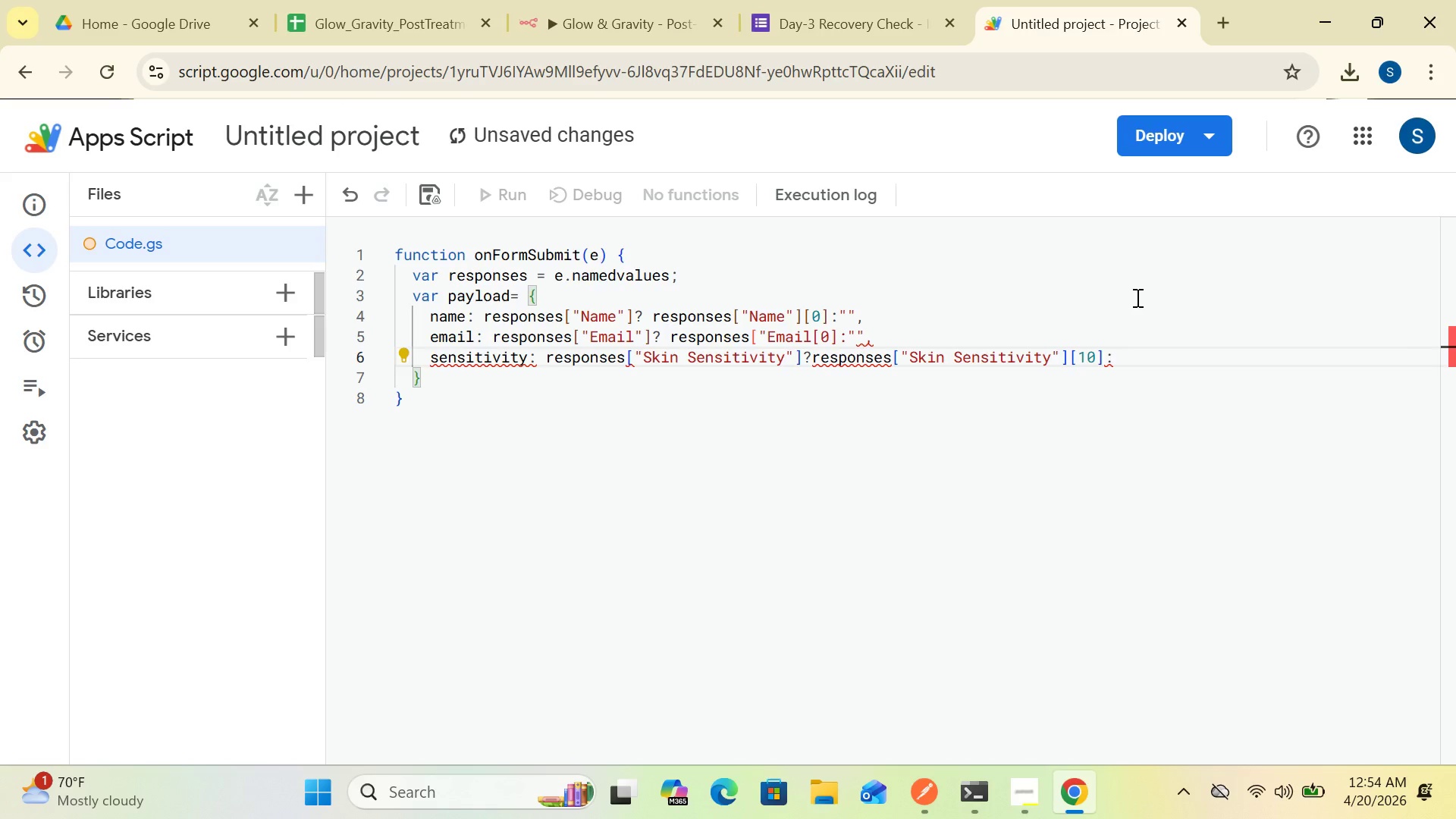 
left_click([1087, 357])
 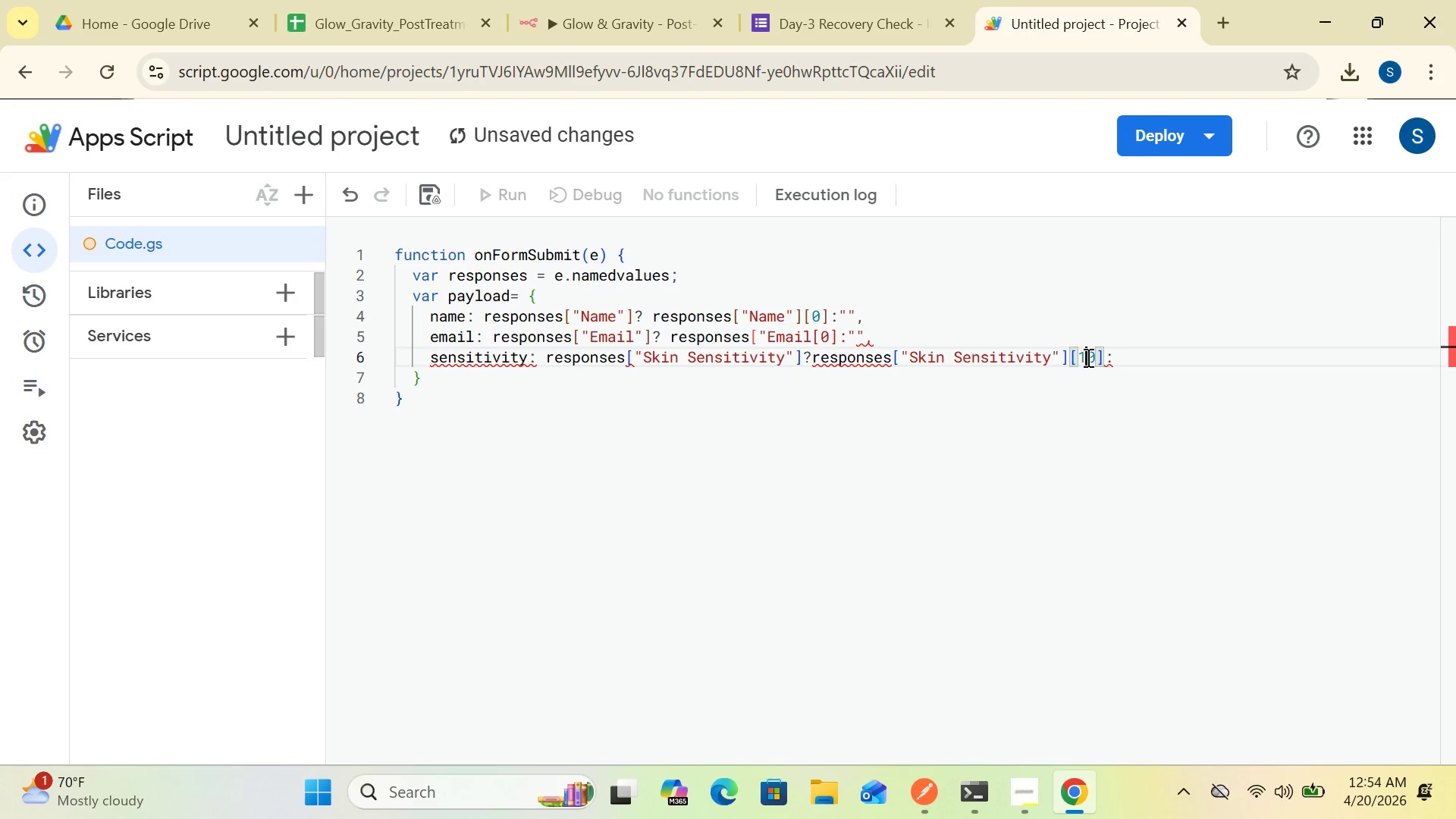 
key(Backspace)
 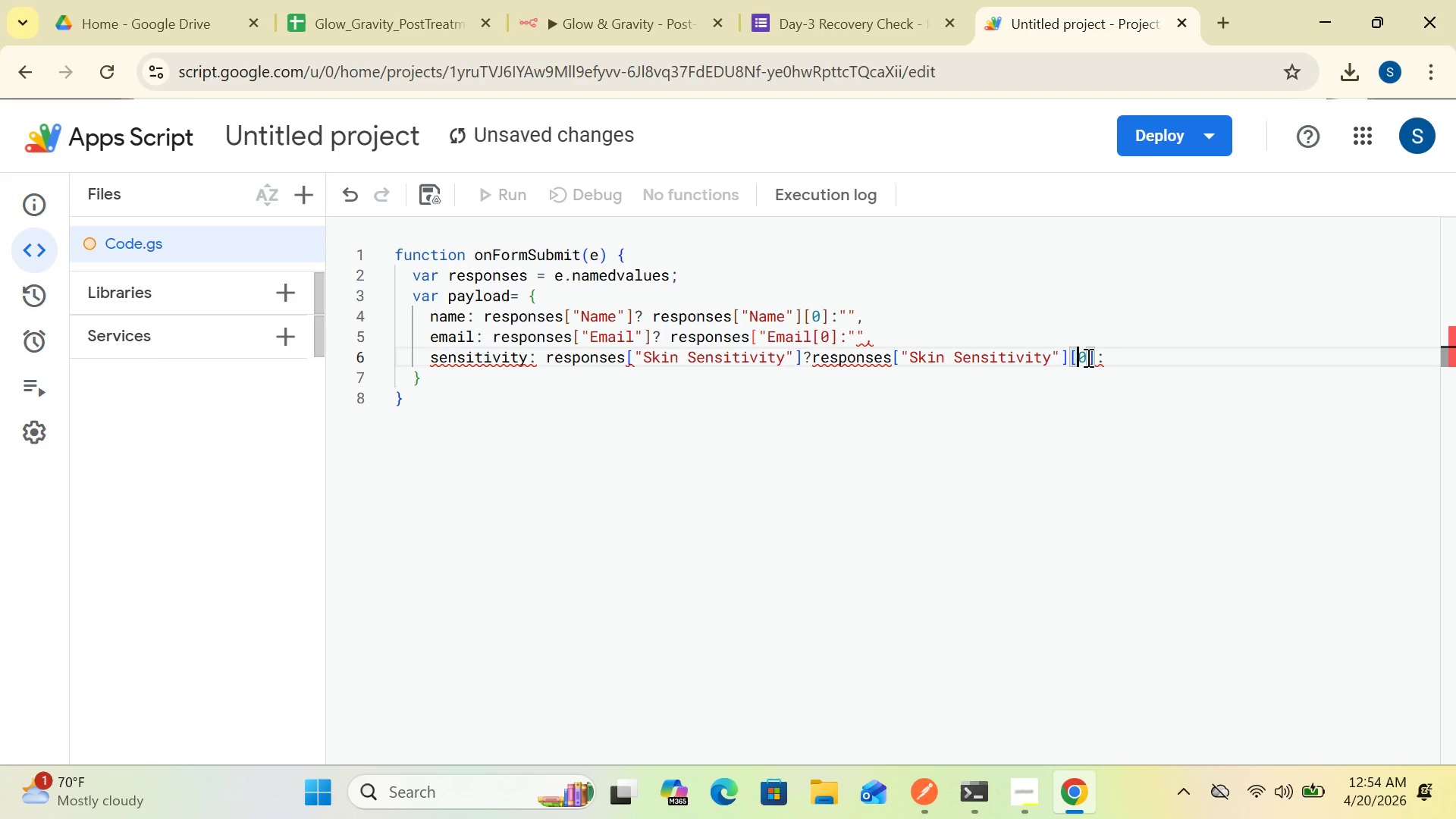 
left_click_drag(start_coordinate=[1087, 357], to_coordinate=[1122, 372])
 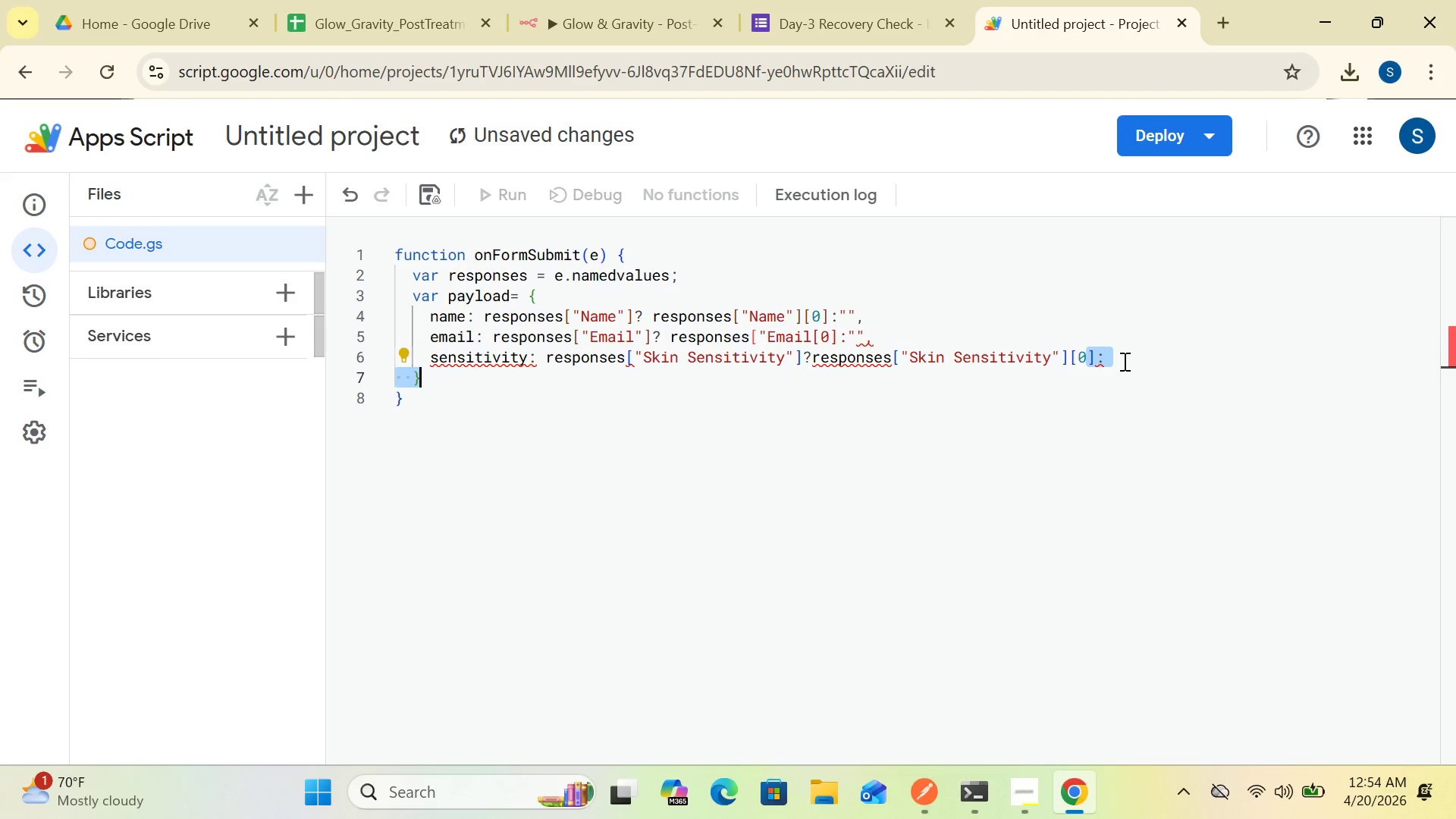 
left_click([1122, 361])
 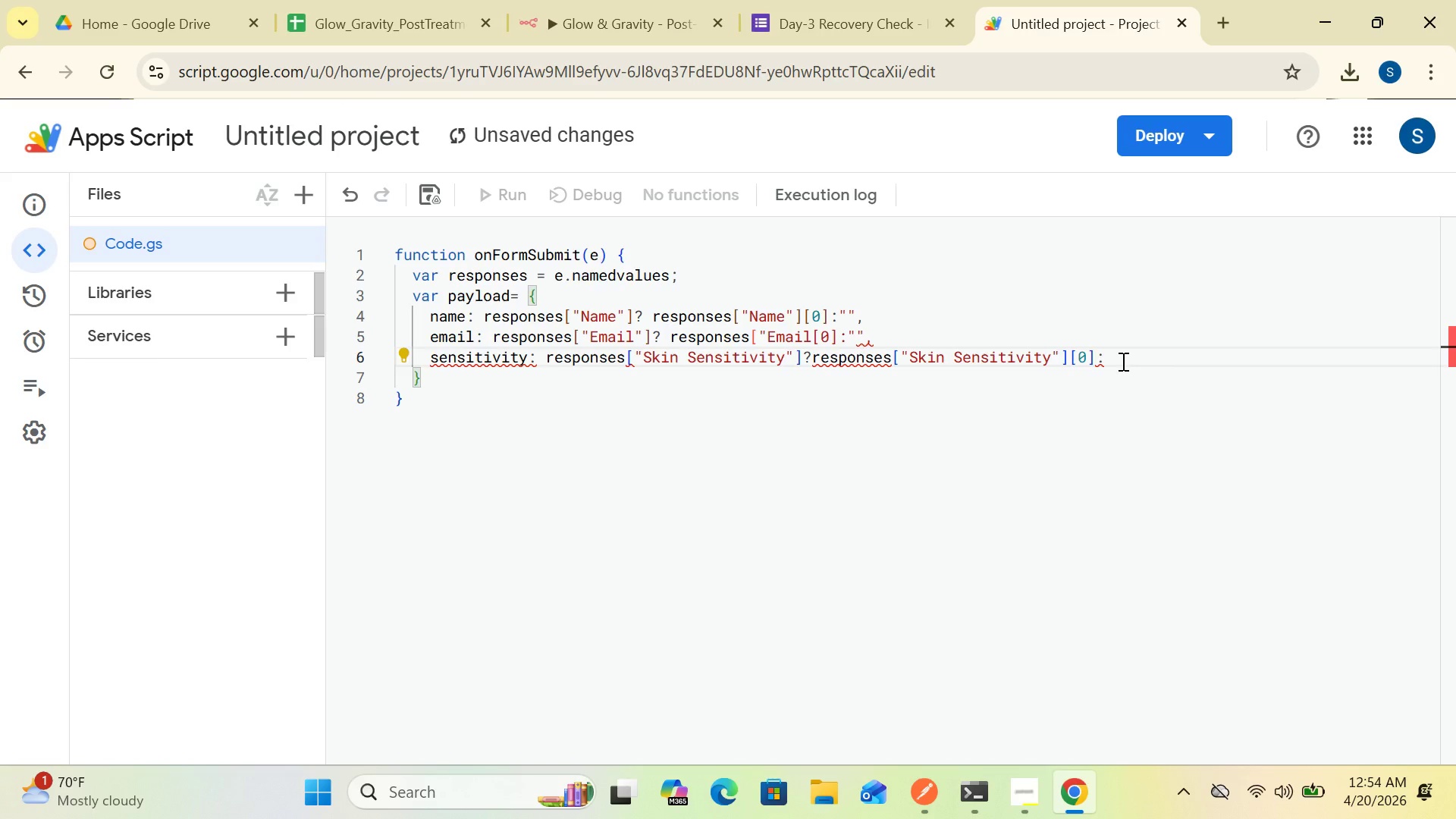 
key(Shift+Quote)
 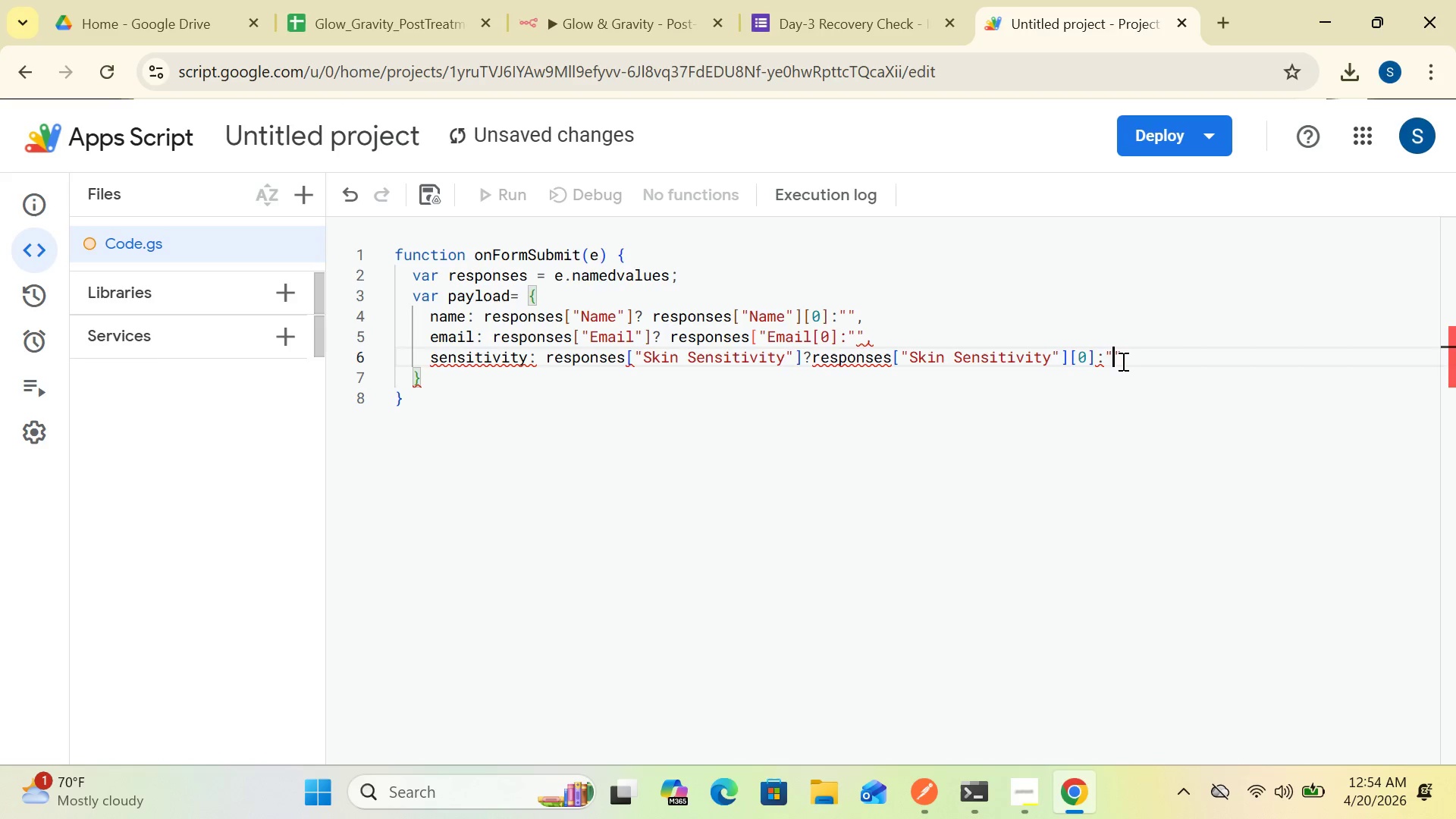 
left_click([1131, 357])
 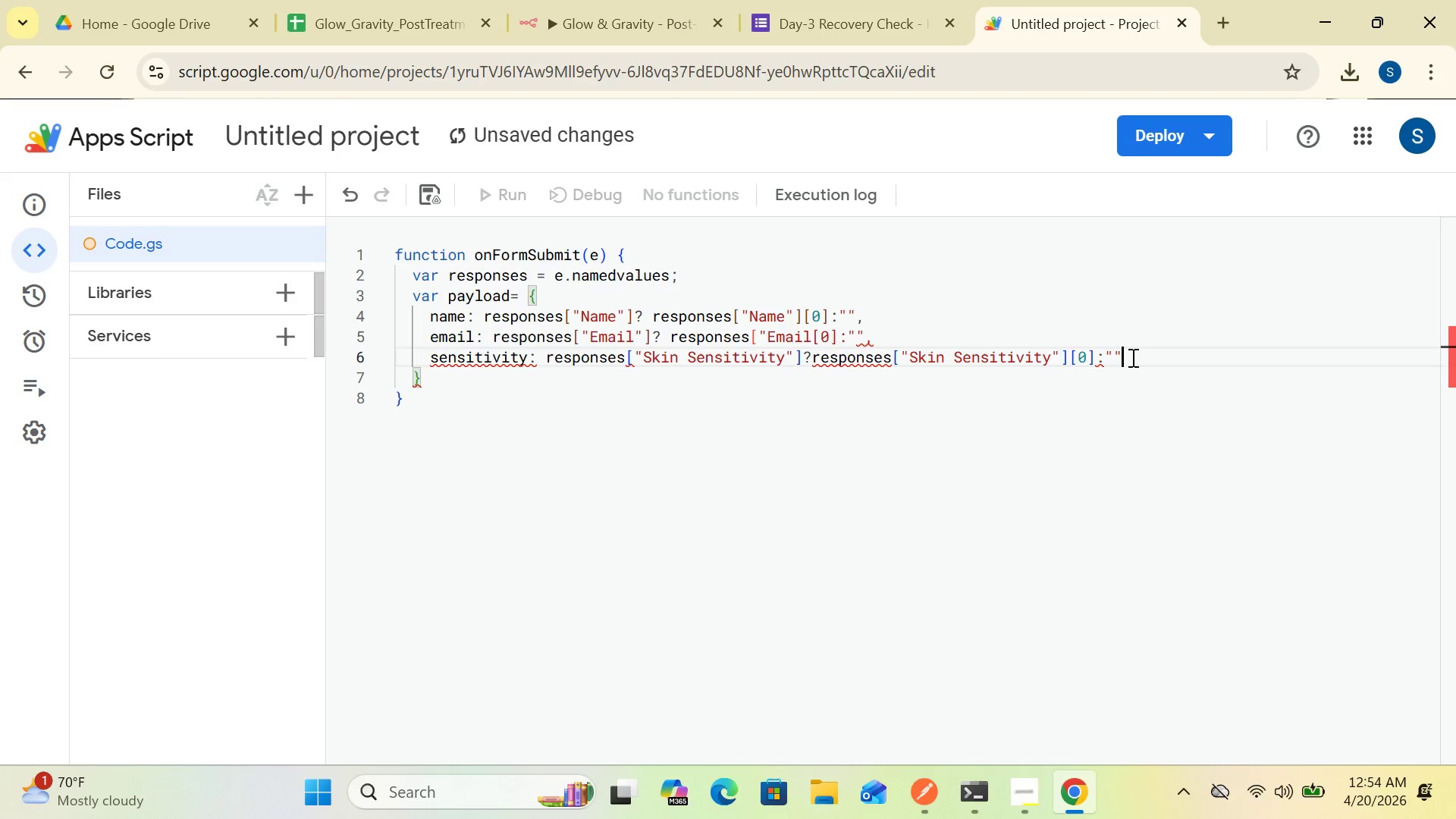 
key(Comma)
 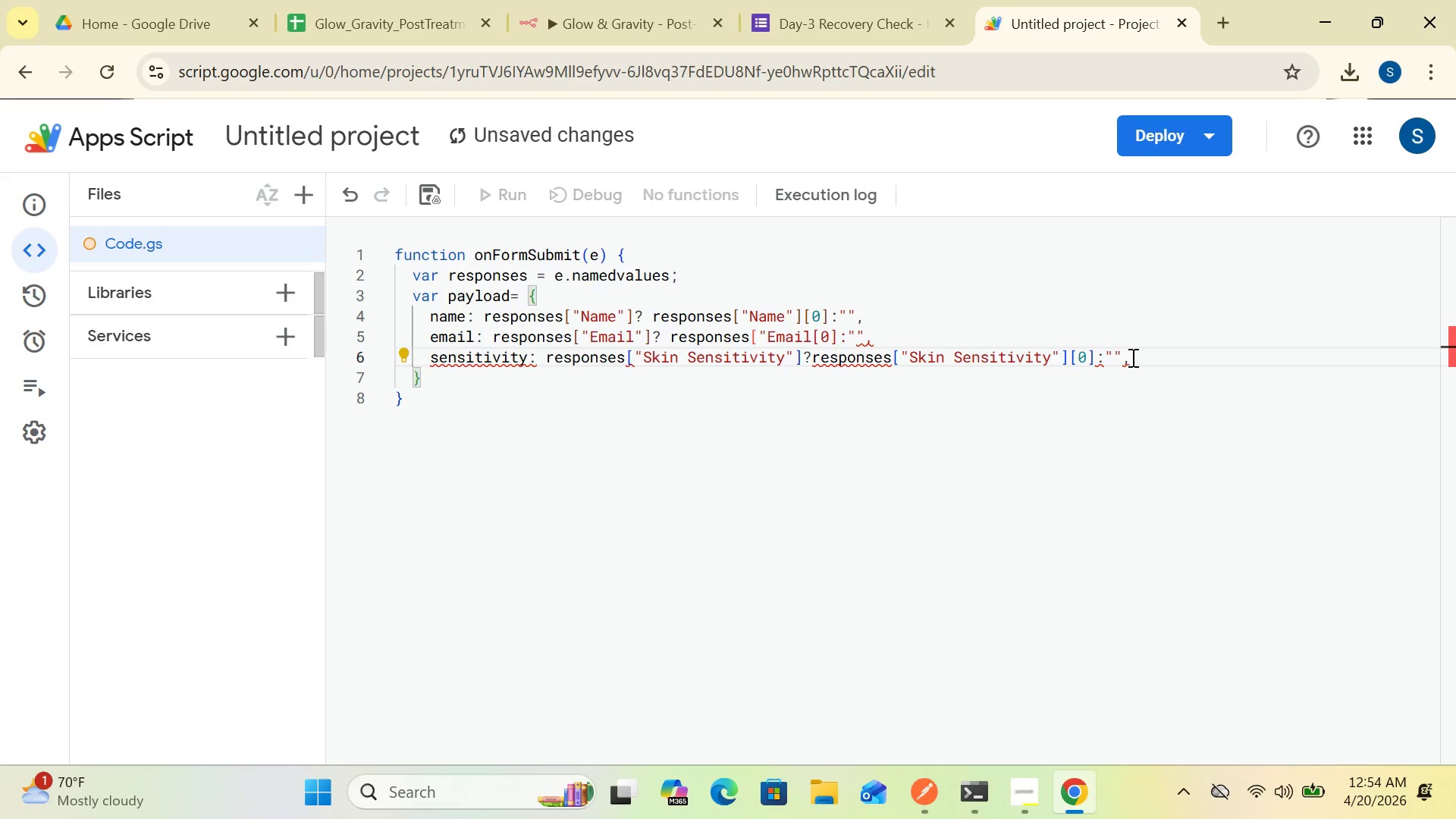 
key(Enter)
 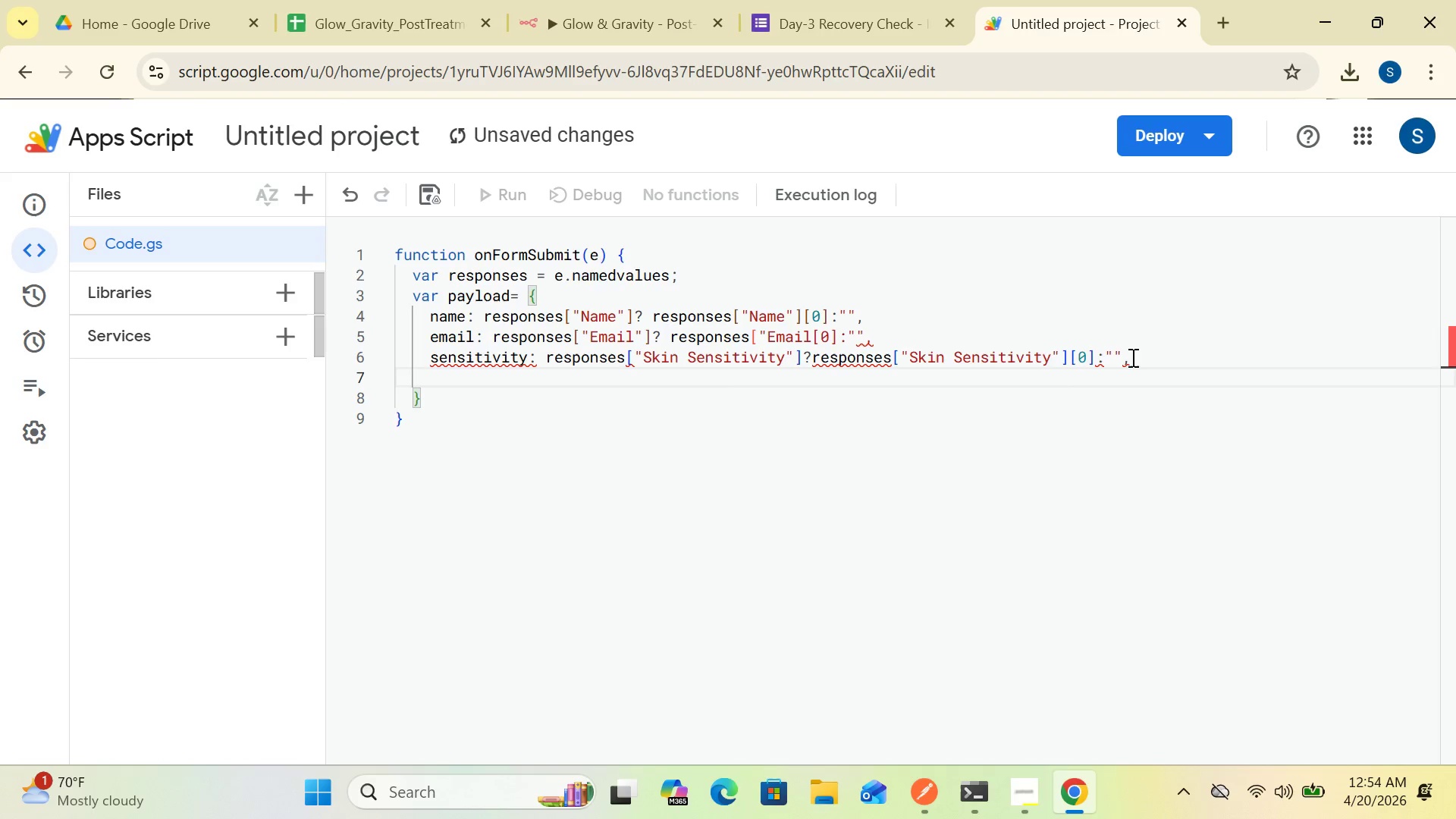 
wait(10.78)
 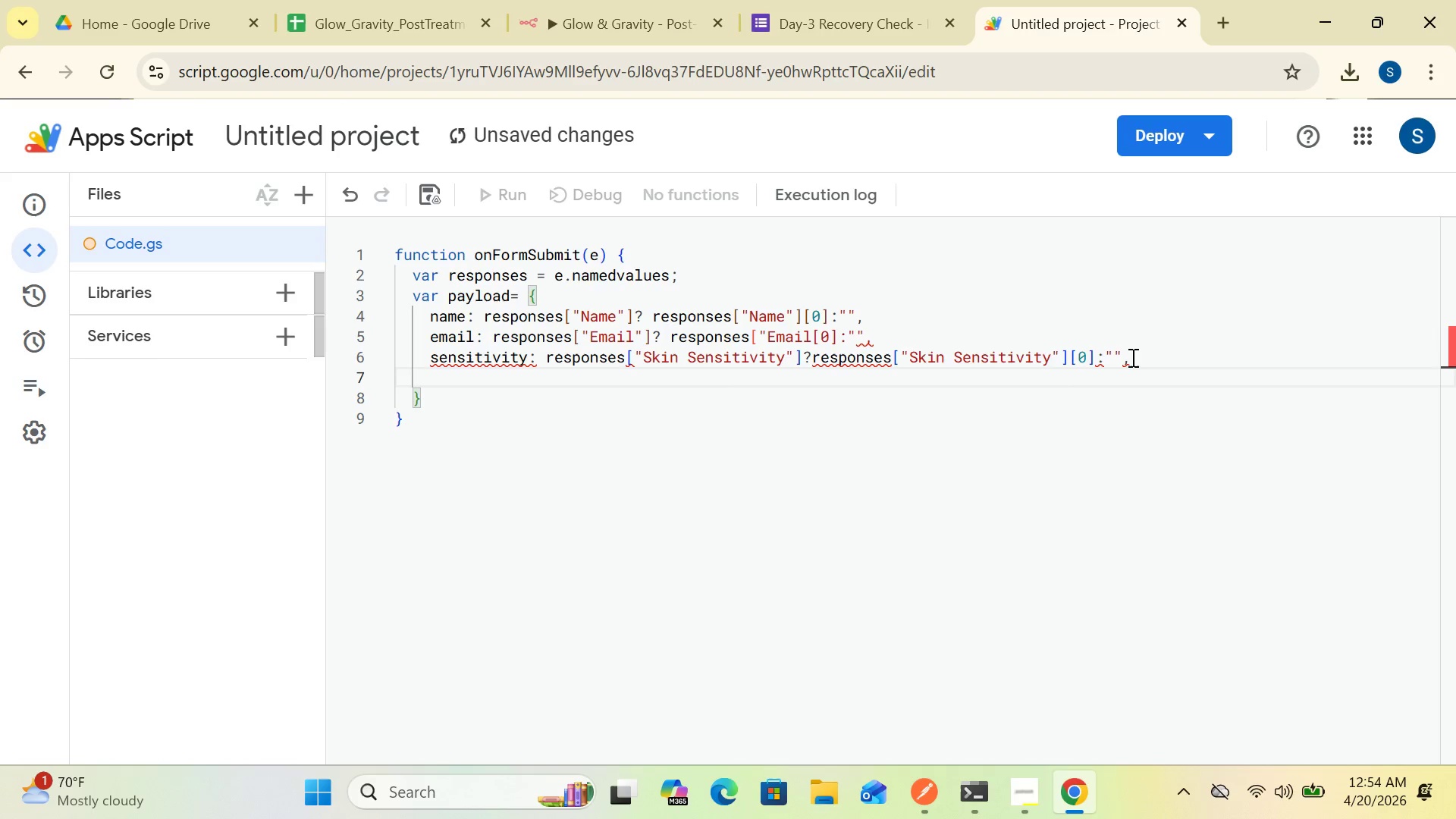 
type(redned)
key(Backspace)
type(ss)
 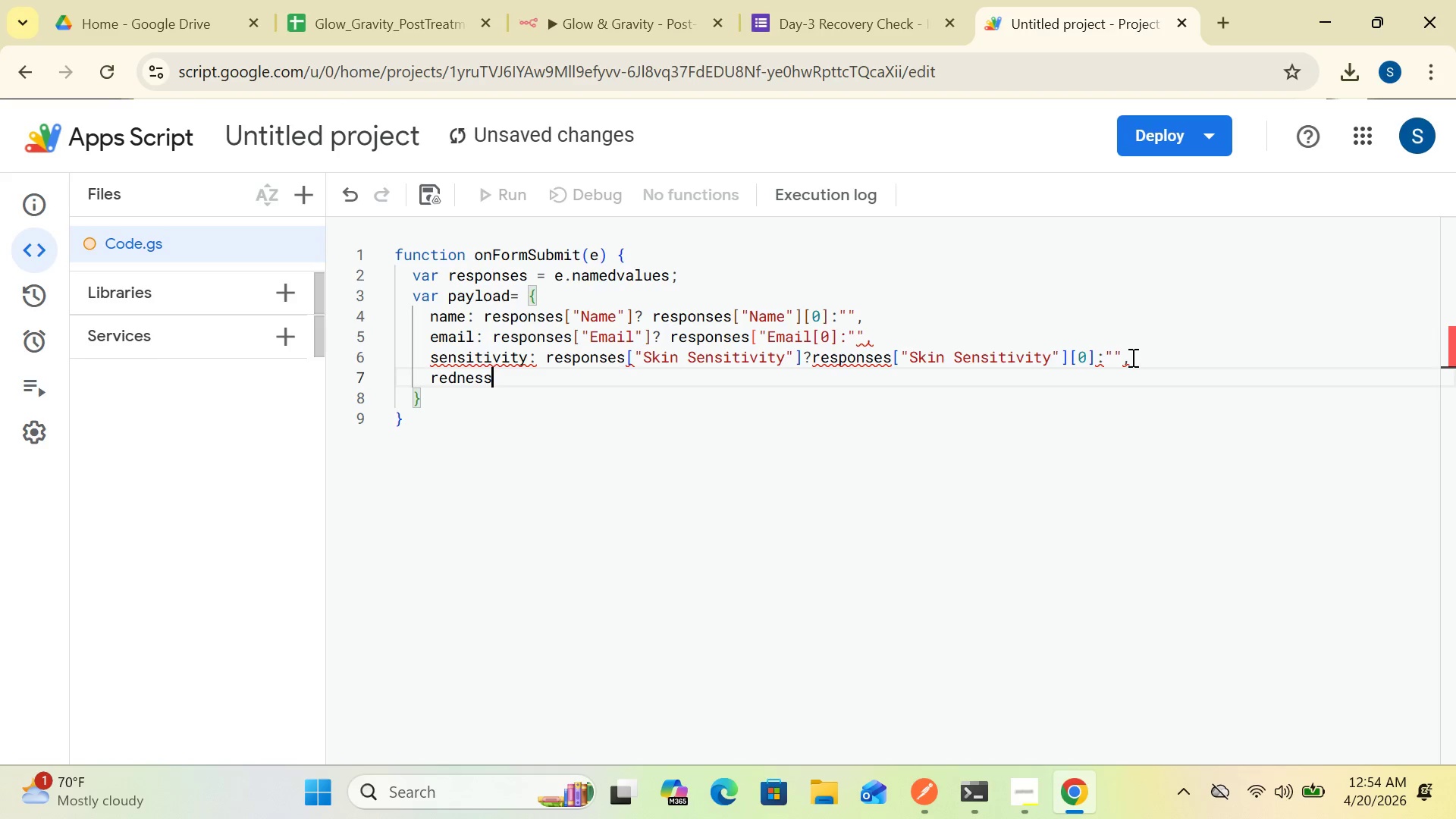 
key(Shift+Semicolon)
 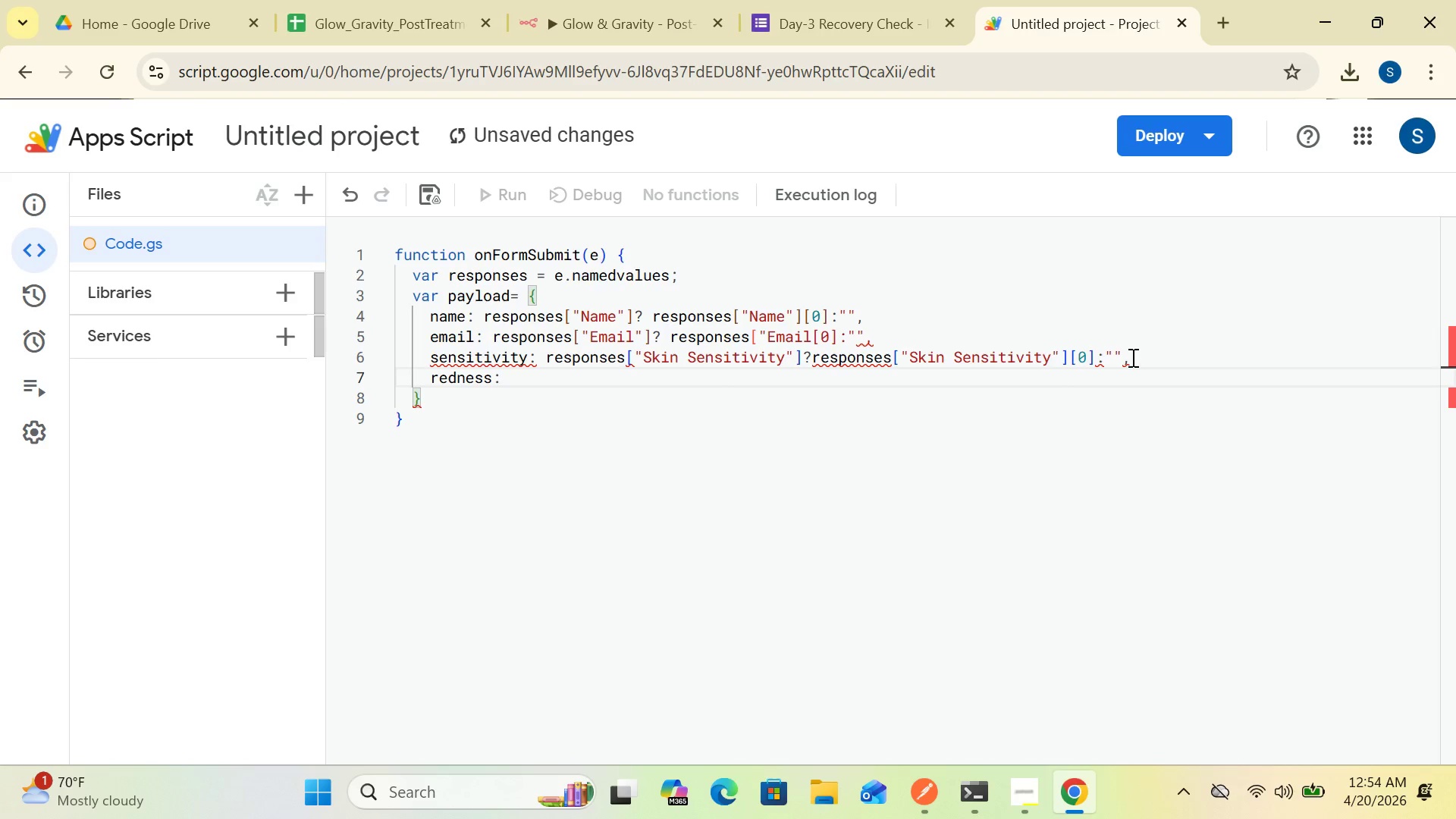 
type( responses["symptoms)
 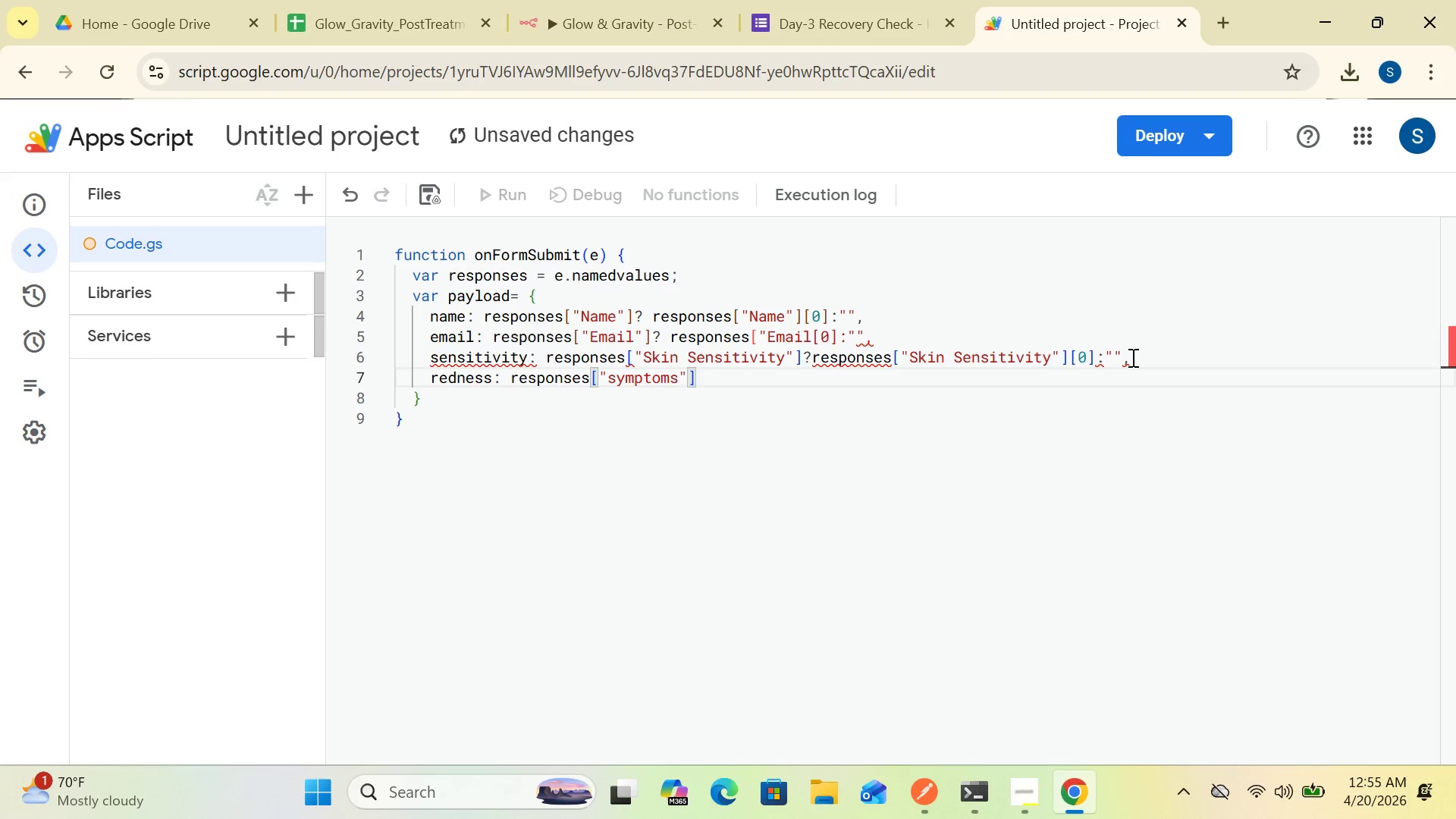 
wait(6.19)
 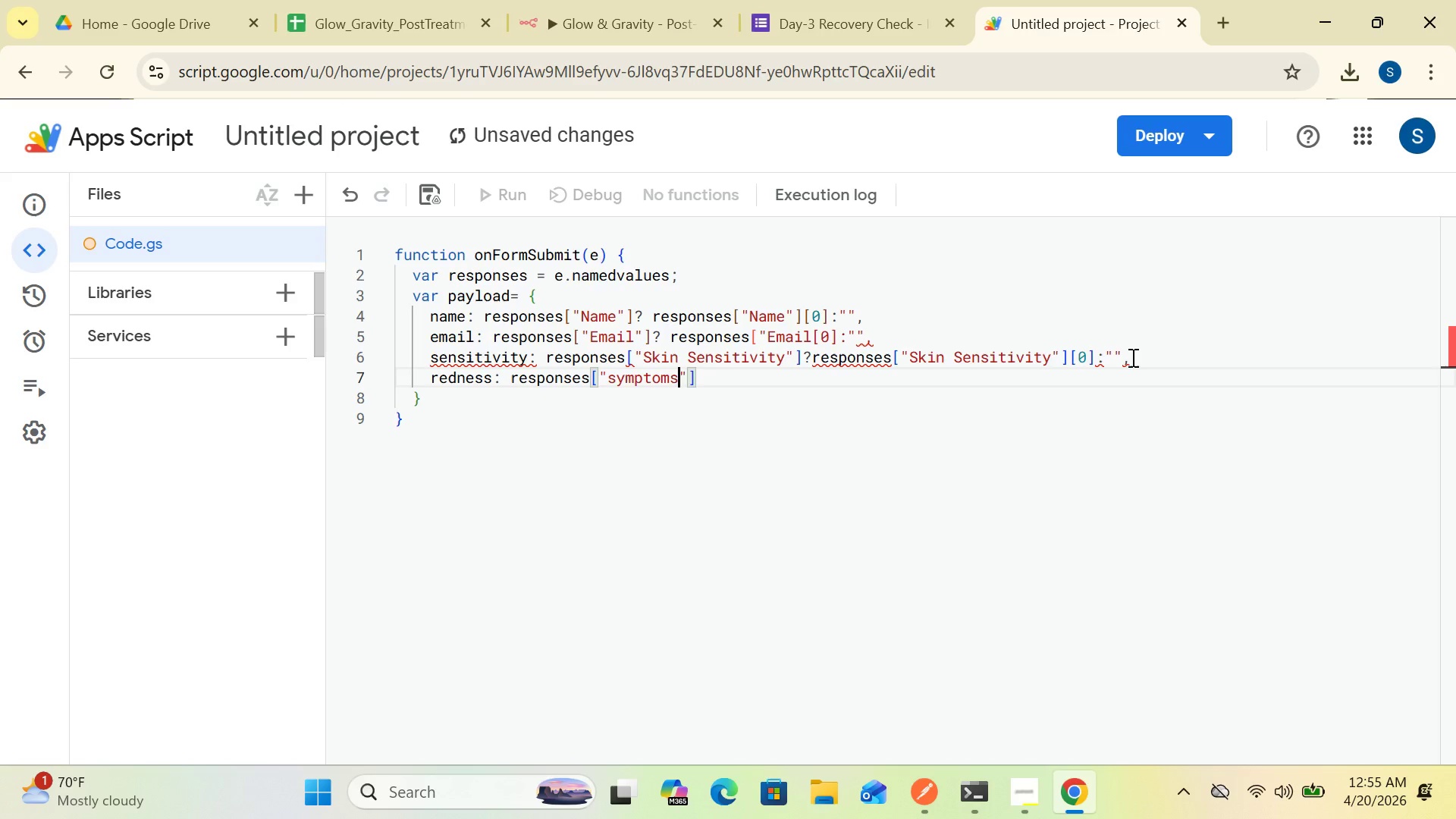 
left_click([708, 374])
 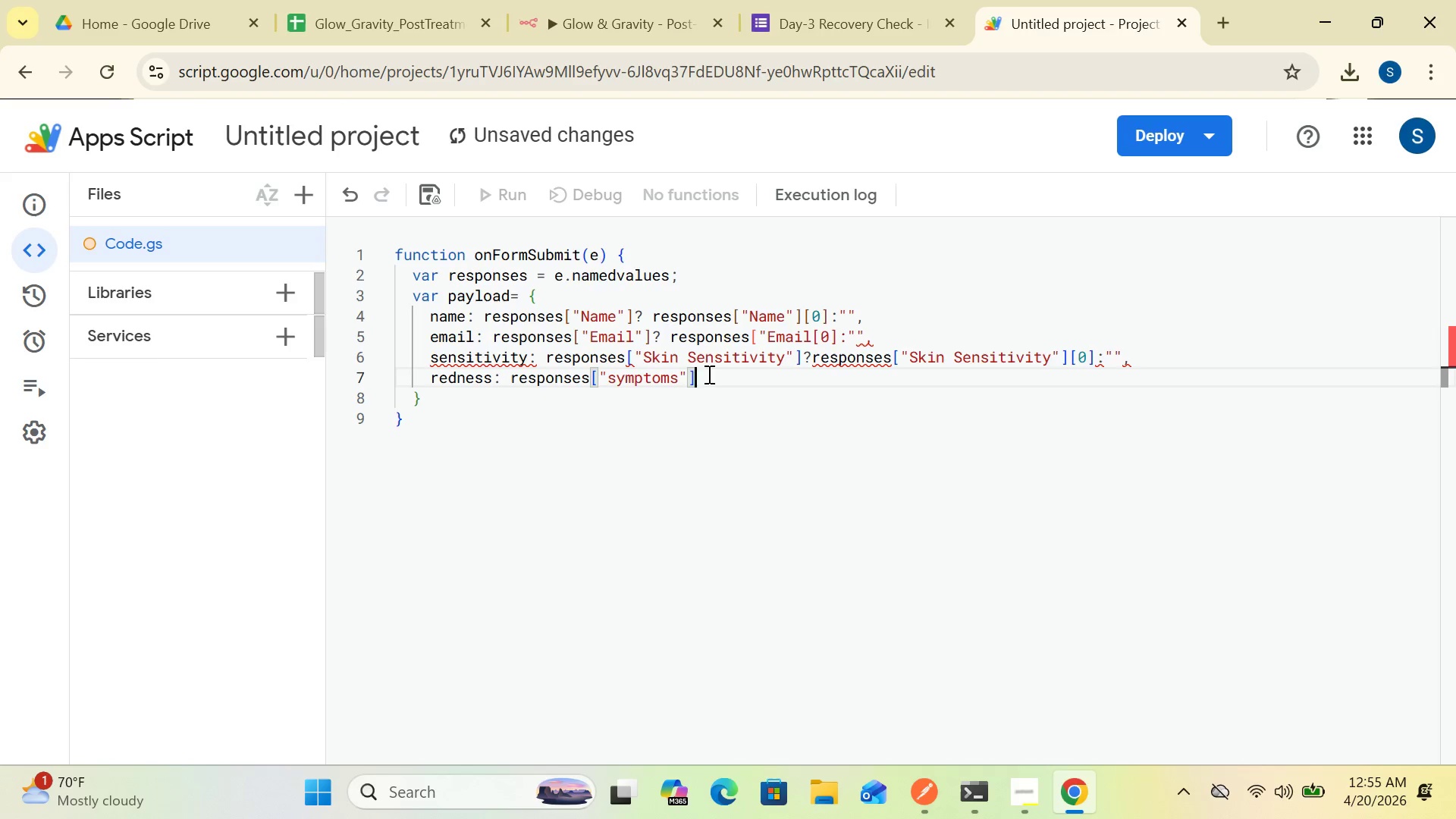 
key(Shift+Slash)
 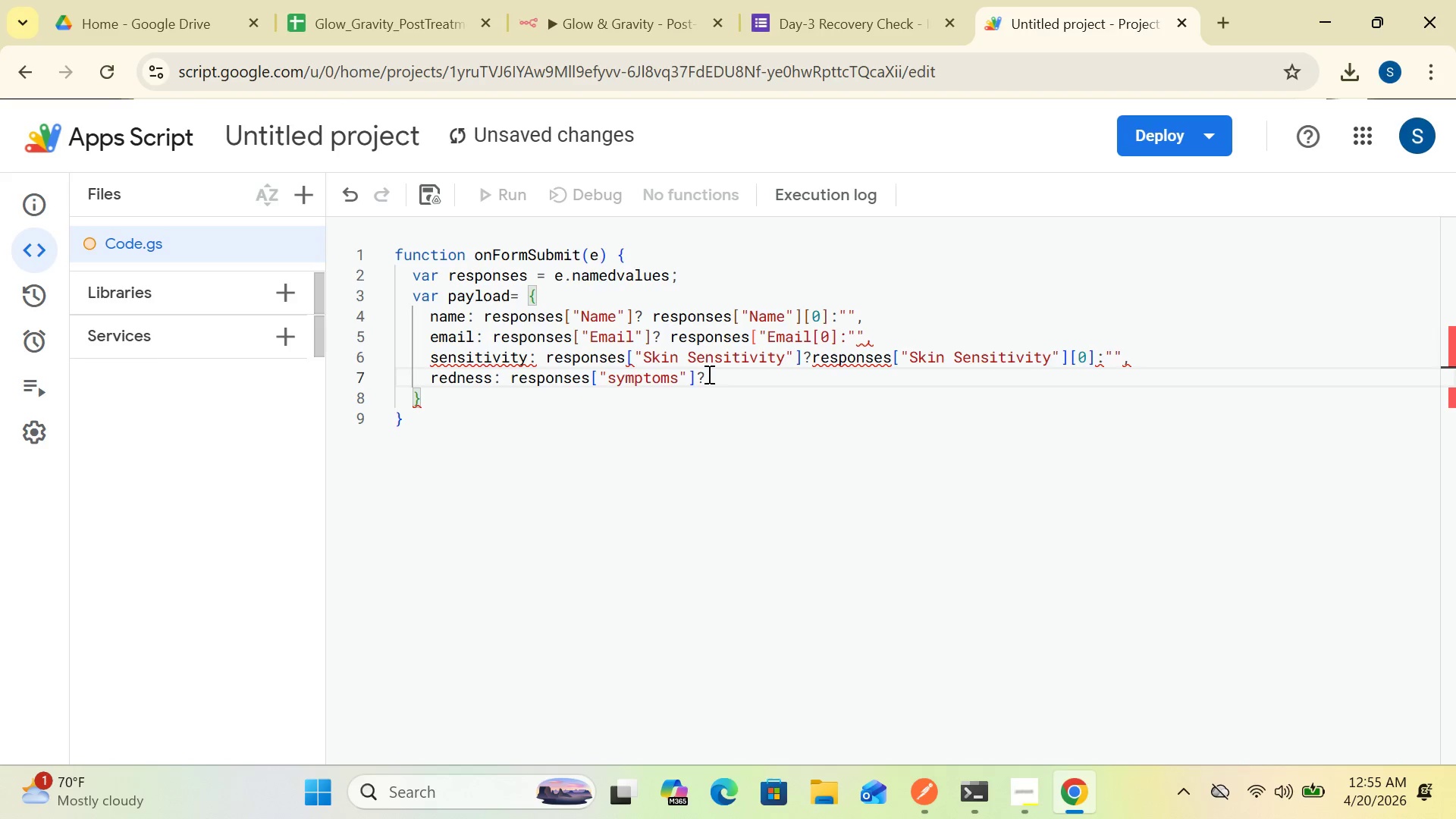 
wait(8.77)
 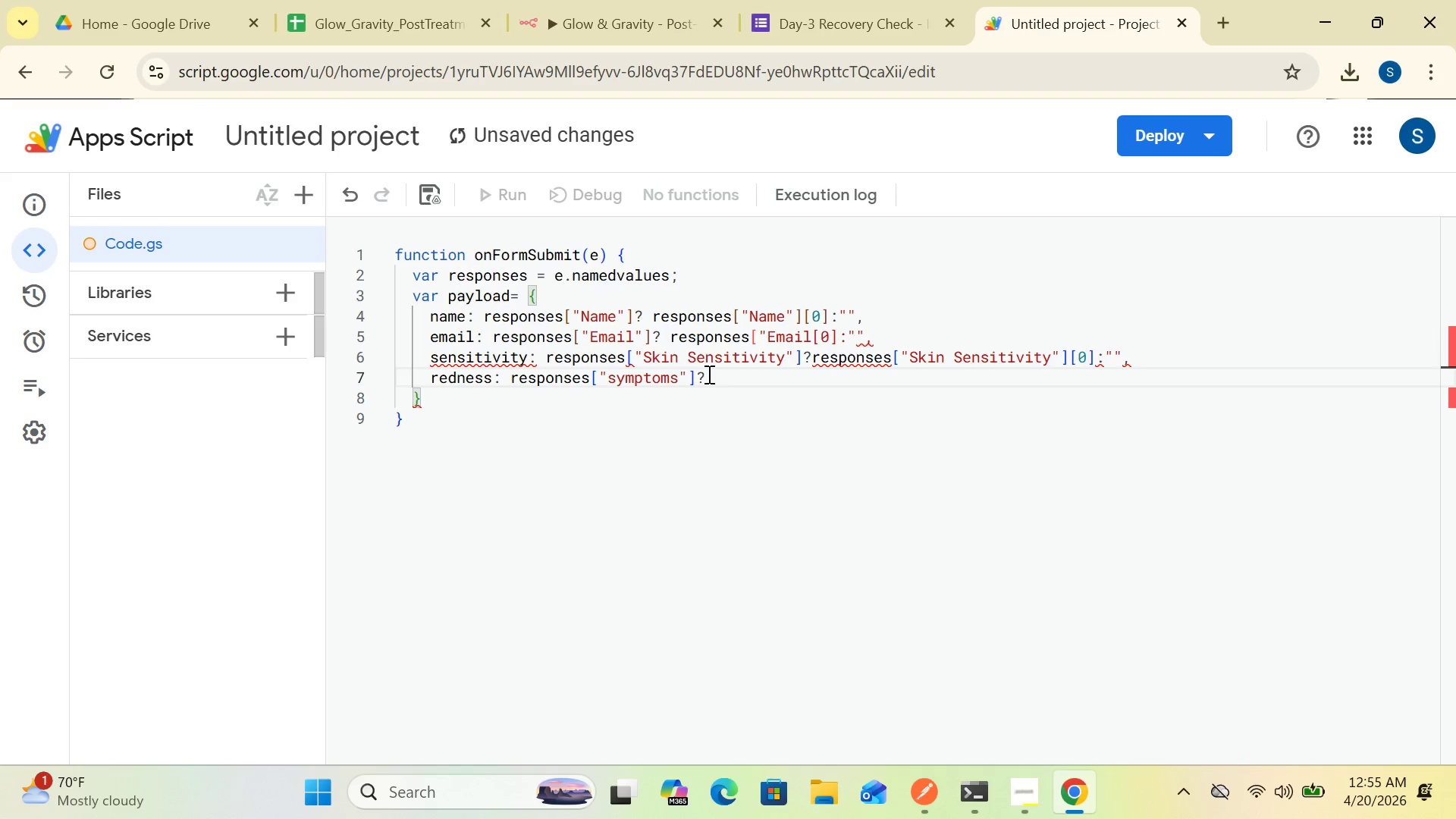 
left_click([676, 377])
 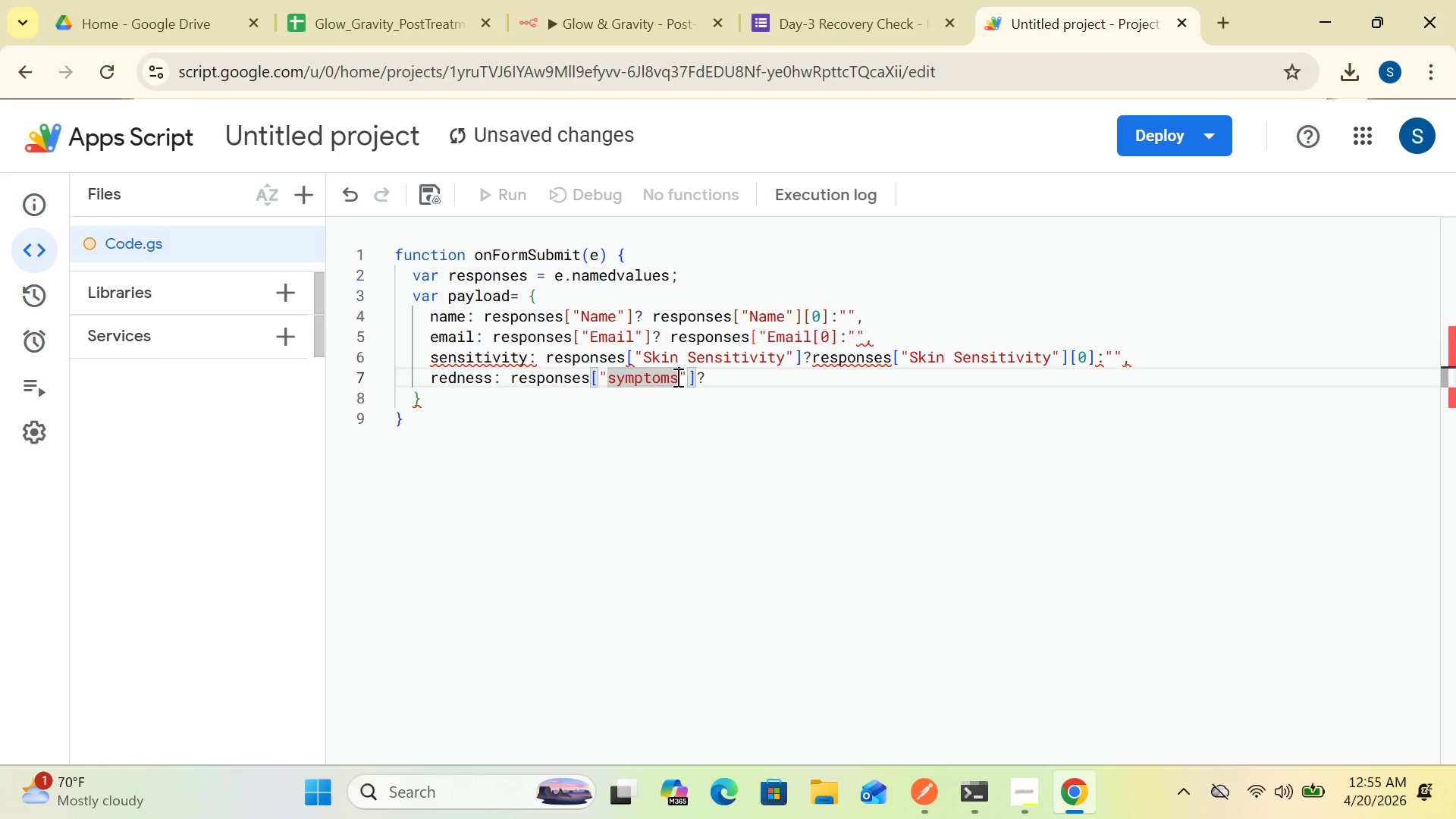 
key(Backspace)
key(Backspace)
key(Backspace)
key(Backspace)
key(Backspace)
key(Backspace)
key(Backspace)
key(Backspace)
type(Redness Levle)
 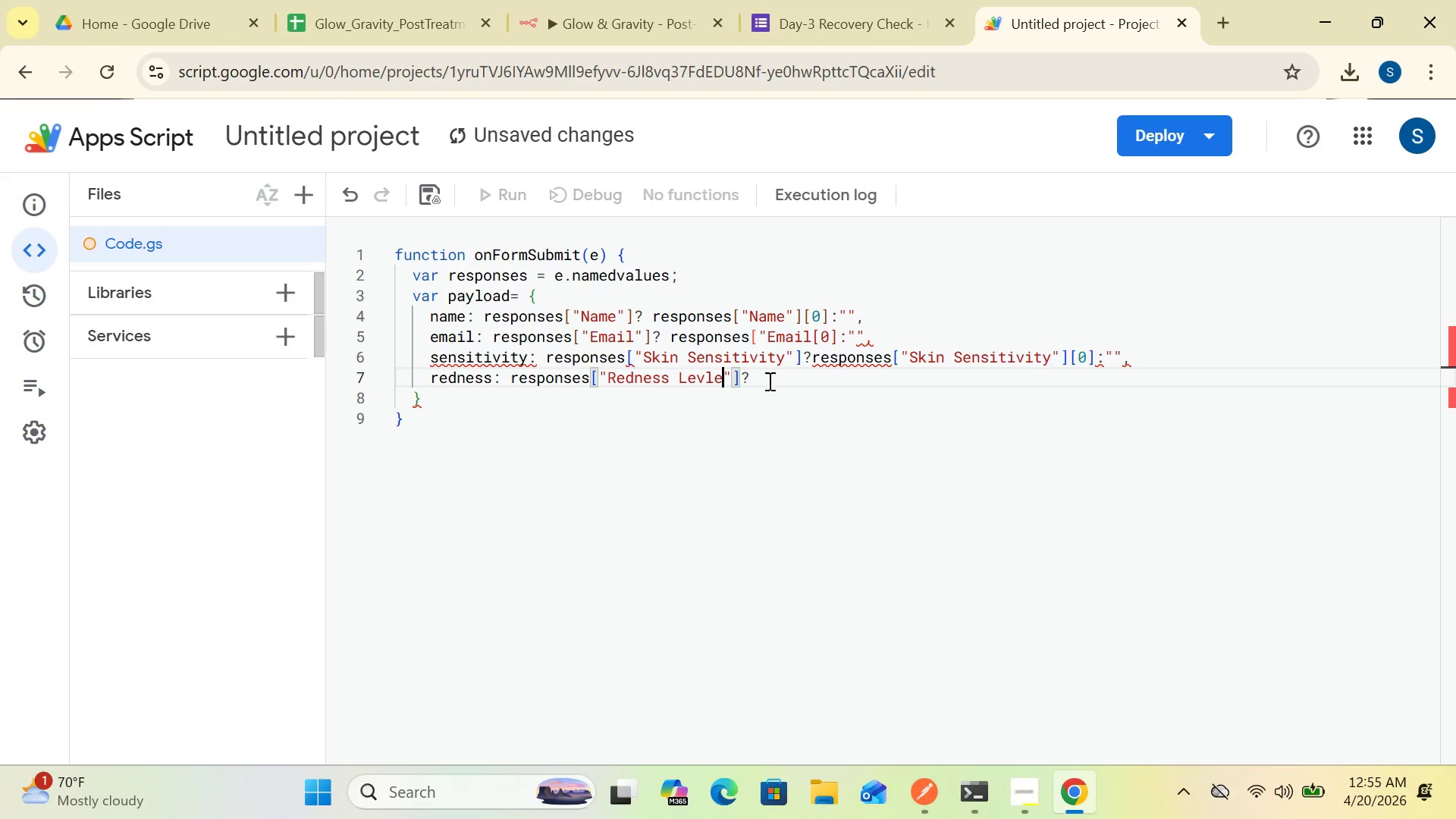 
left_click([761, 381])
 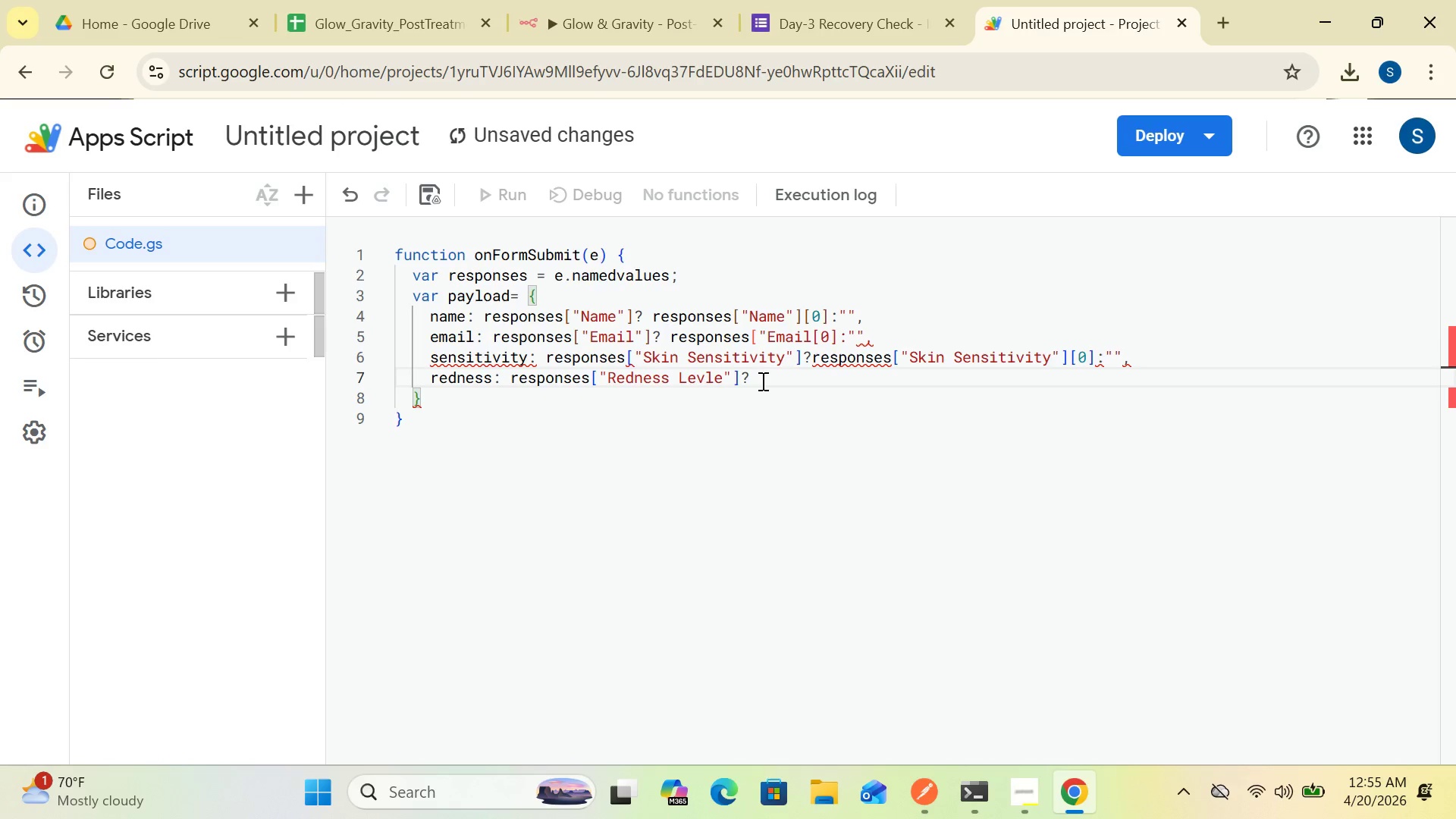 
wait(6.3)
 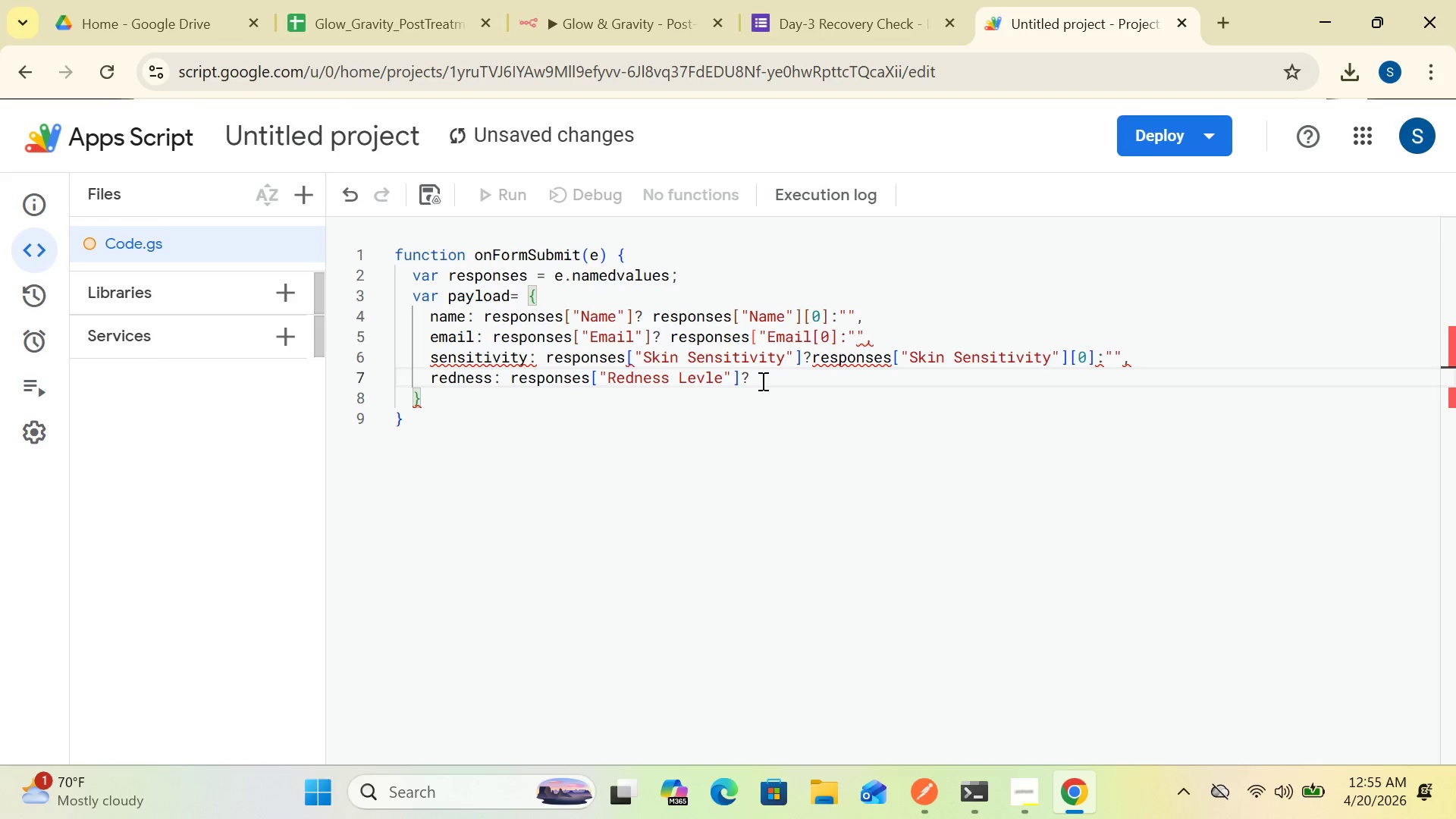 
type( responses)
 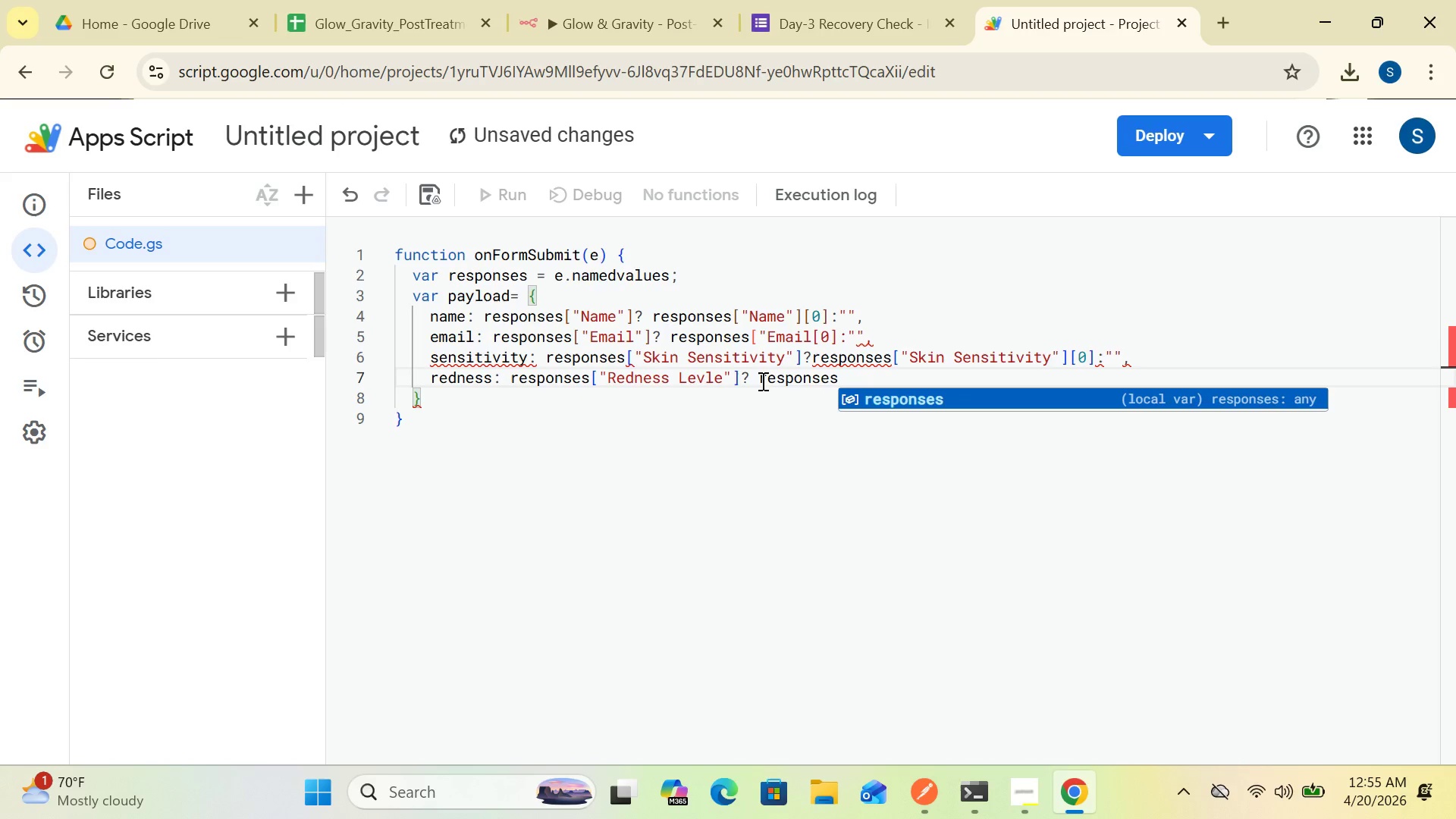 
type(["Redness Level)
 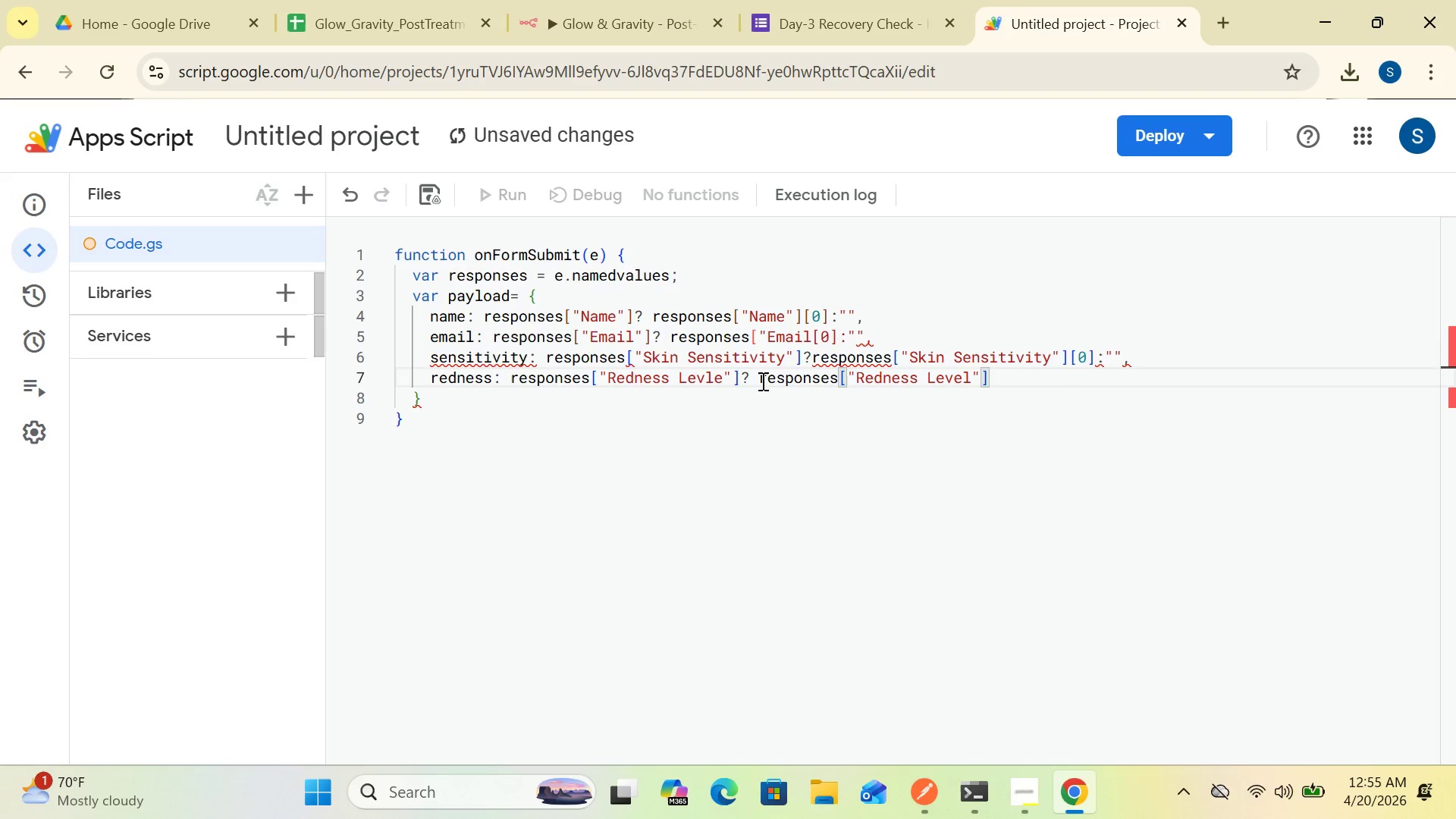 
wait(7.81)
 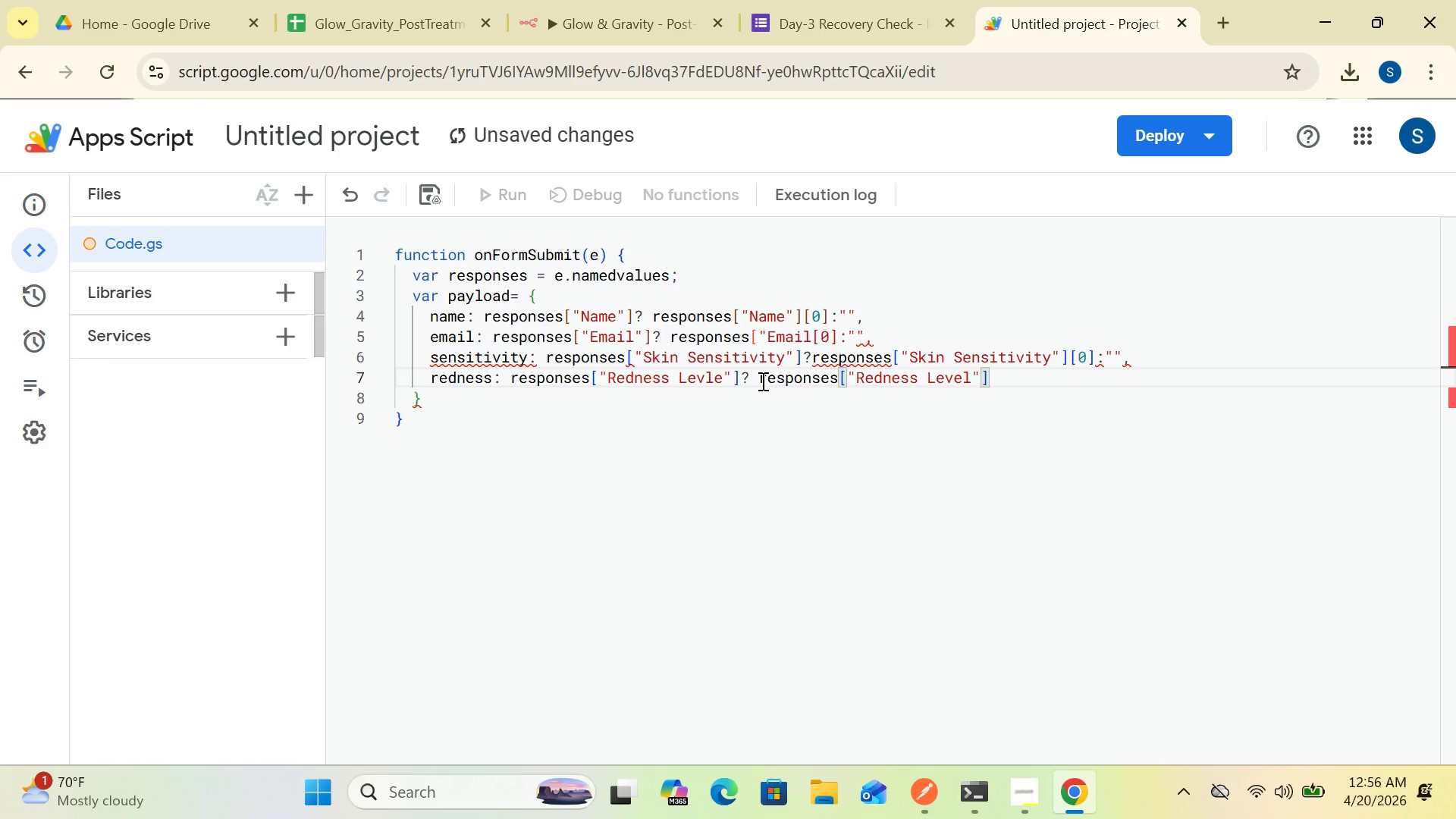 
left_click([977, 373])
 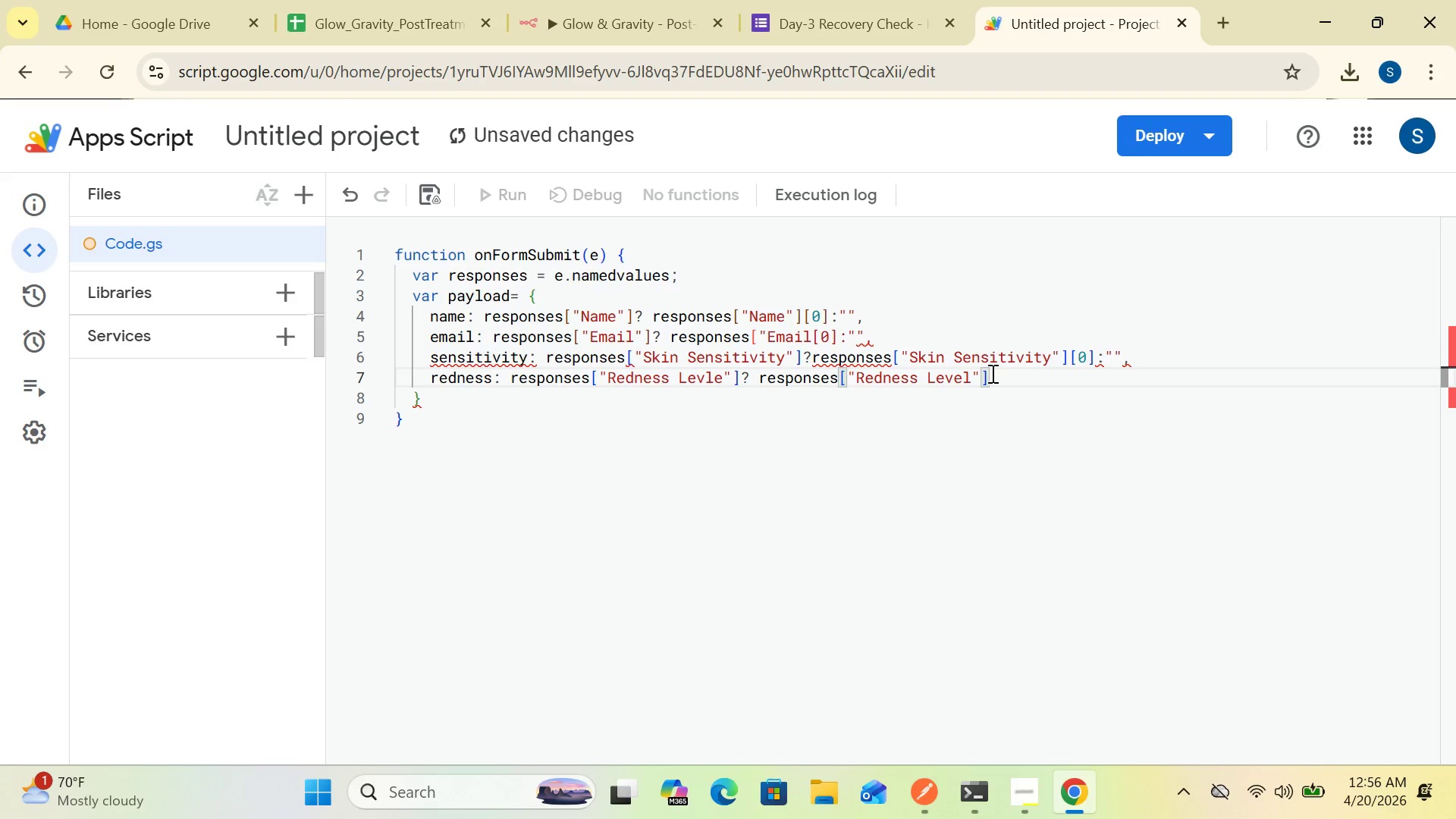 
key(BracketLeft)
 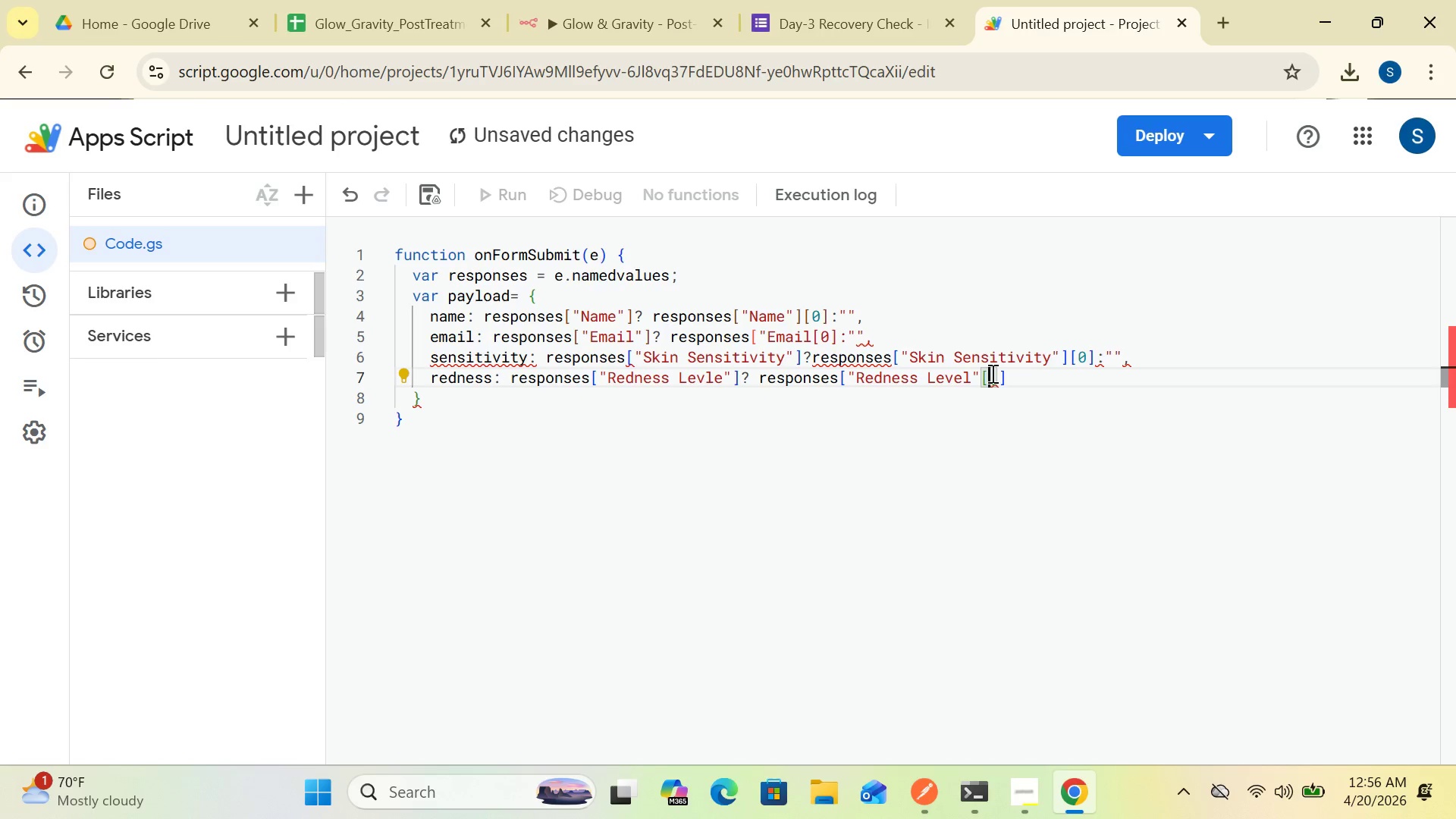 
wait(5.41)
 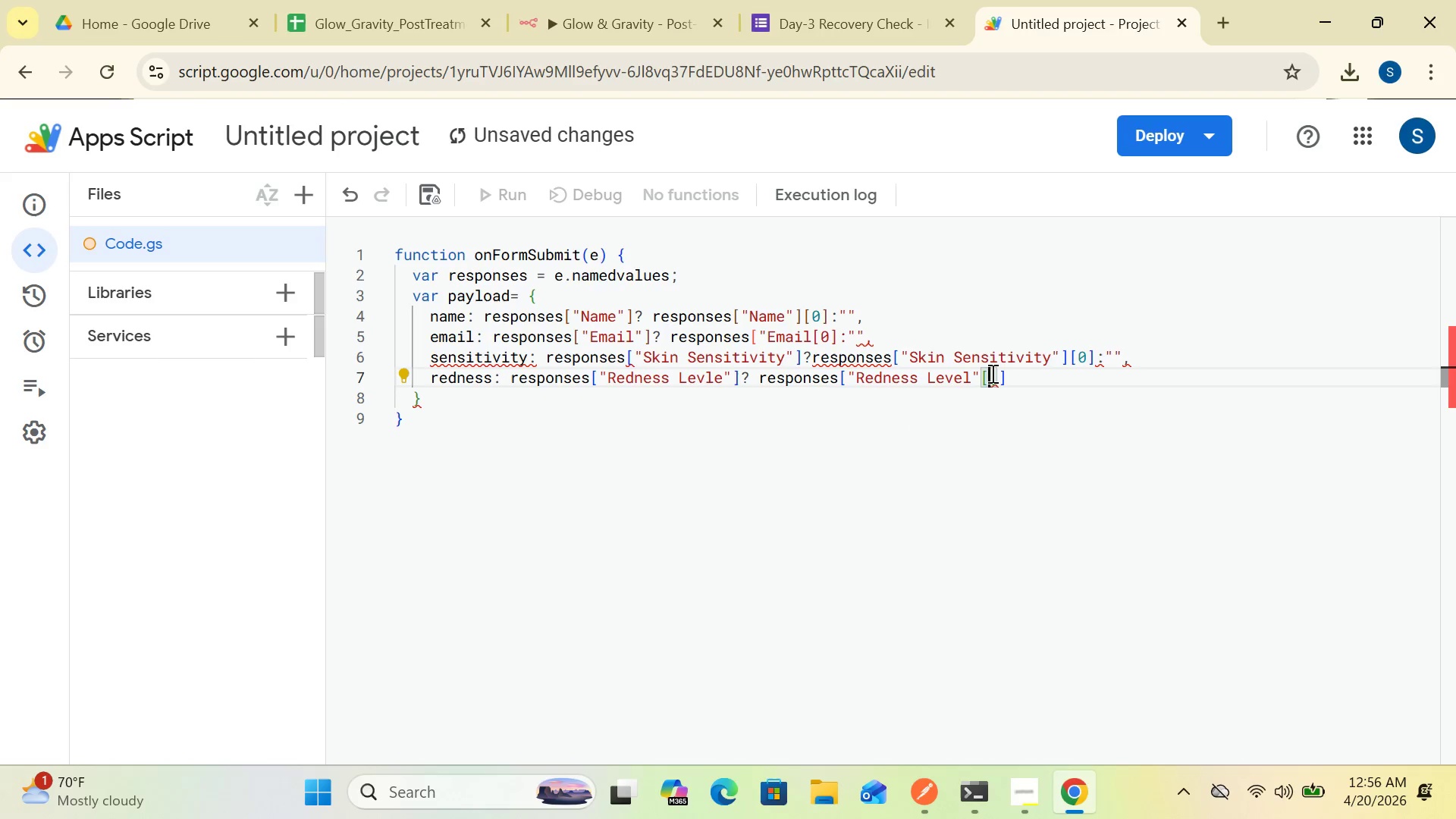 
key(0)
 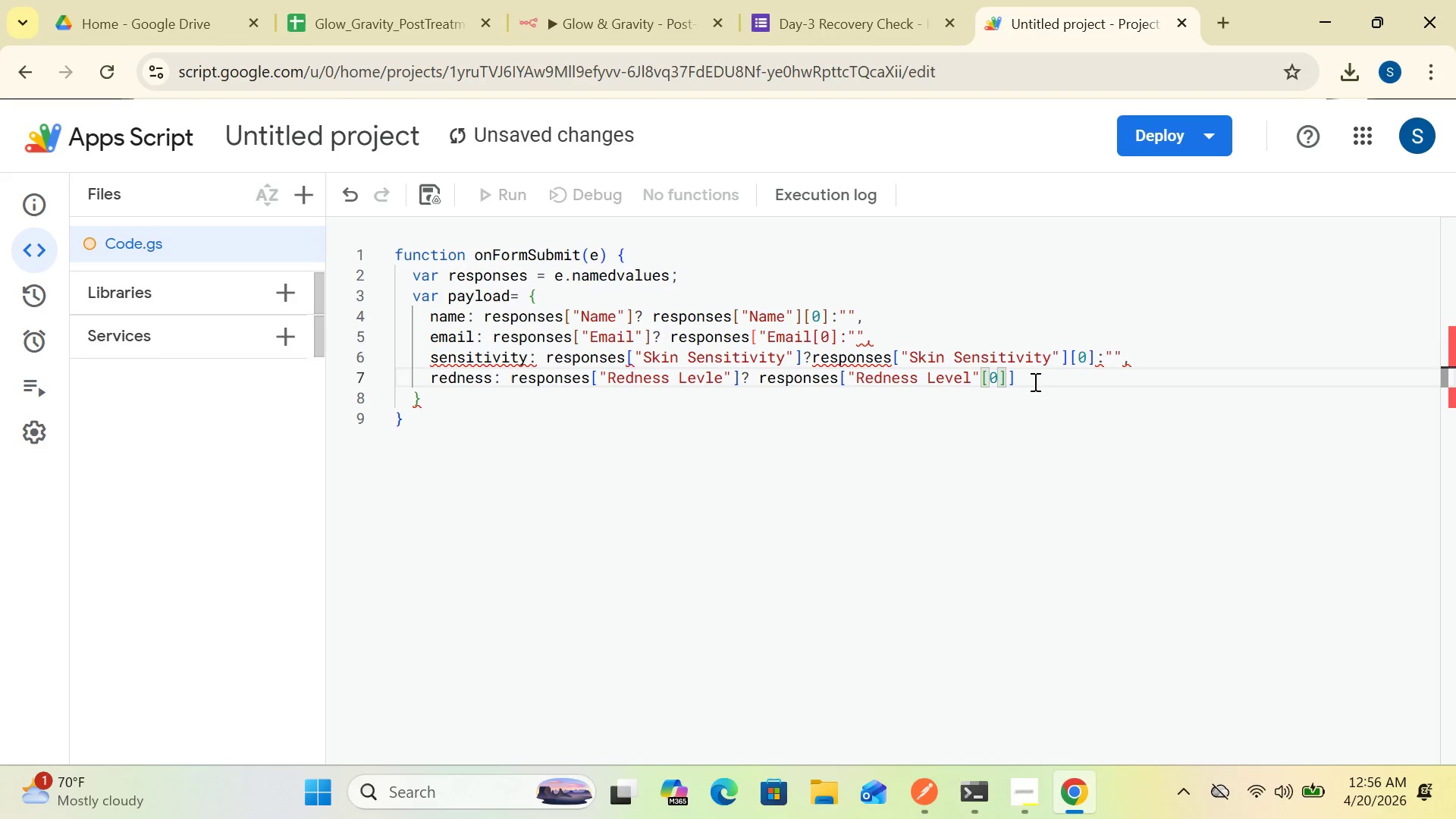 
left_click([1034, 373])
 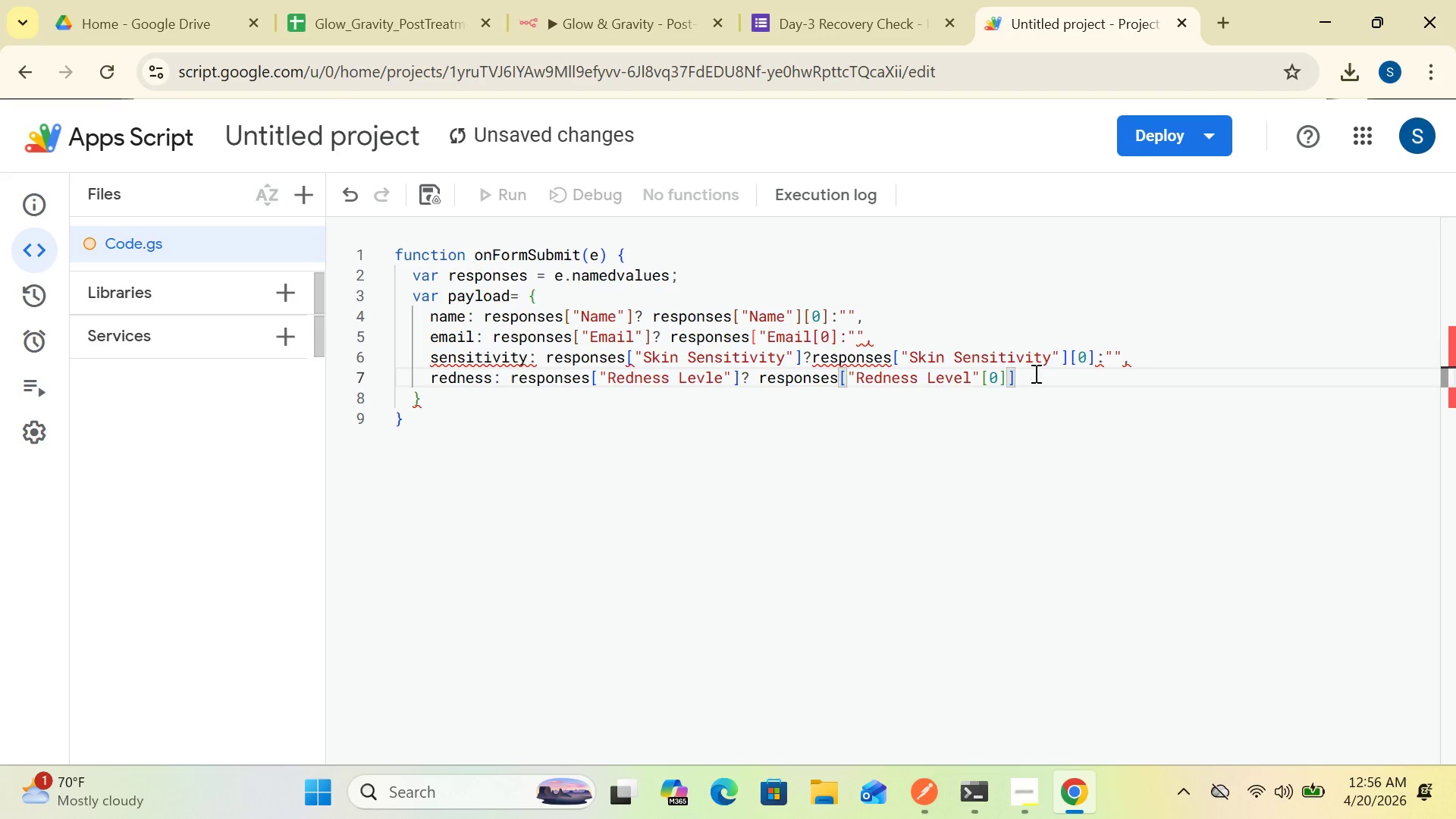 
key(Backspace)
 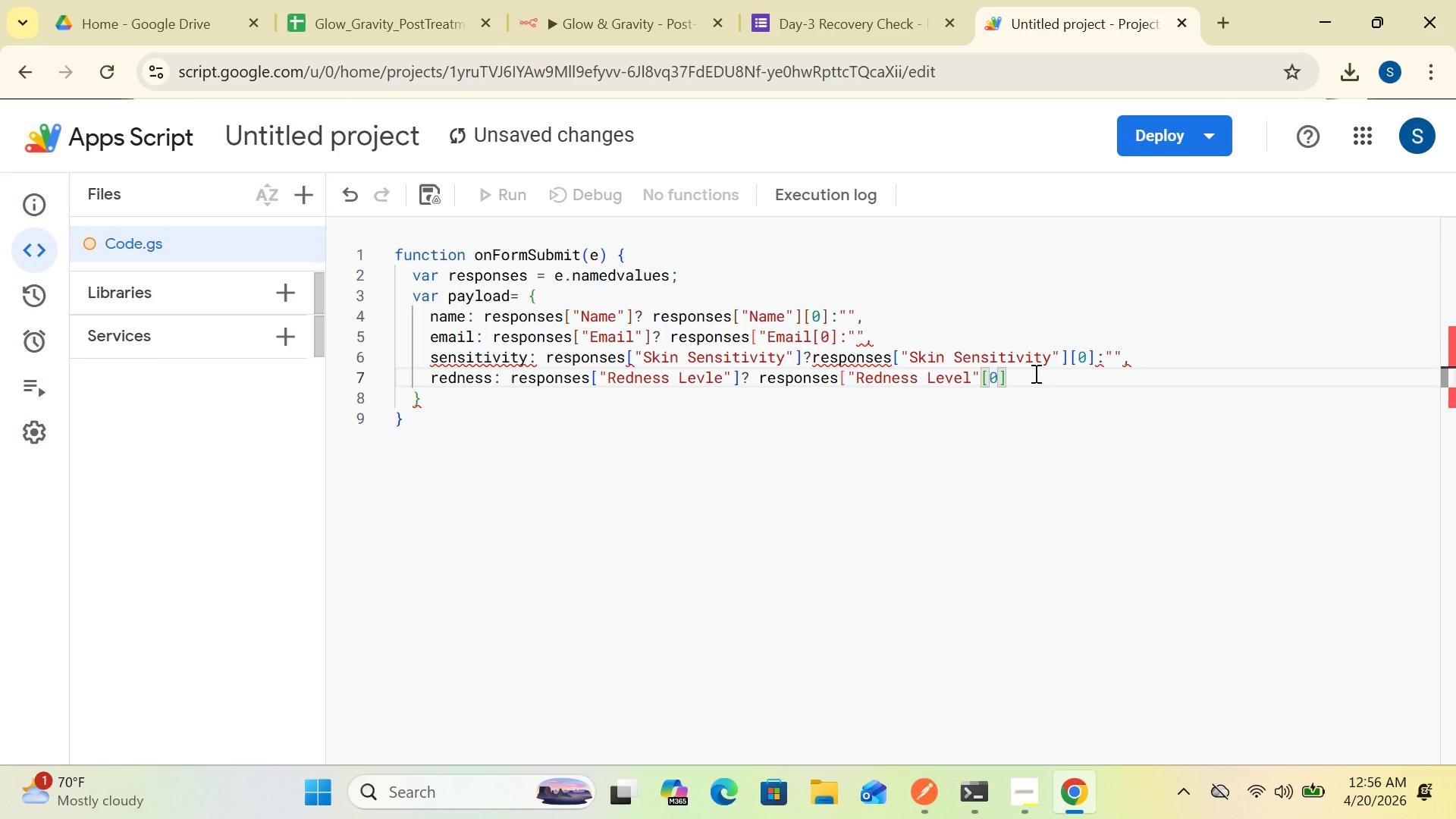 
type(:"None)
 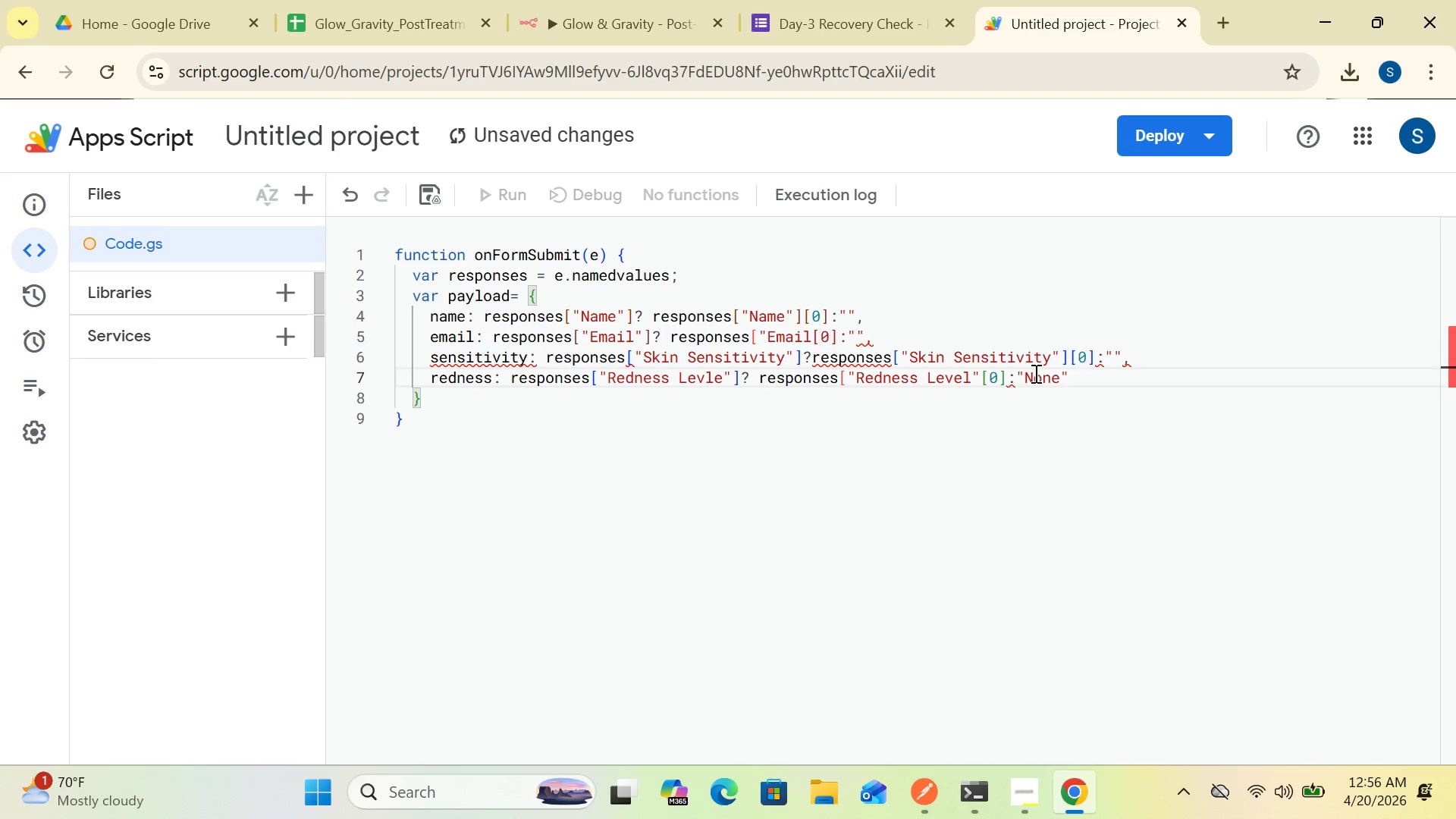 
left_click([1081, 386])
 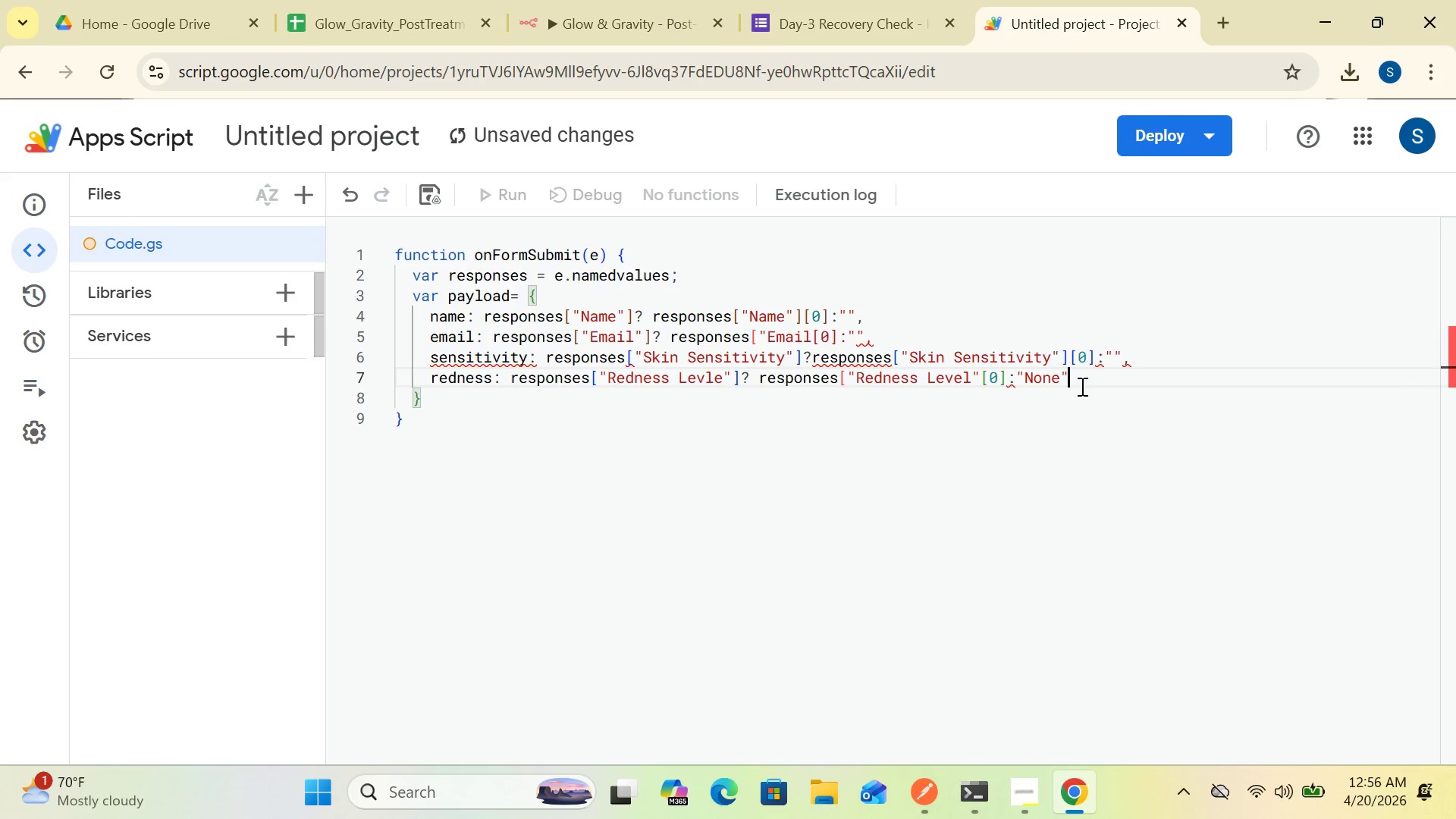 
wait(5.72)
 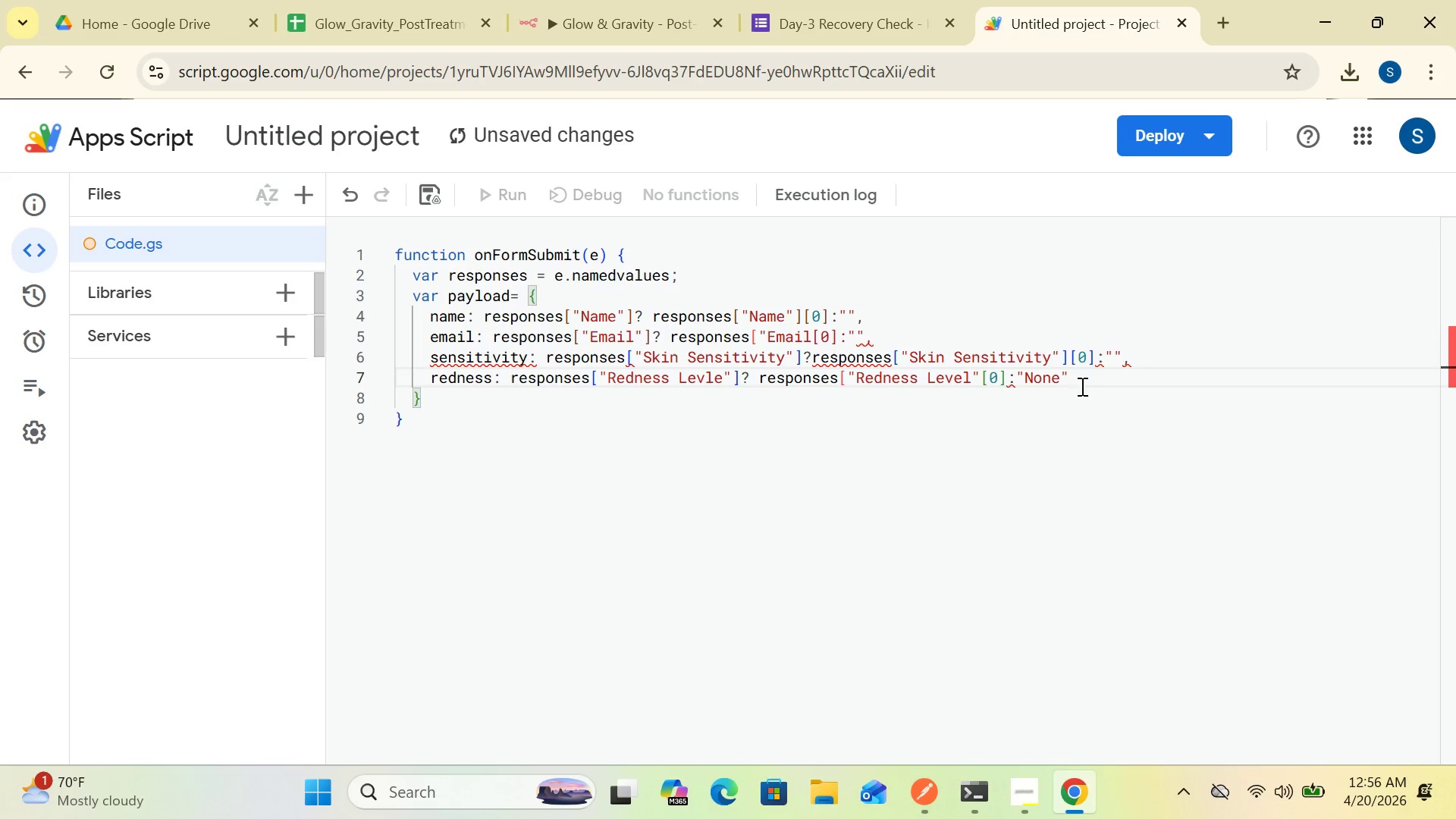 
key(Enter)
 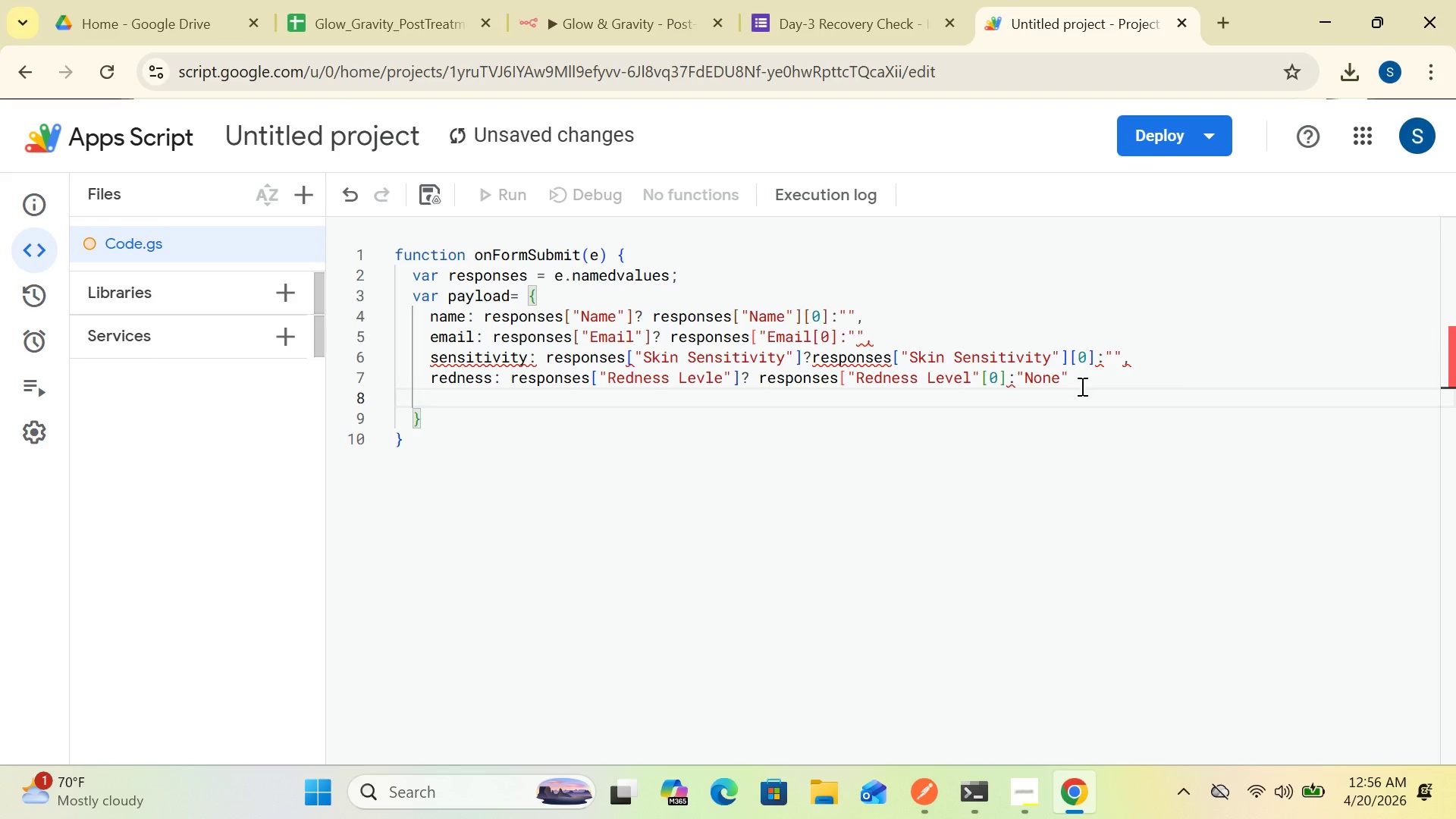 
key(Shift+BracketRight)
 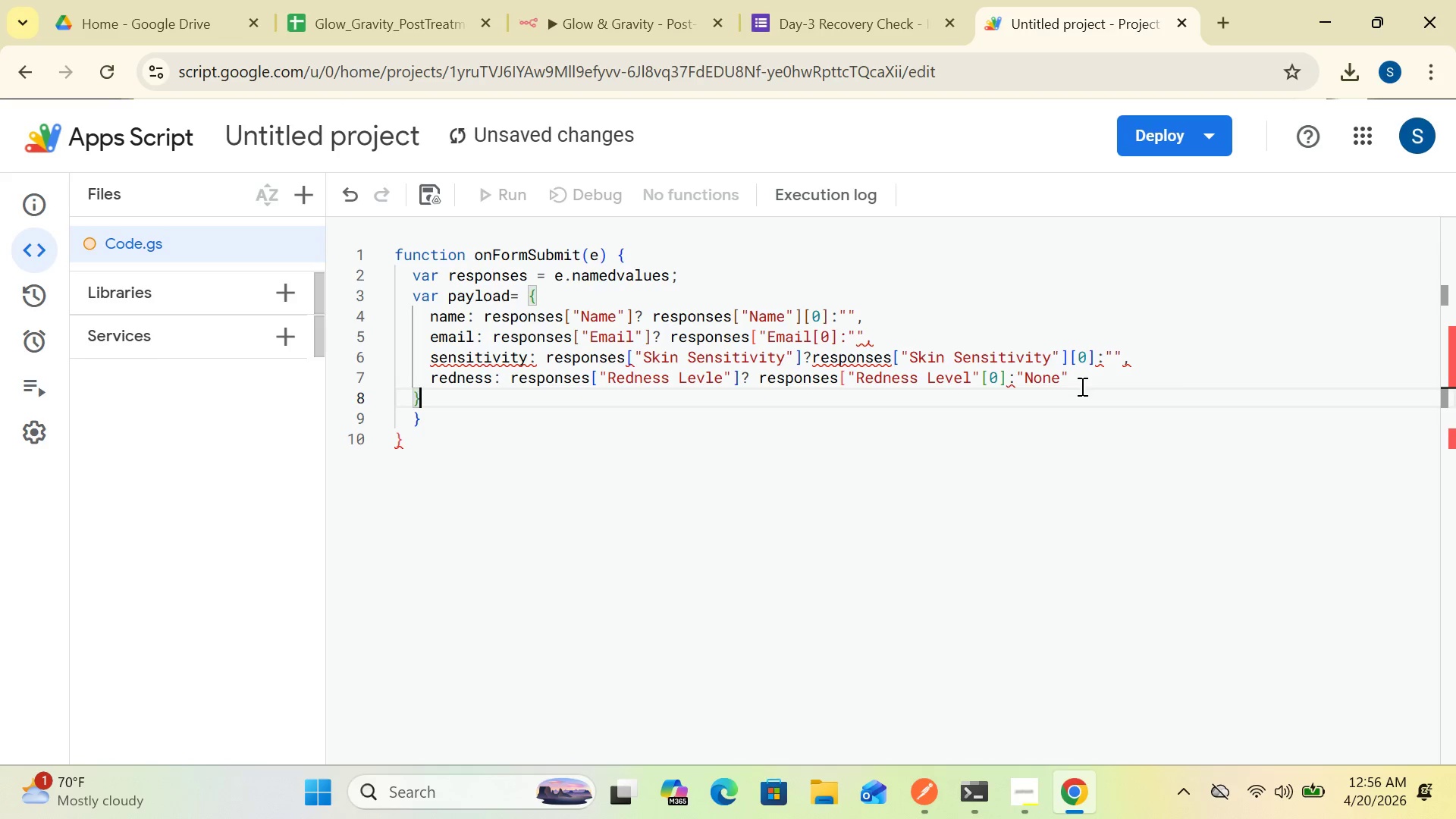 
key(Shift+Semicolon)
 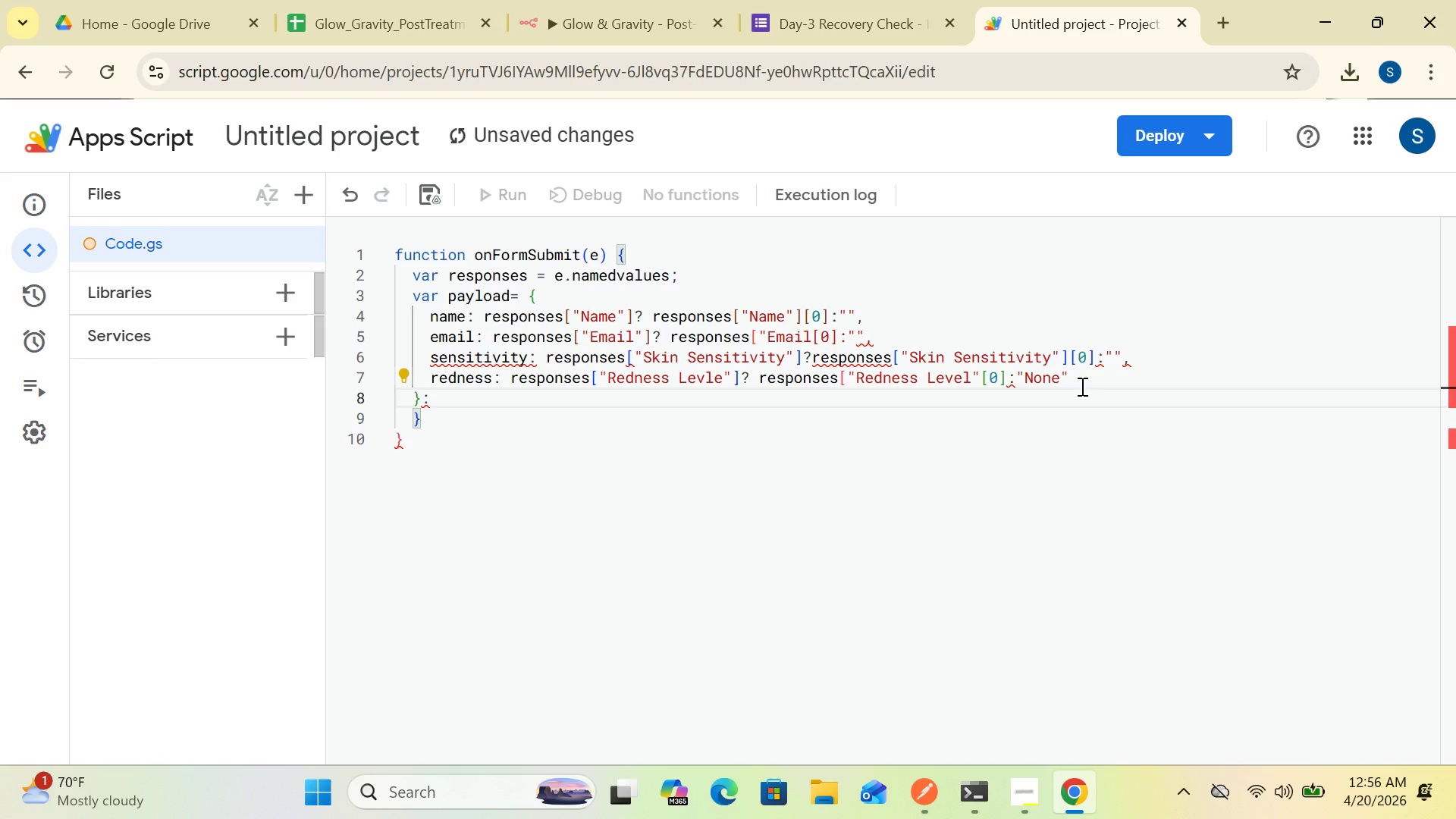 
key(Backspace)
 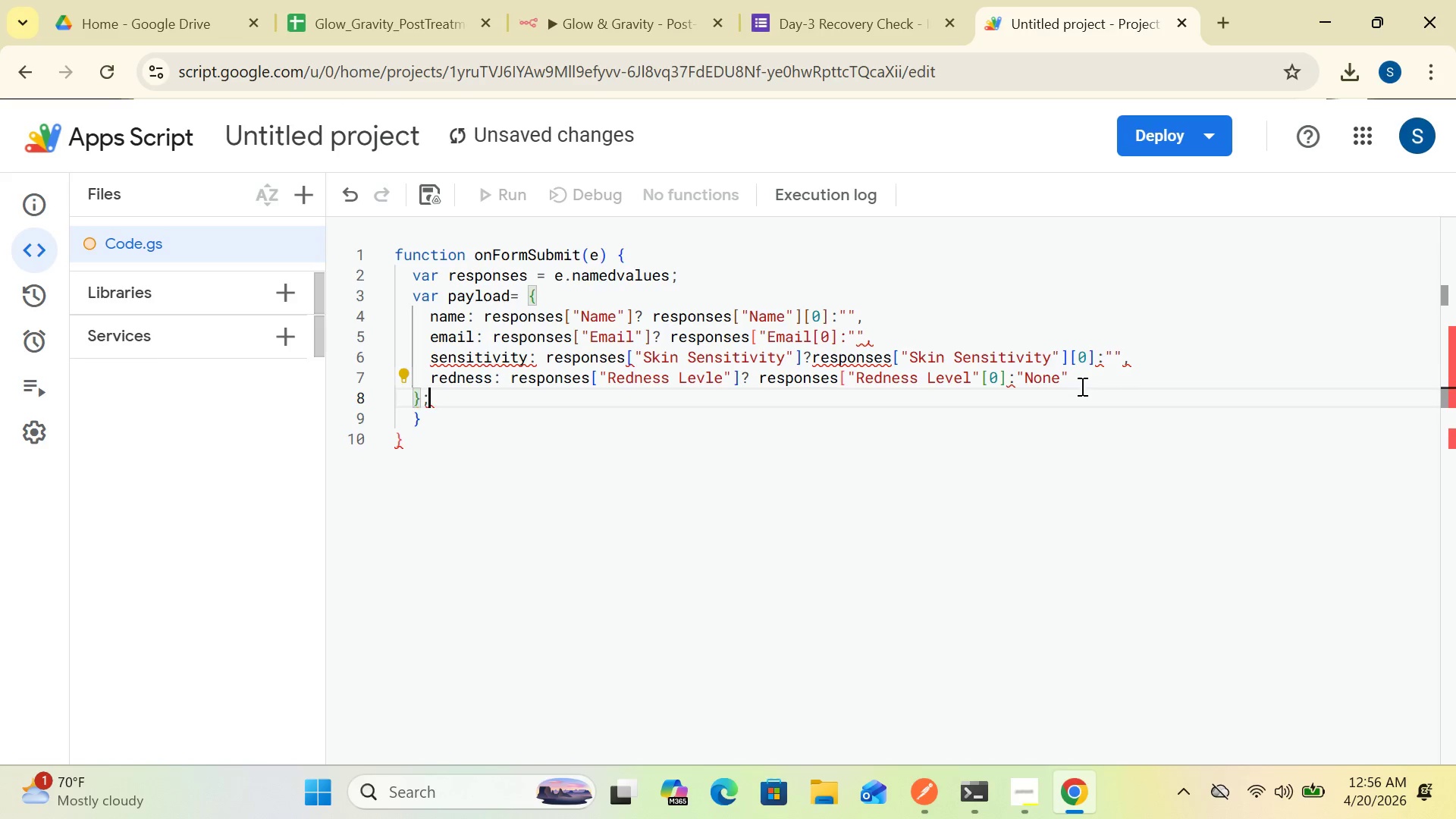 
key(Semicolon)
 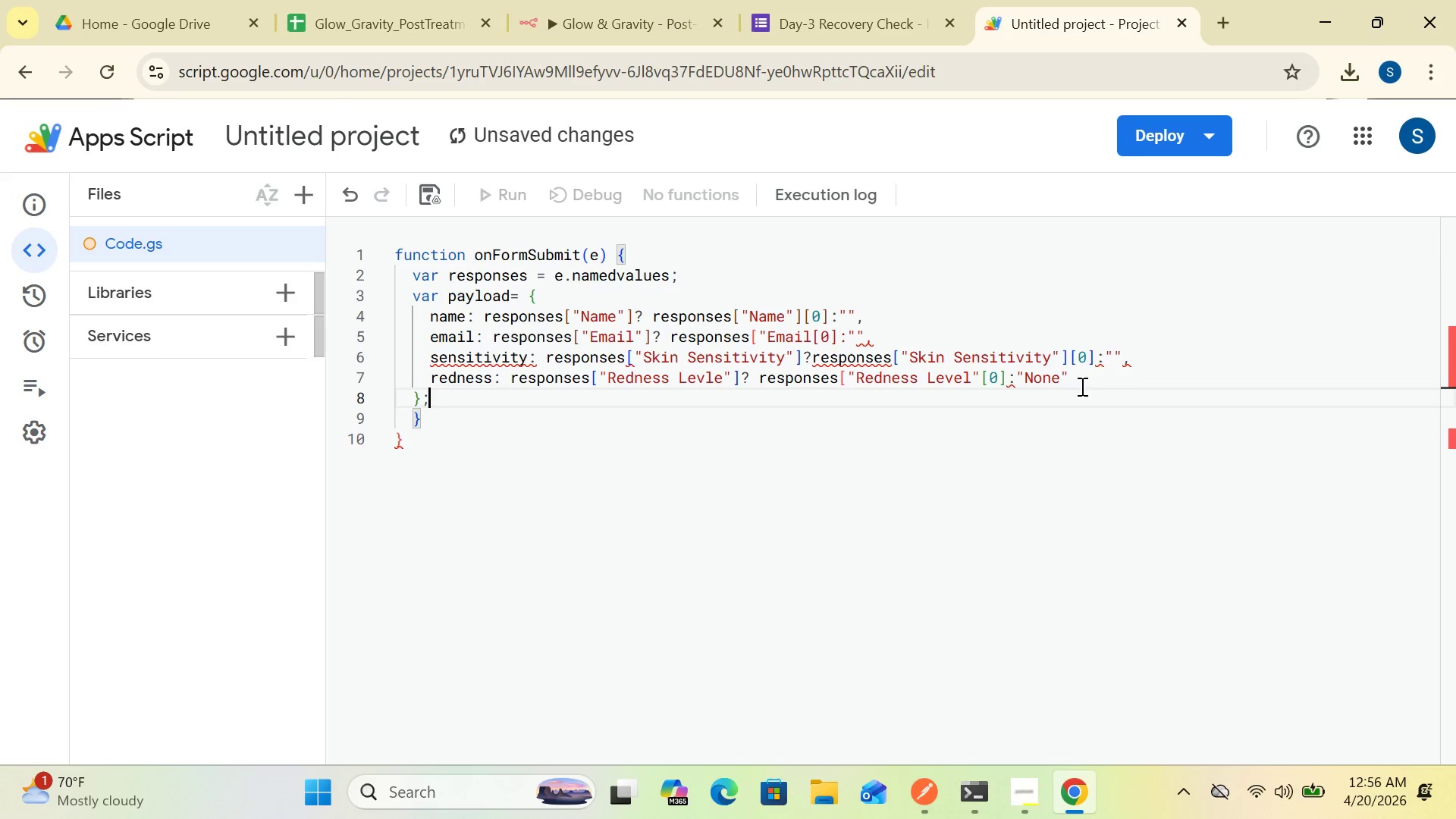 
key(Enter)
 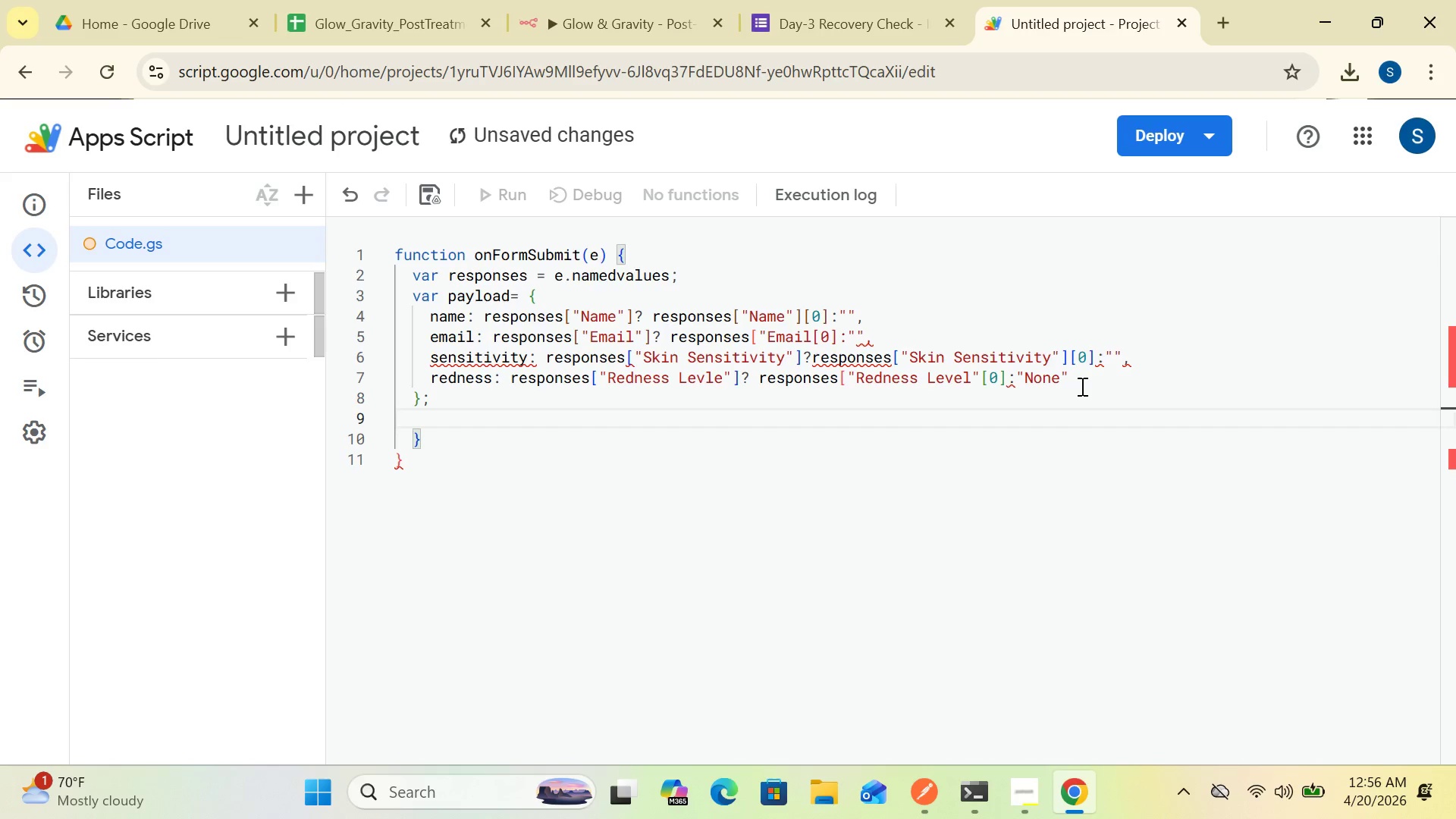 
type(var options =)
key(Backspace)
type(=)
 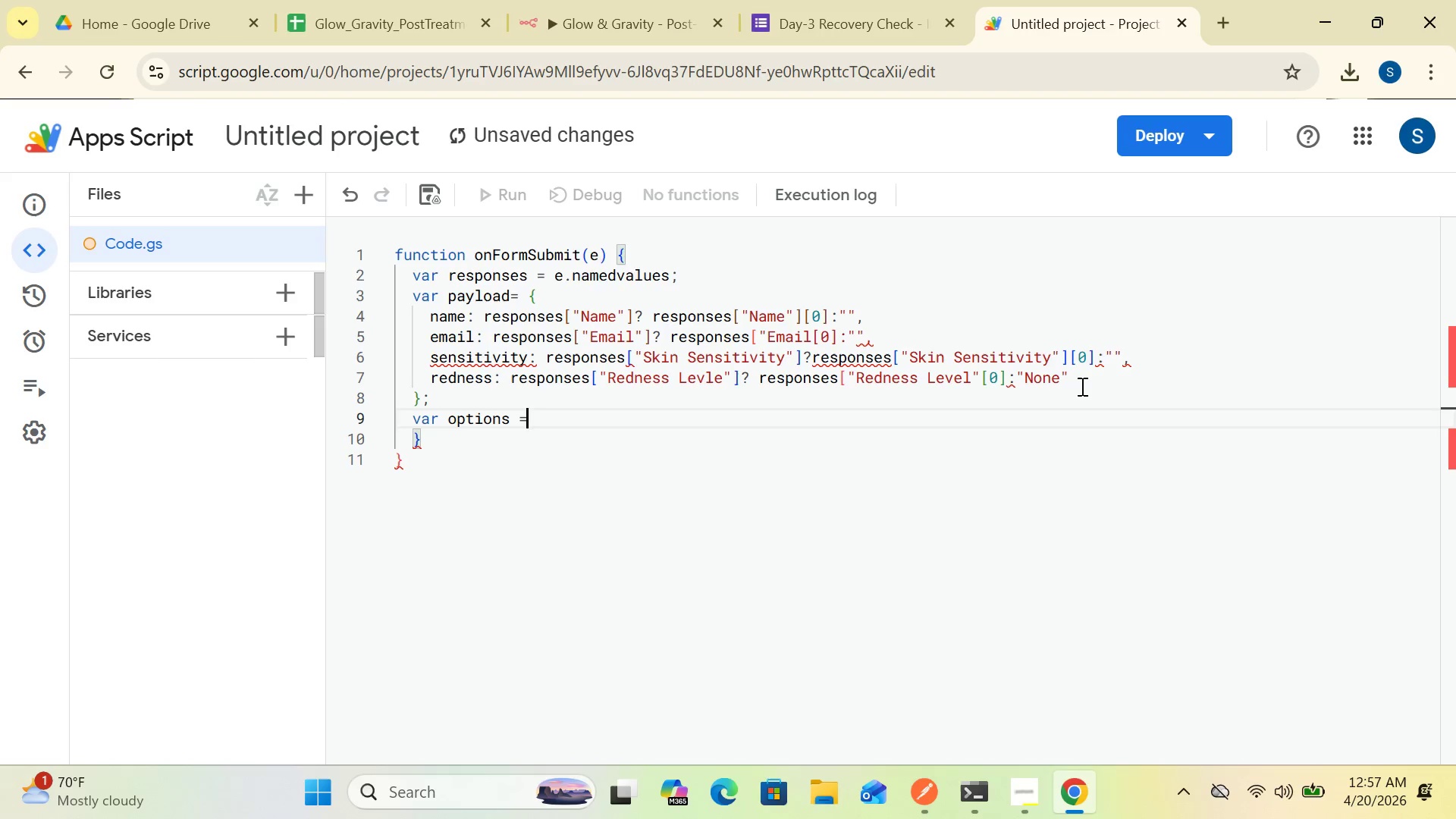 
key(Backspace)
 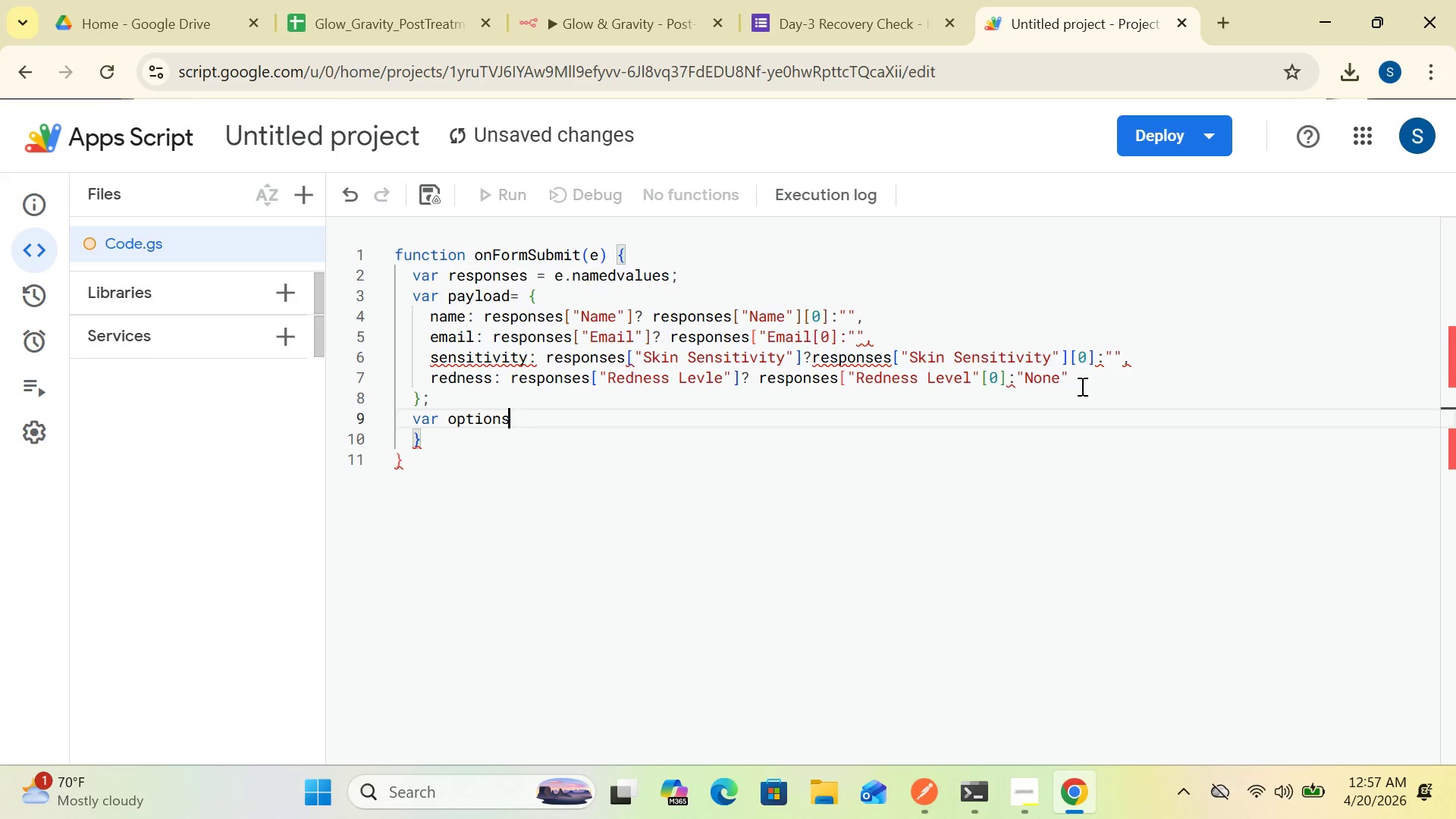 
key(Backspace)
 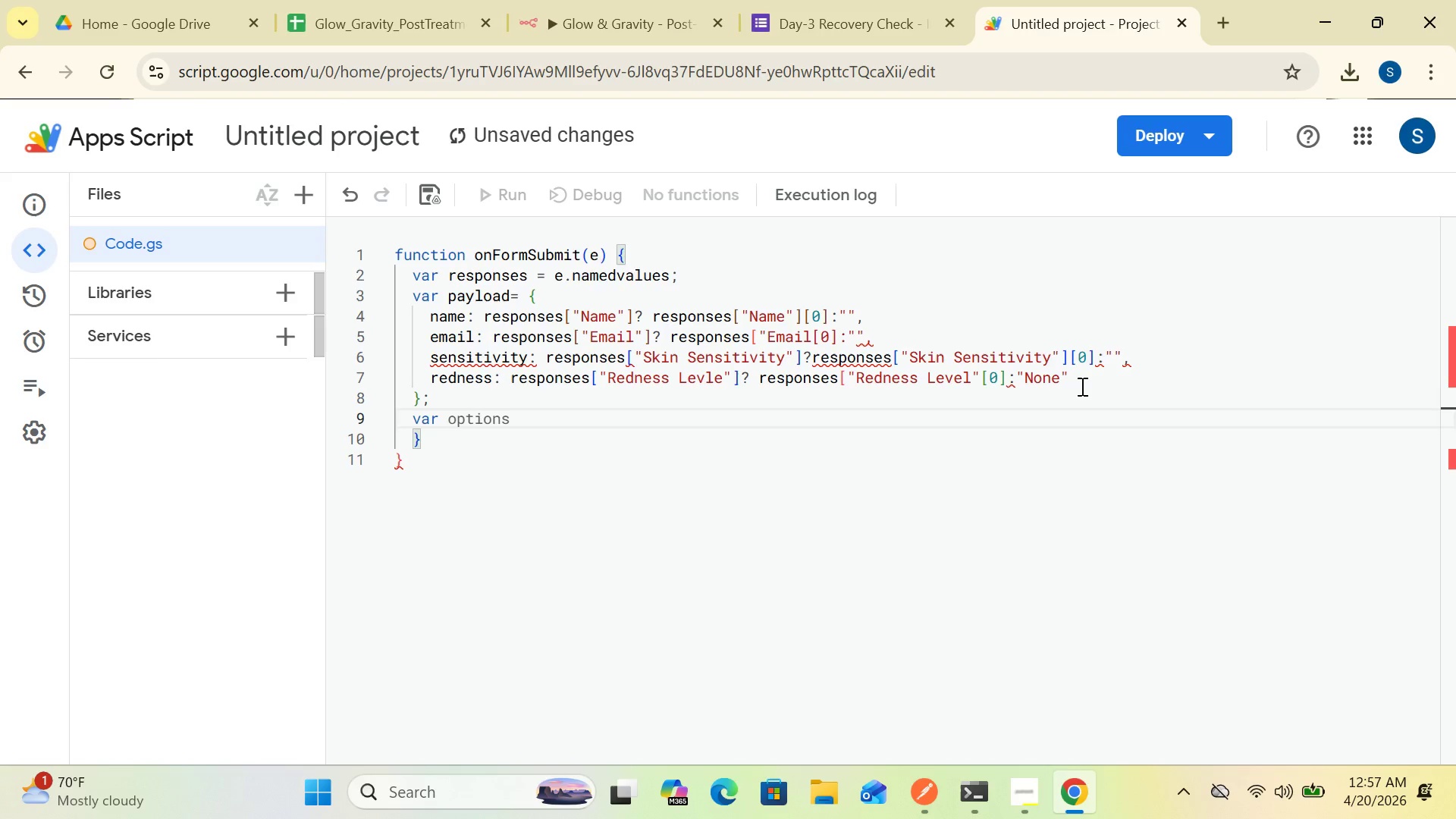 
key(Equal)
 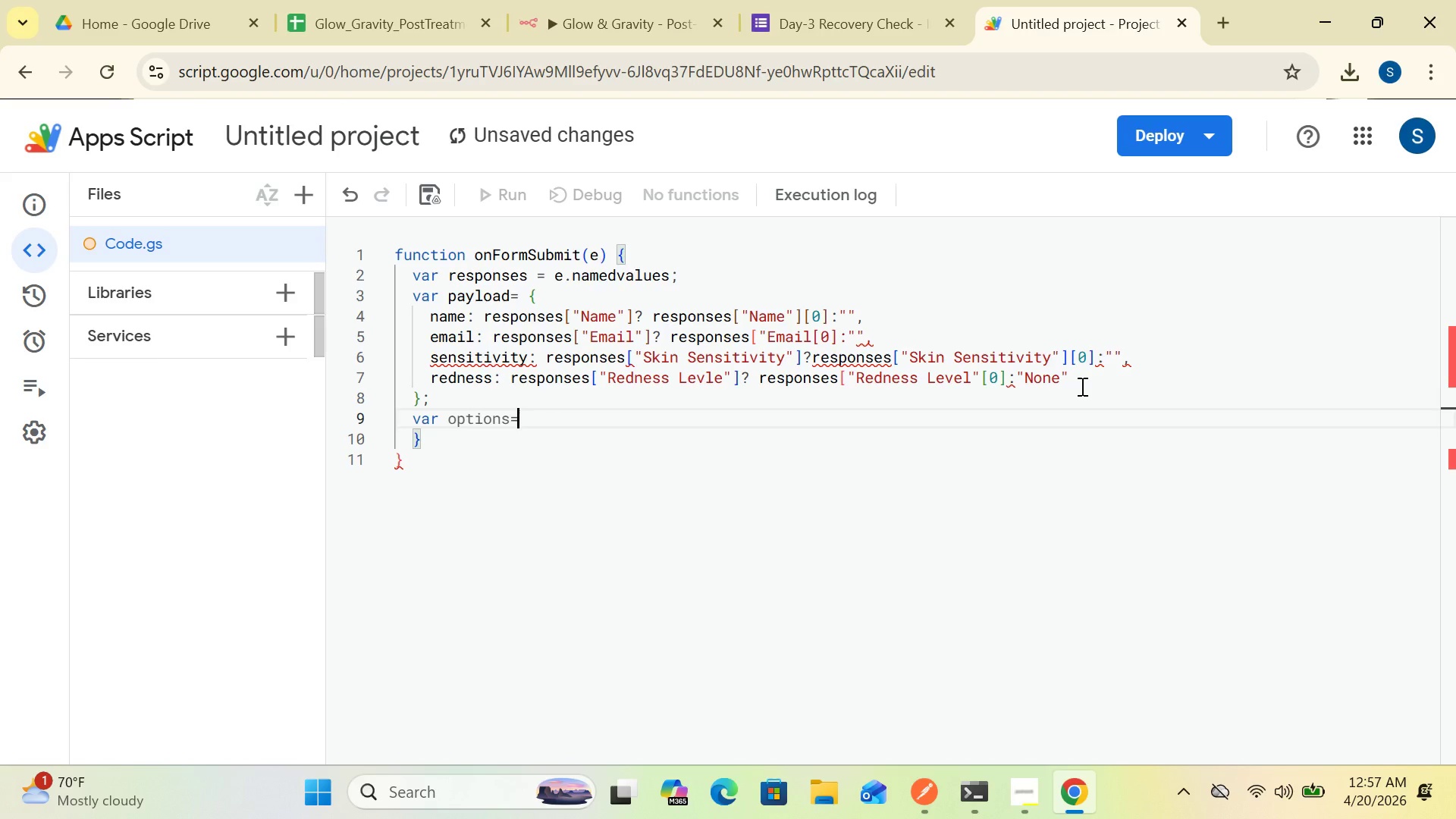 
key(Space)
 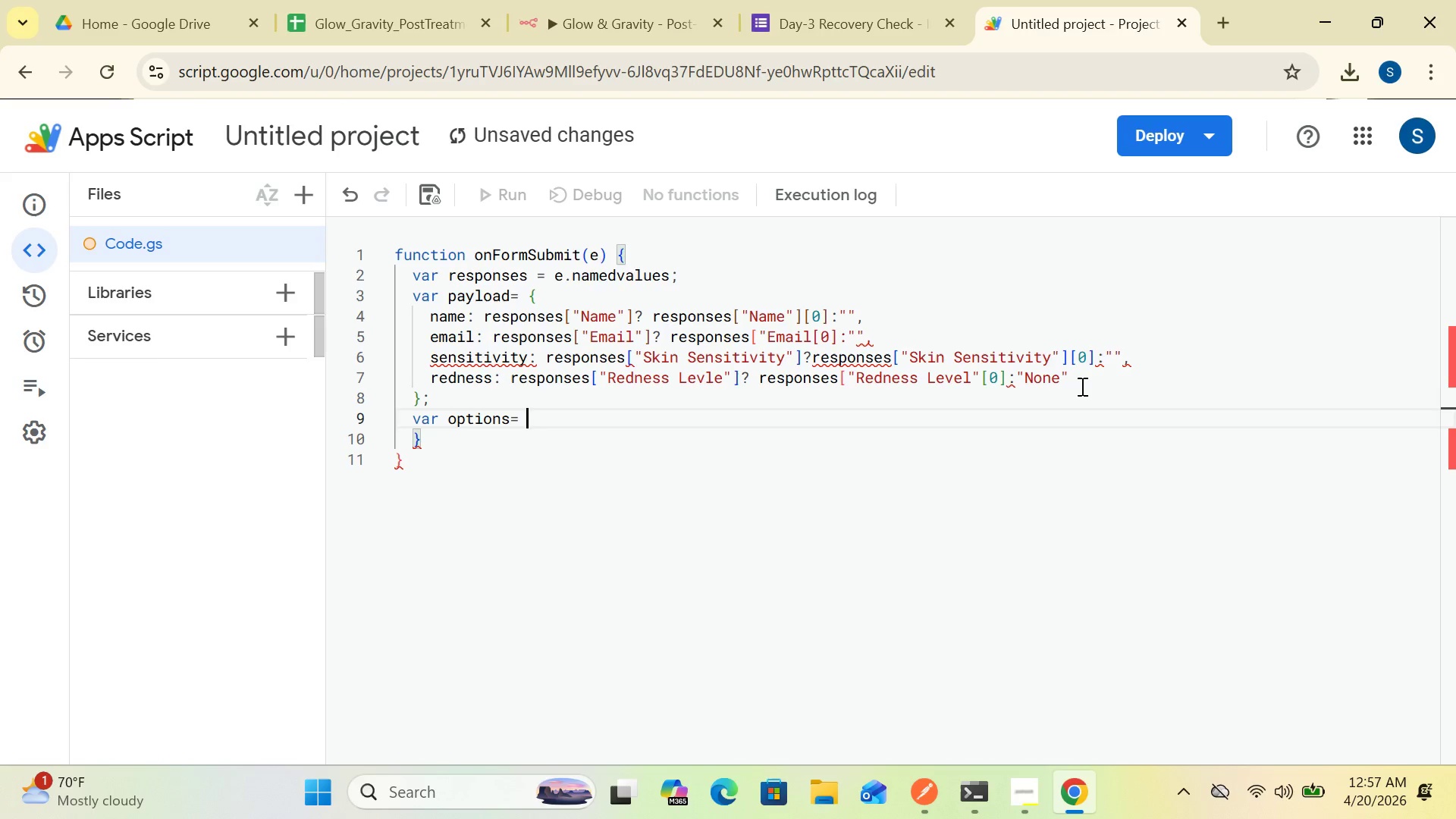 
key(Shift+BracketLeft)
 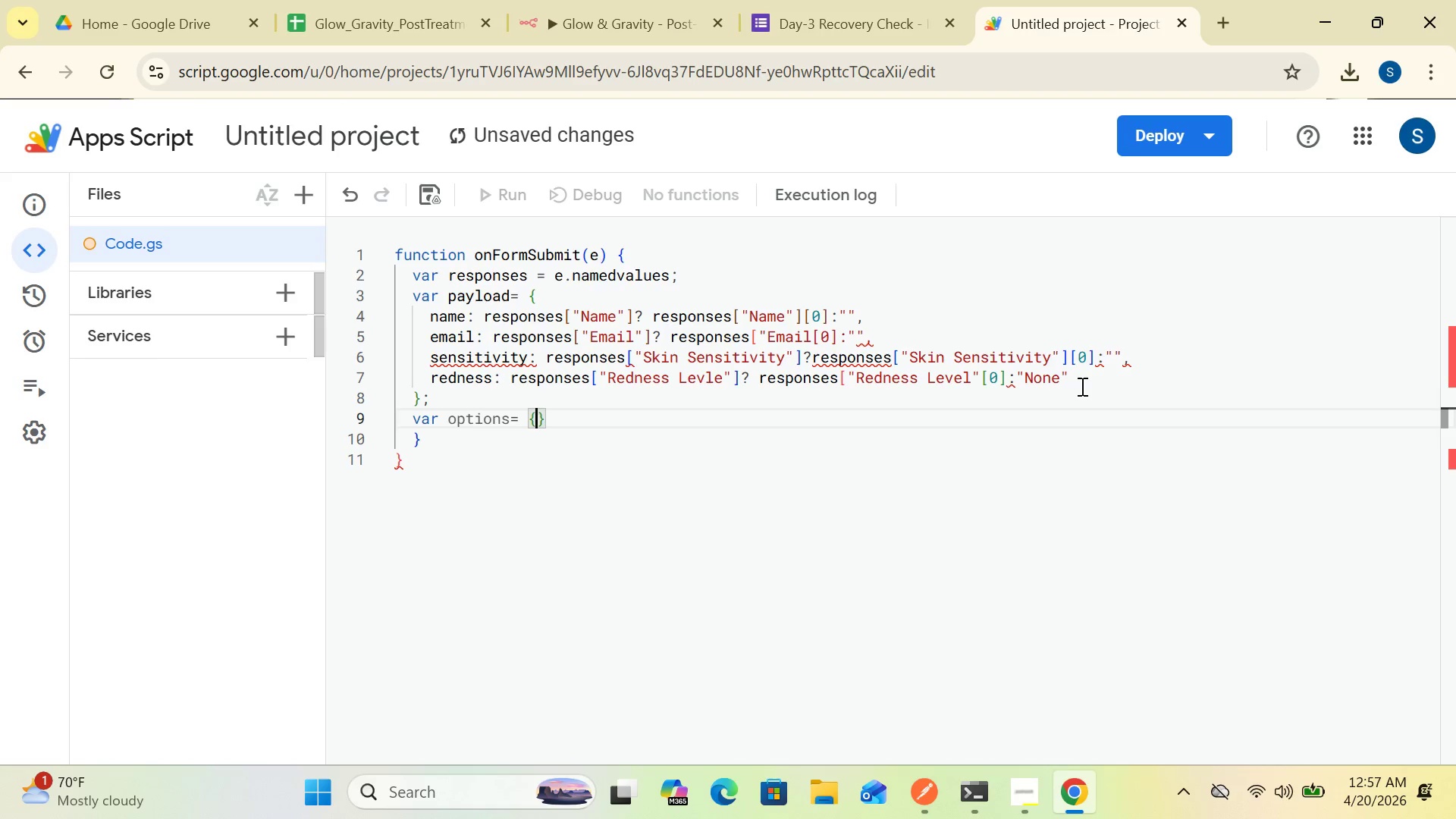 
key(Enter)
 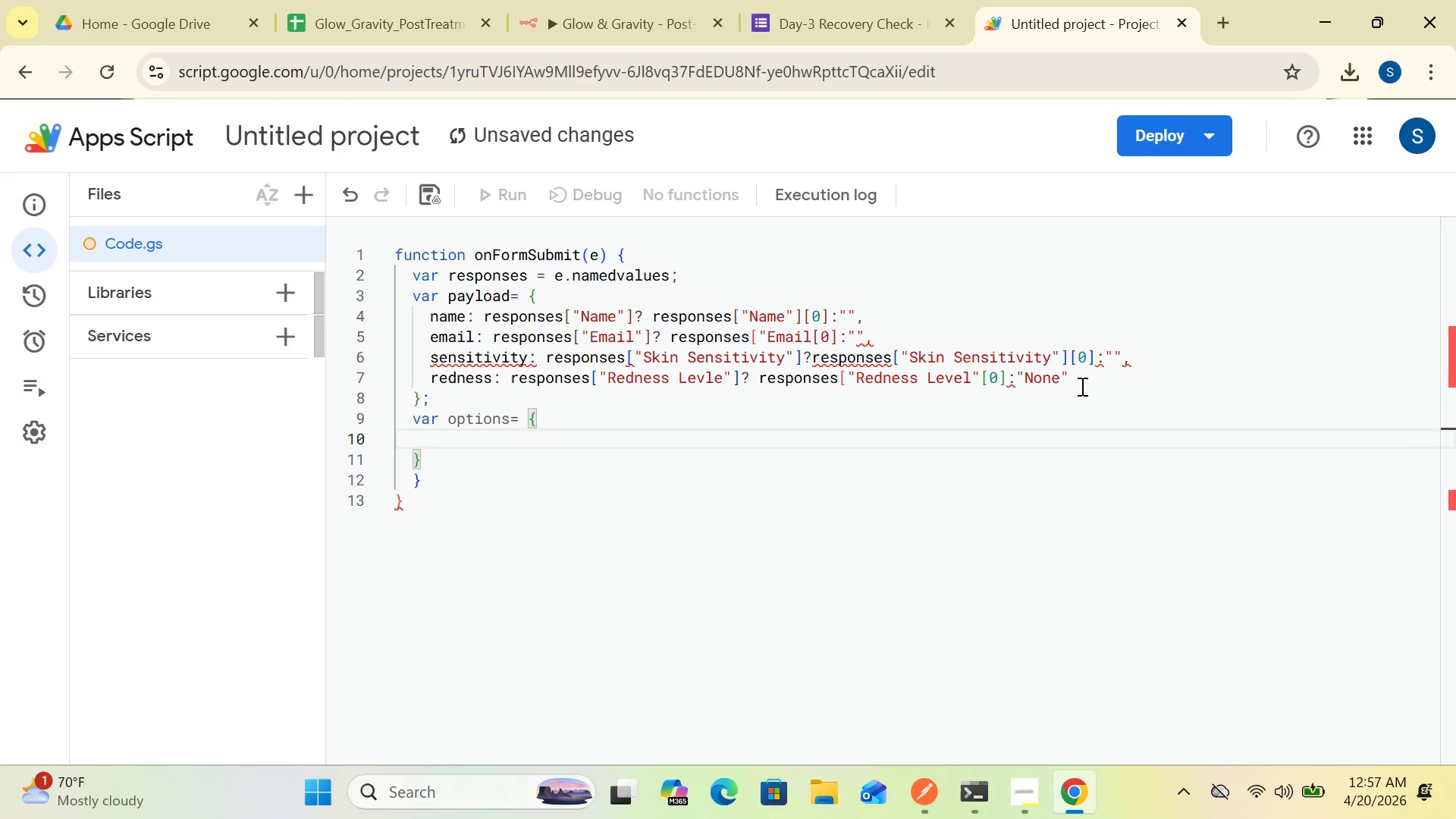 
type(method:)
 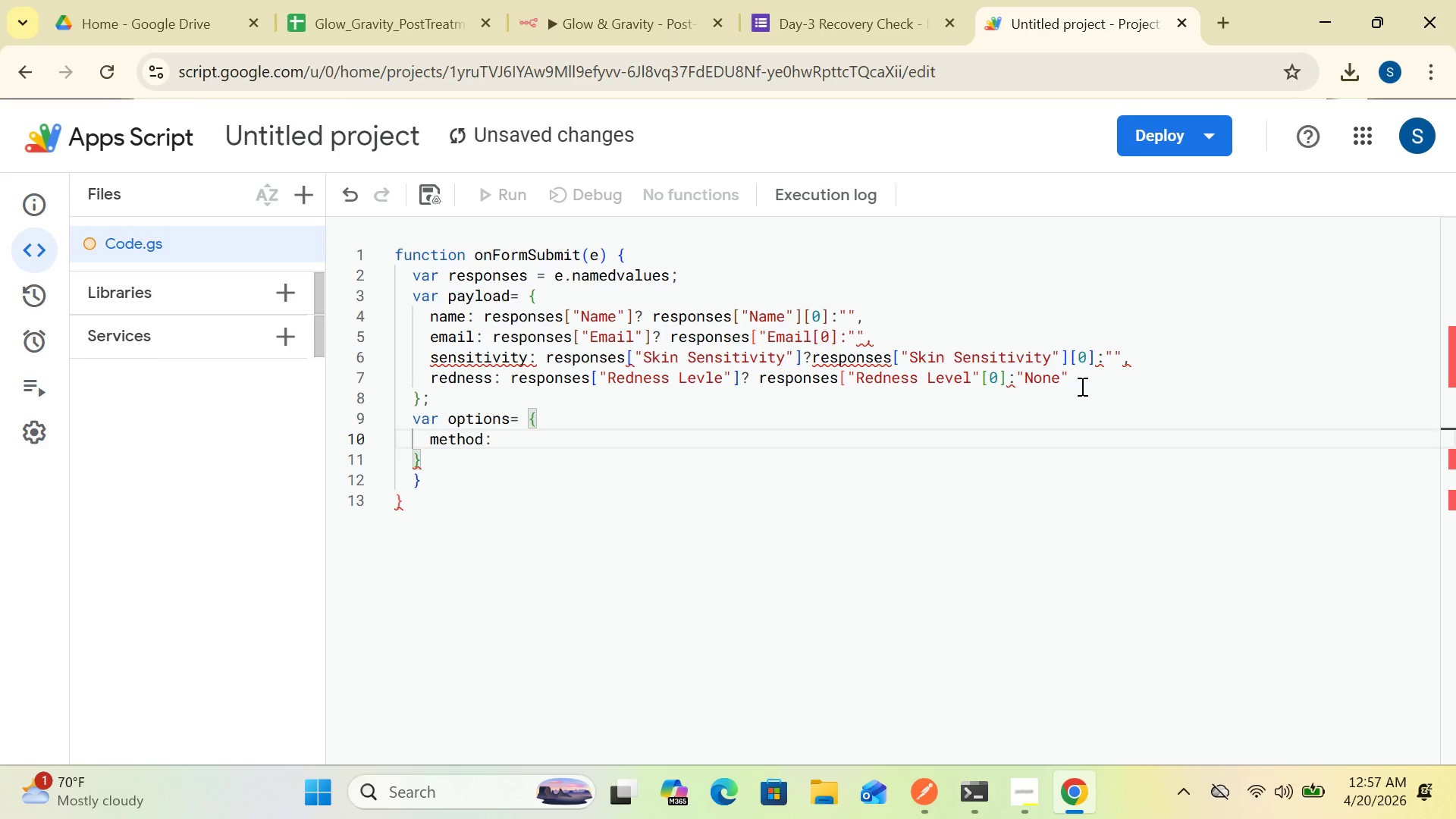 
type("post)
 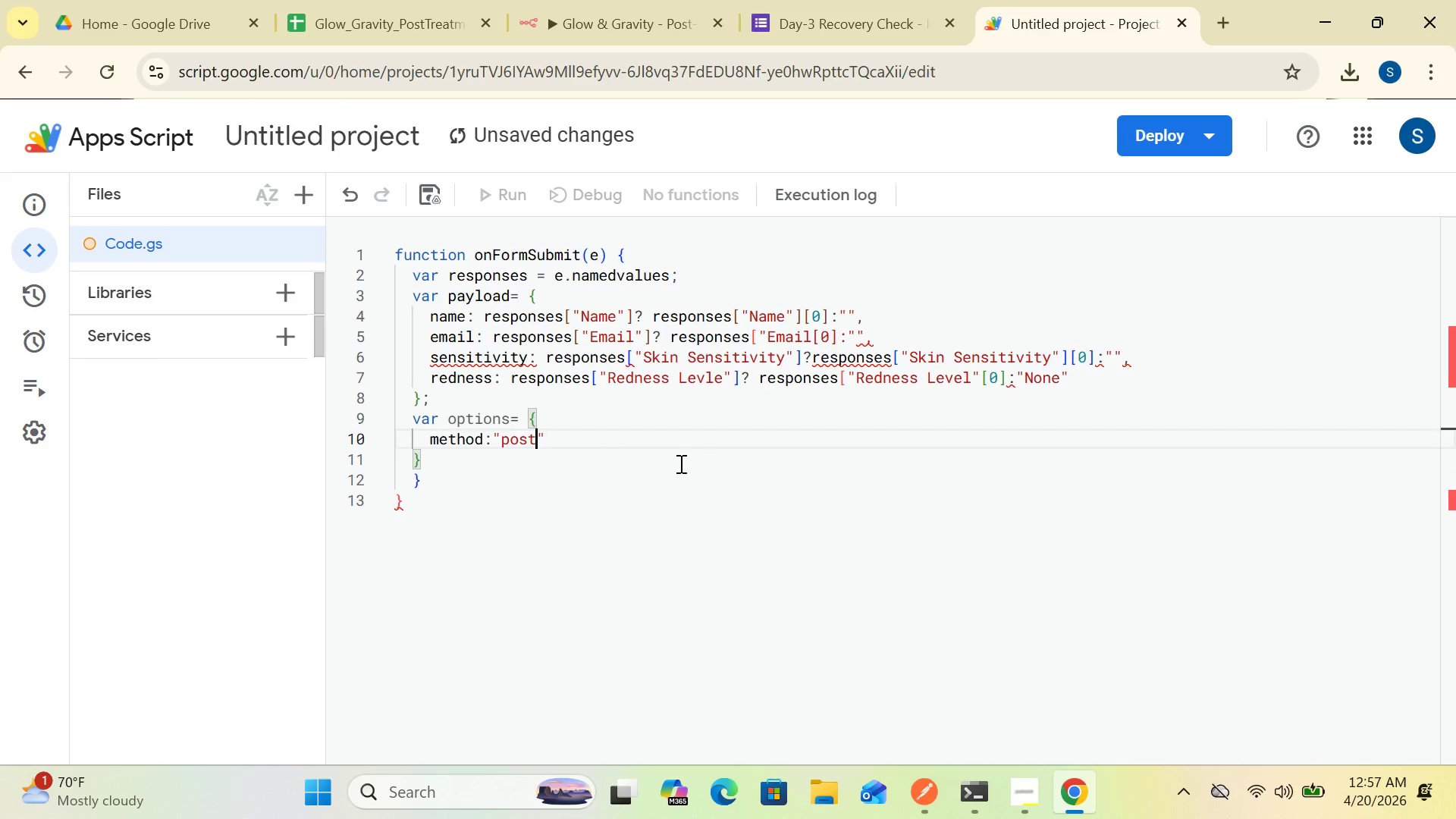 
left_click([563, 434])
 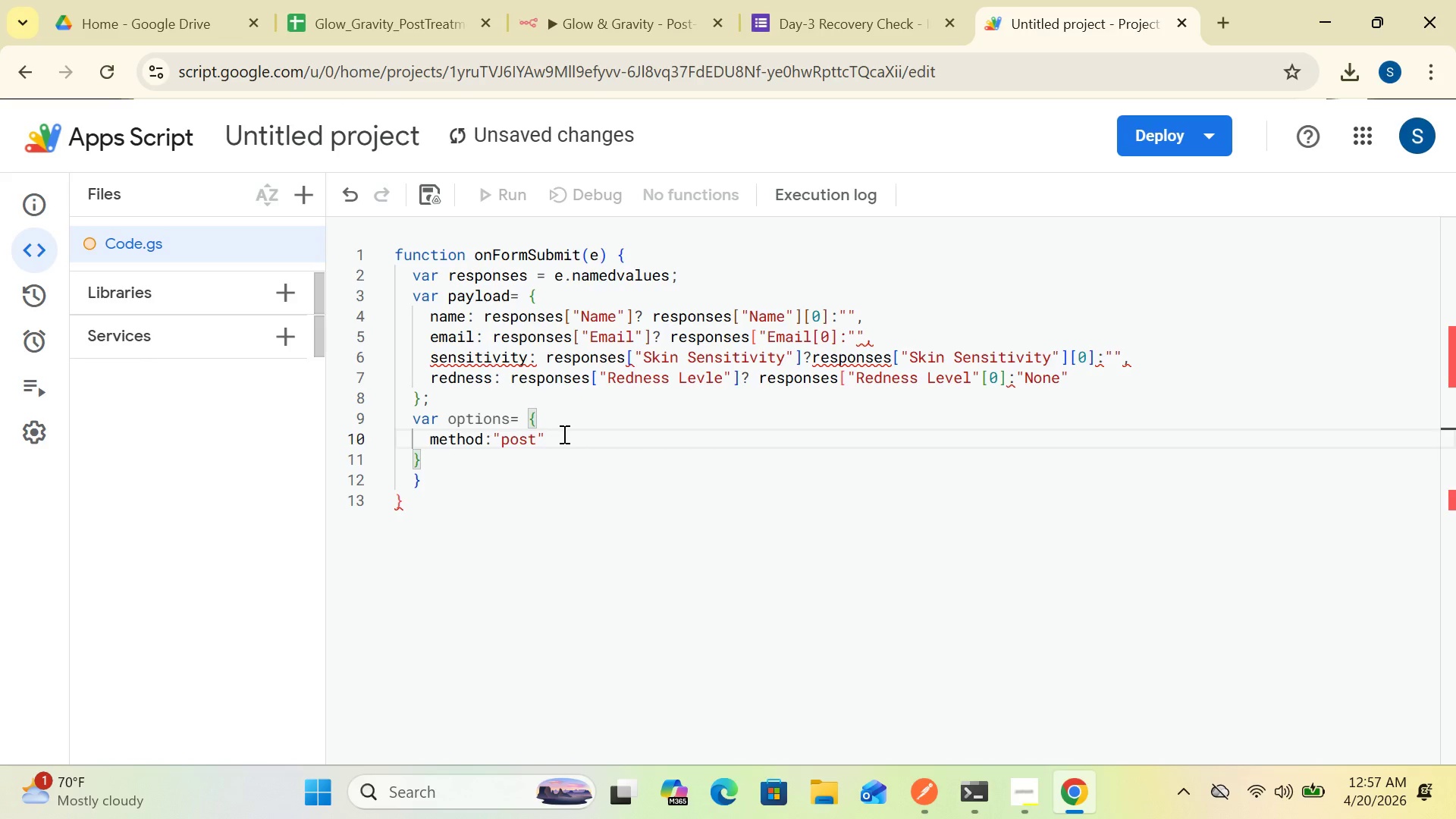 
key(Comma)
 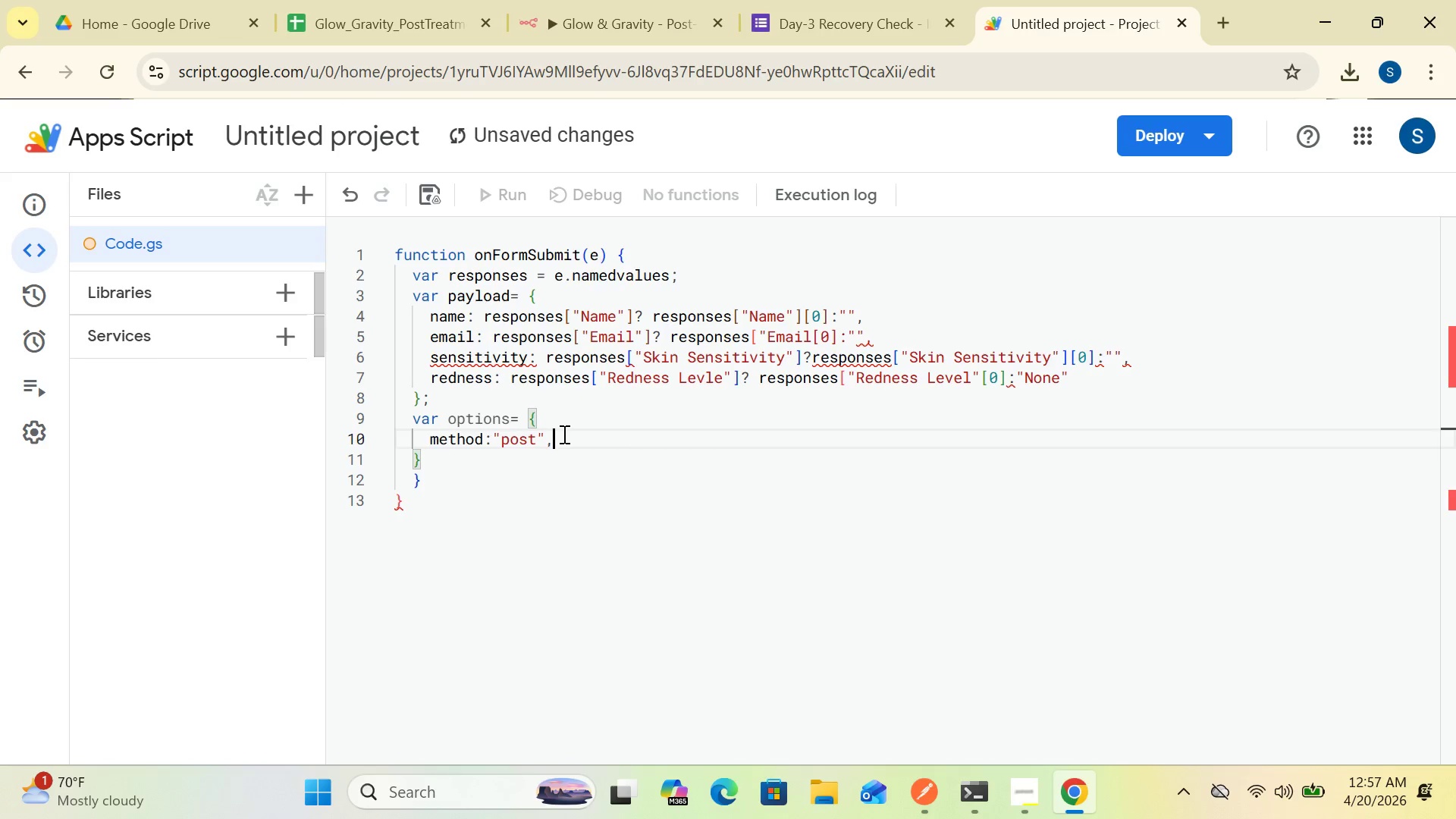 
key(Enter)
 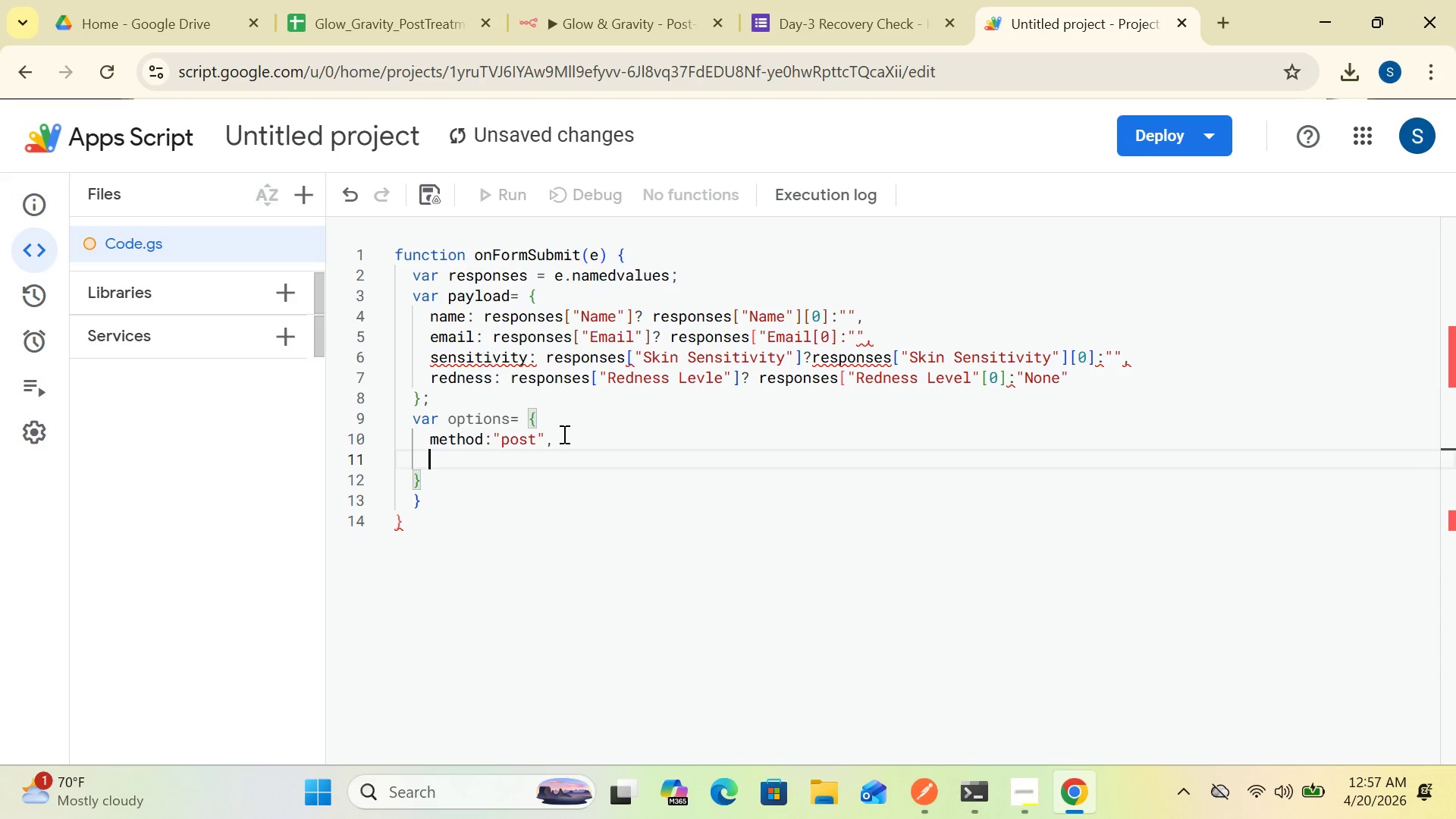 
type(contentType)
 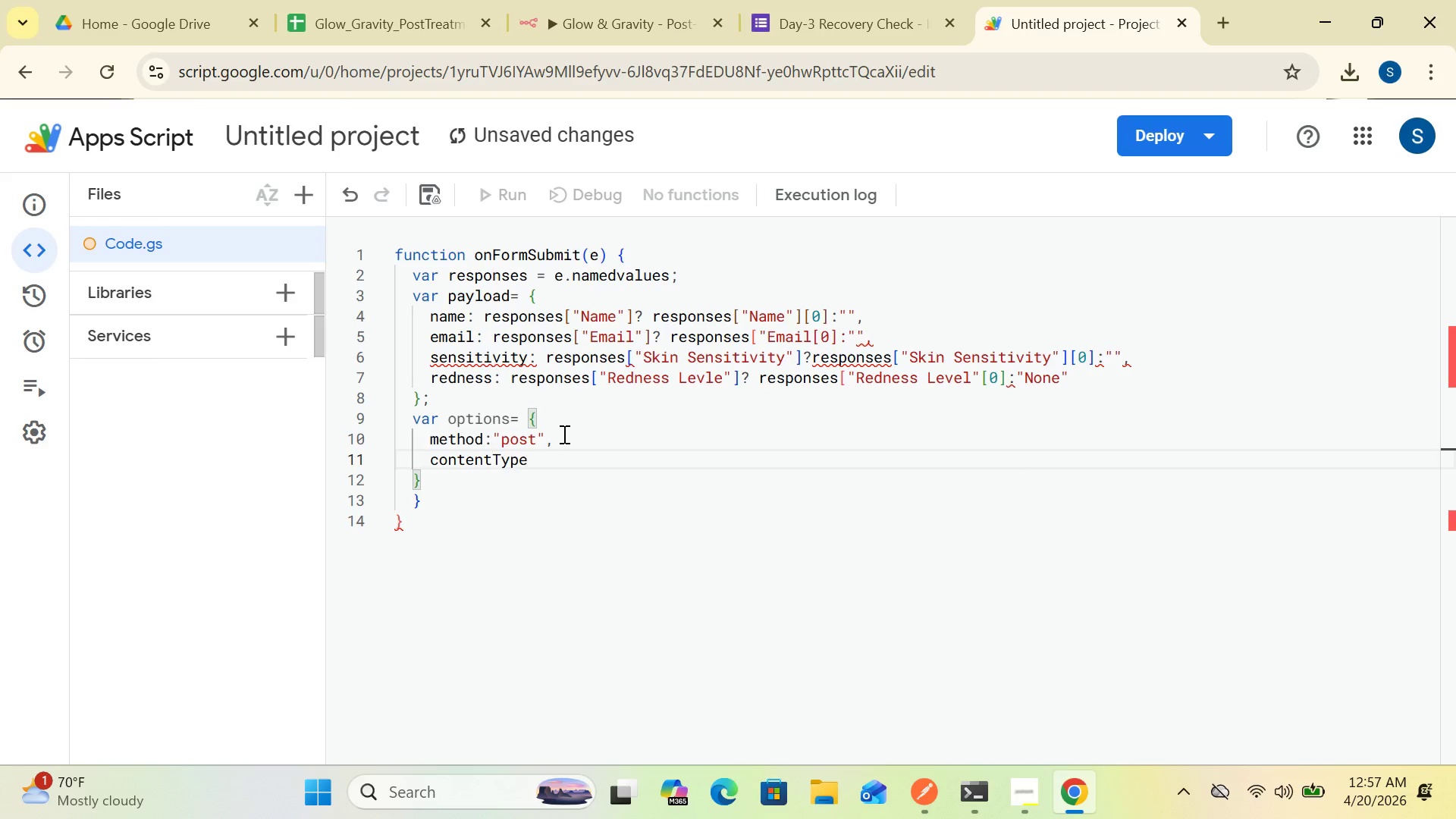 
key(Semicolon)
 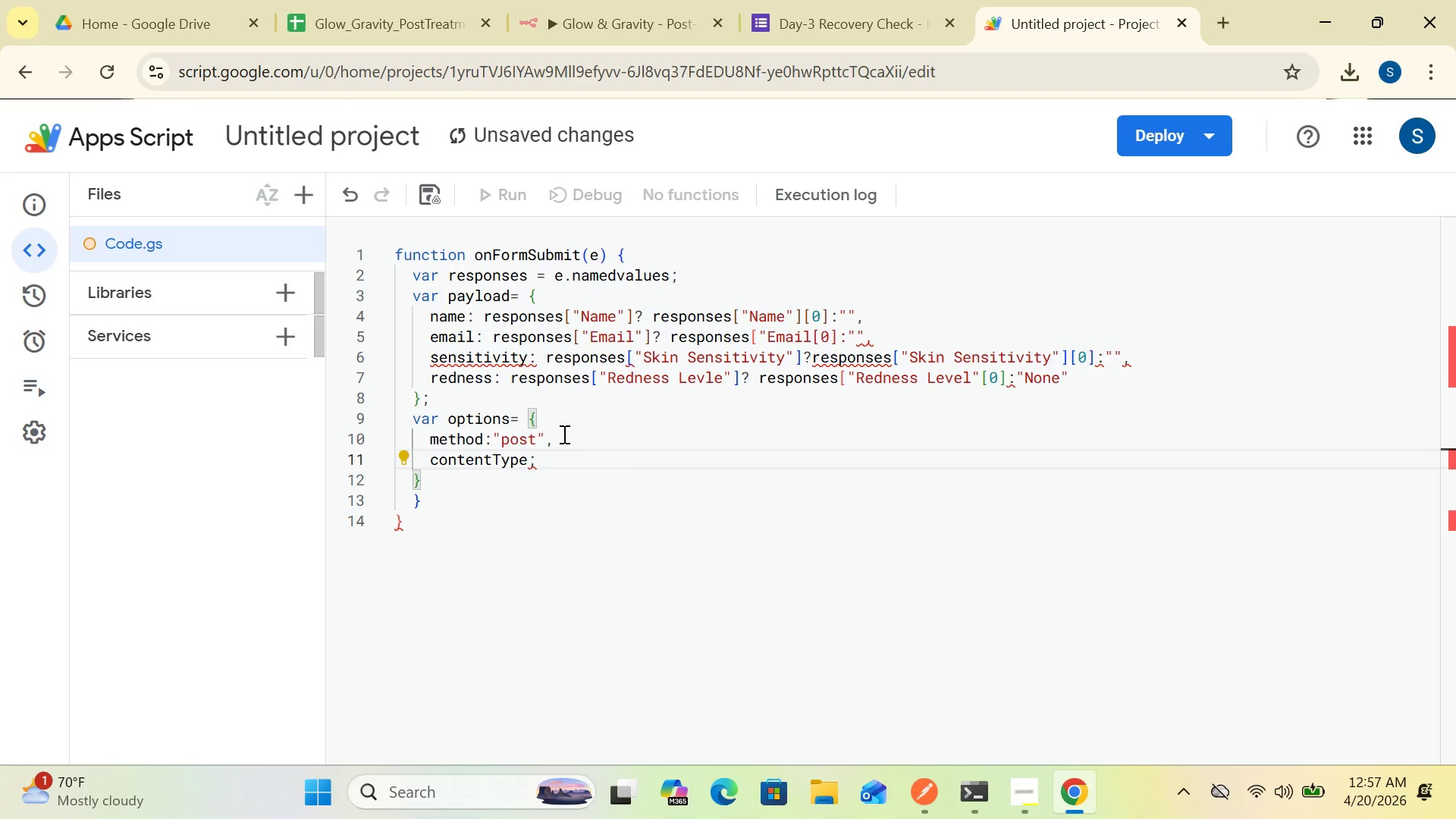 
key(Backspace)
 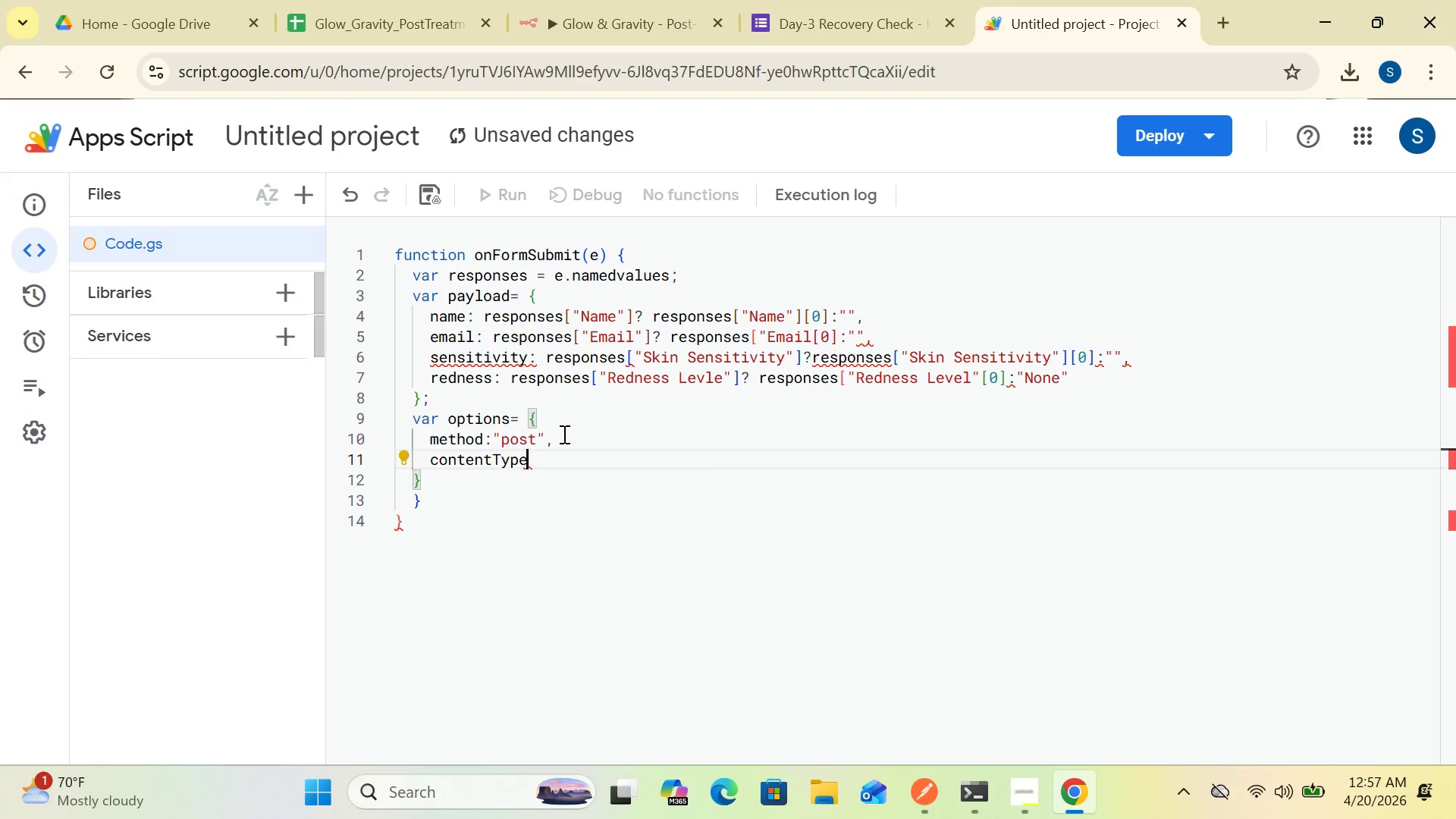 
key(Shift+Semicolon)
 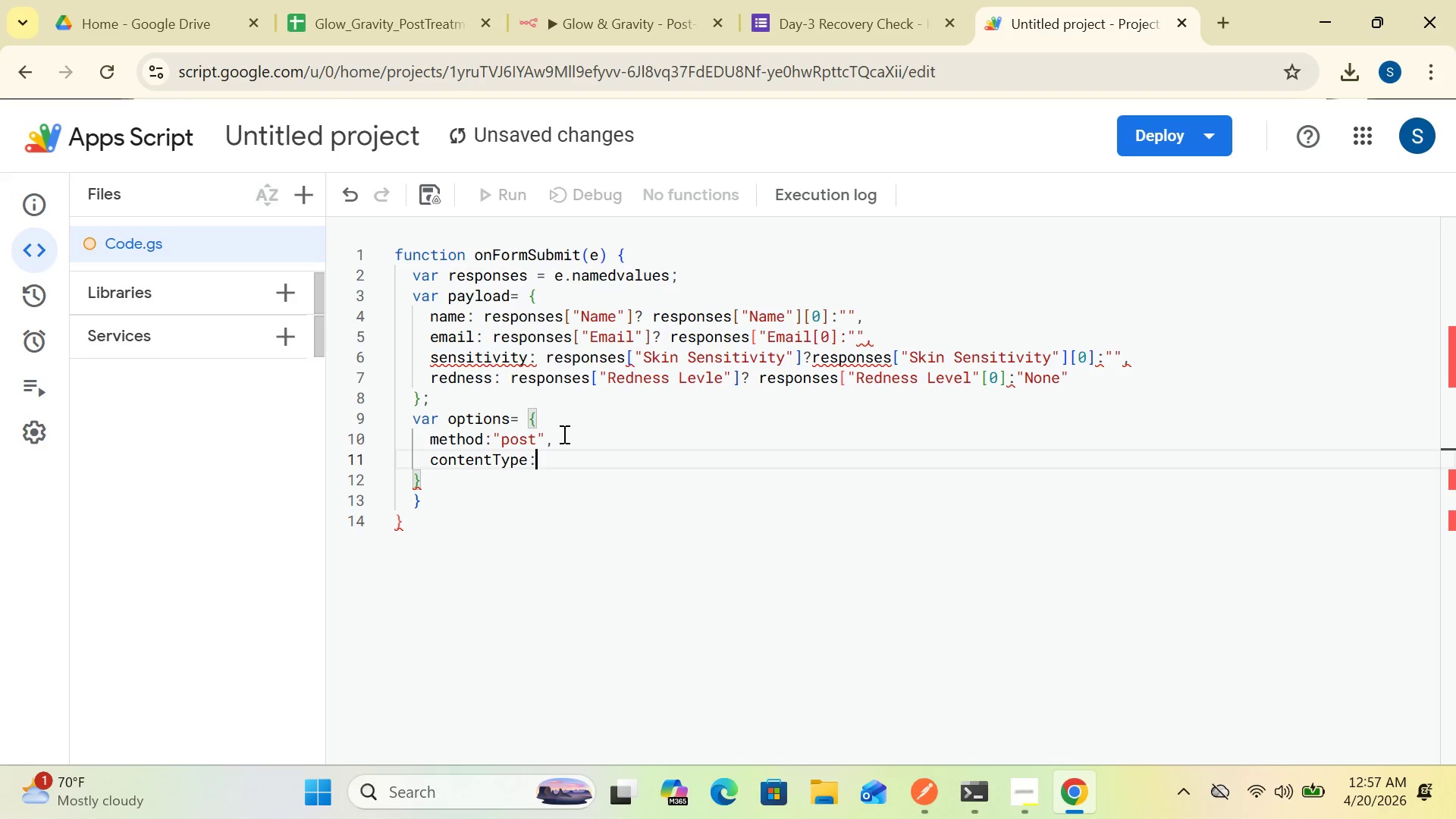 
hold_key(key=ShiftRight, duration=0.84)
 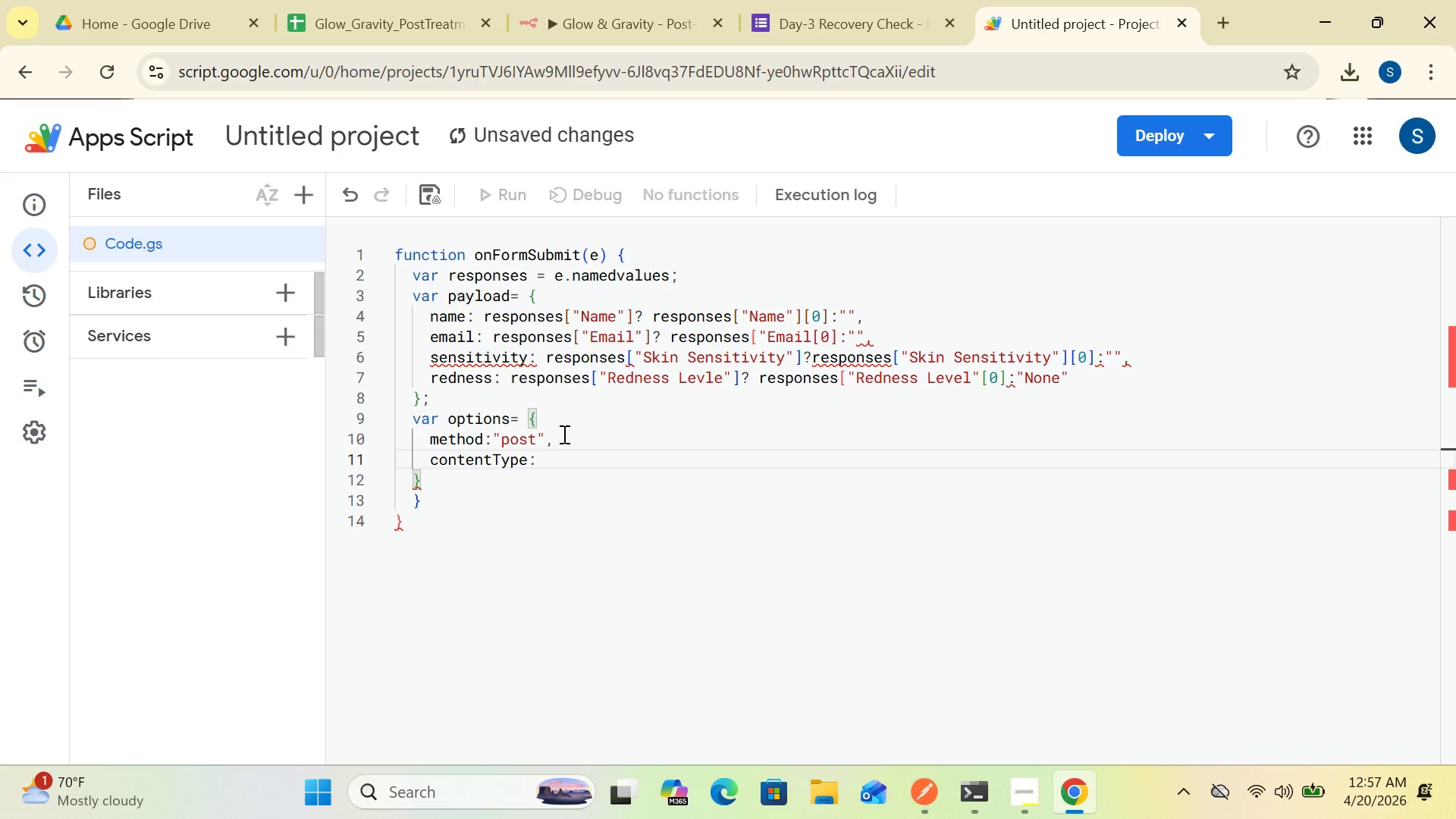 
type( "application/json)
 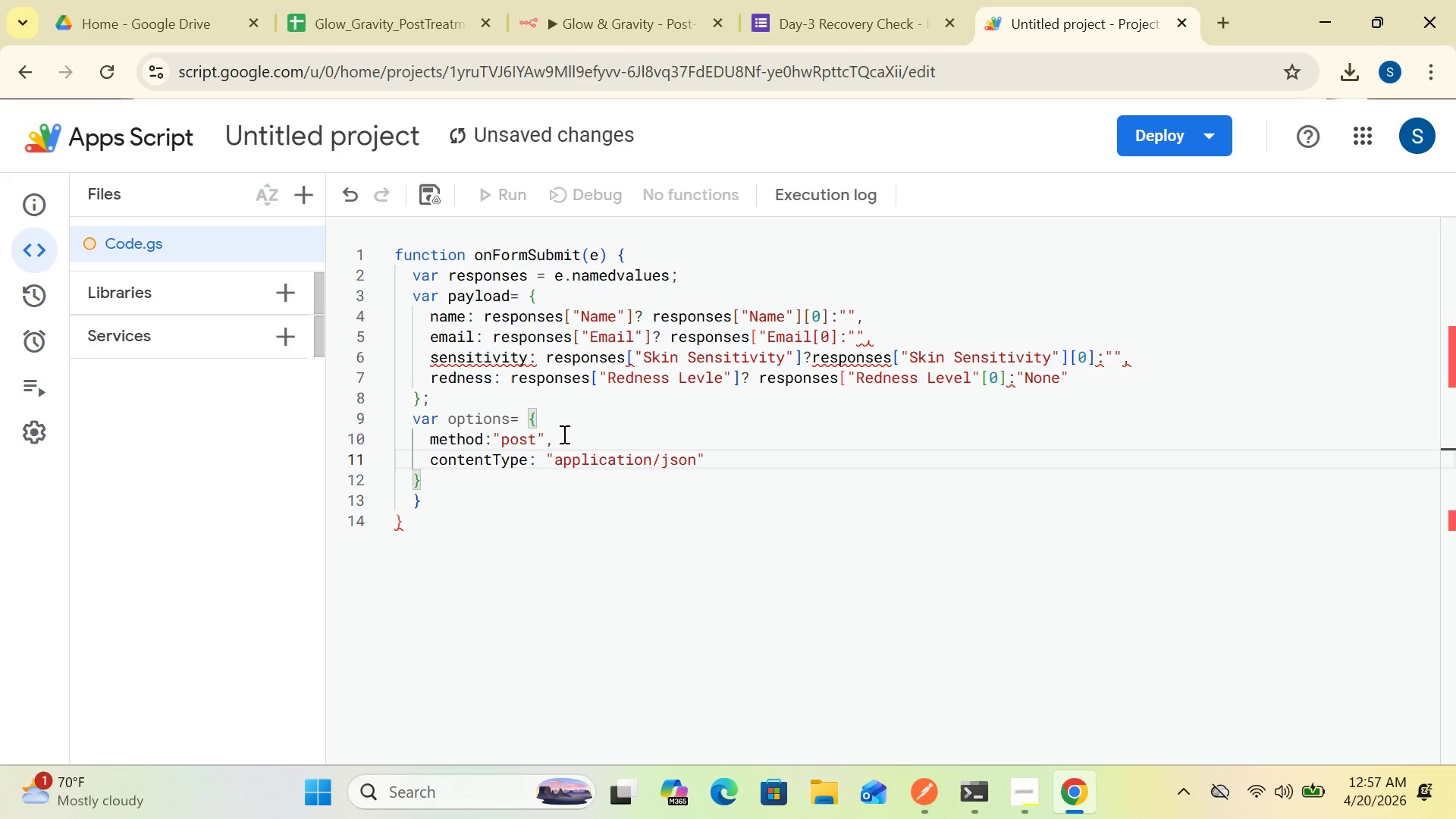 
left_click([712, 454])
 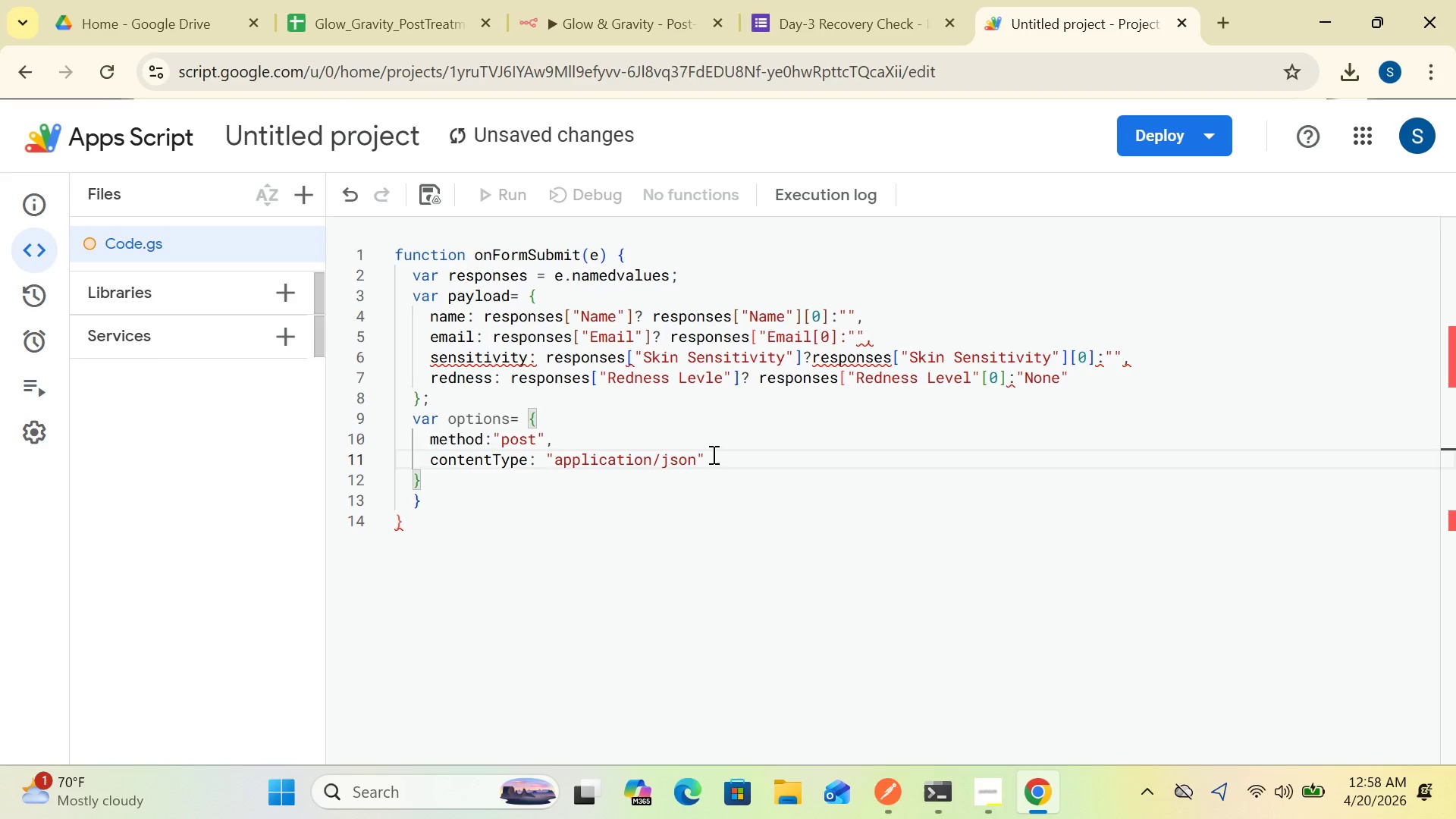 
key(Comma)
 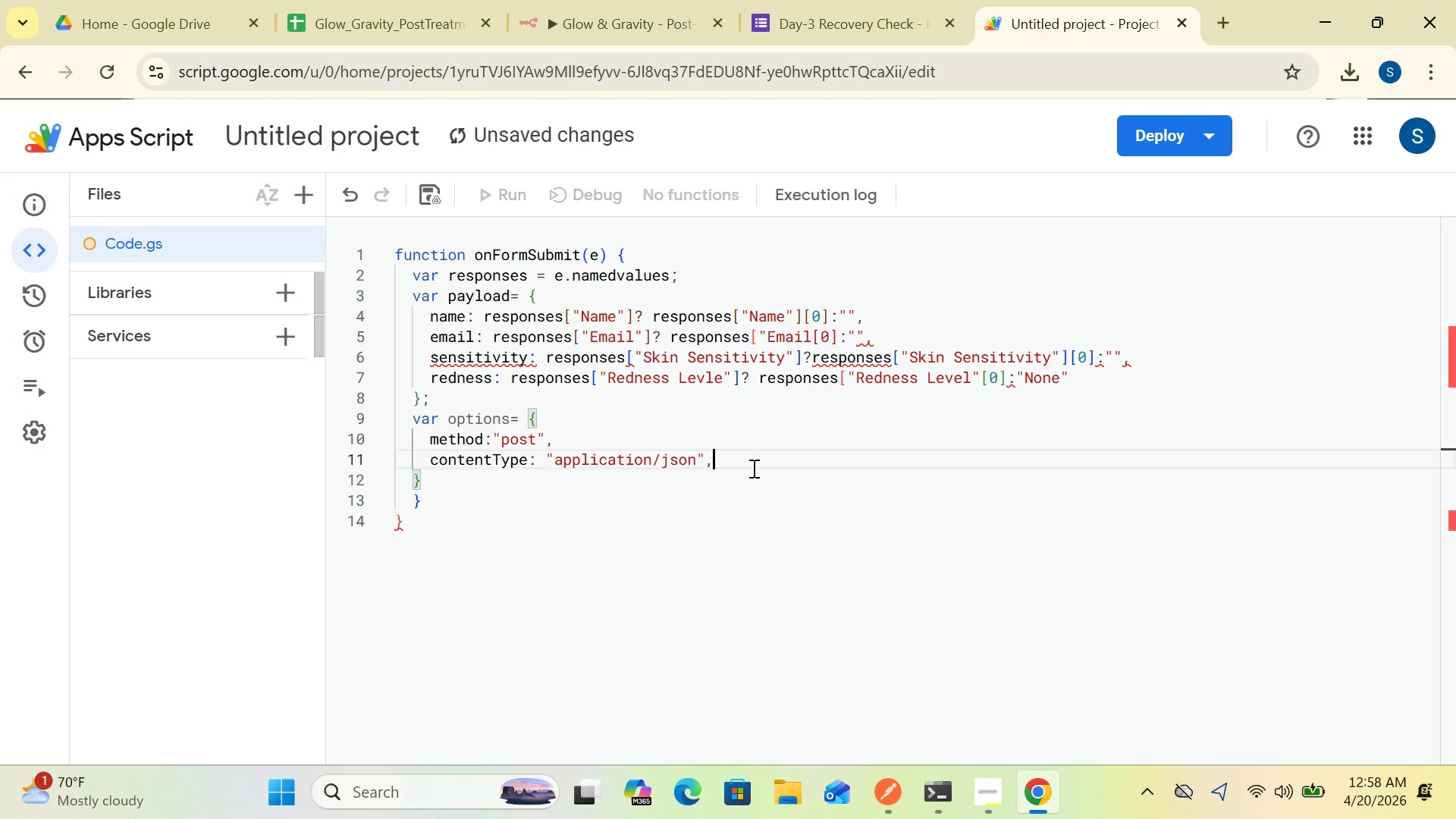 
key(Enter)
 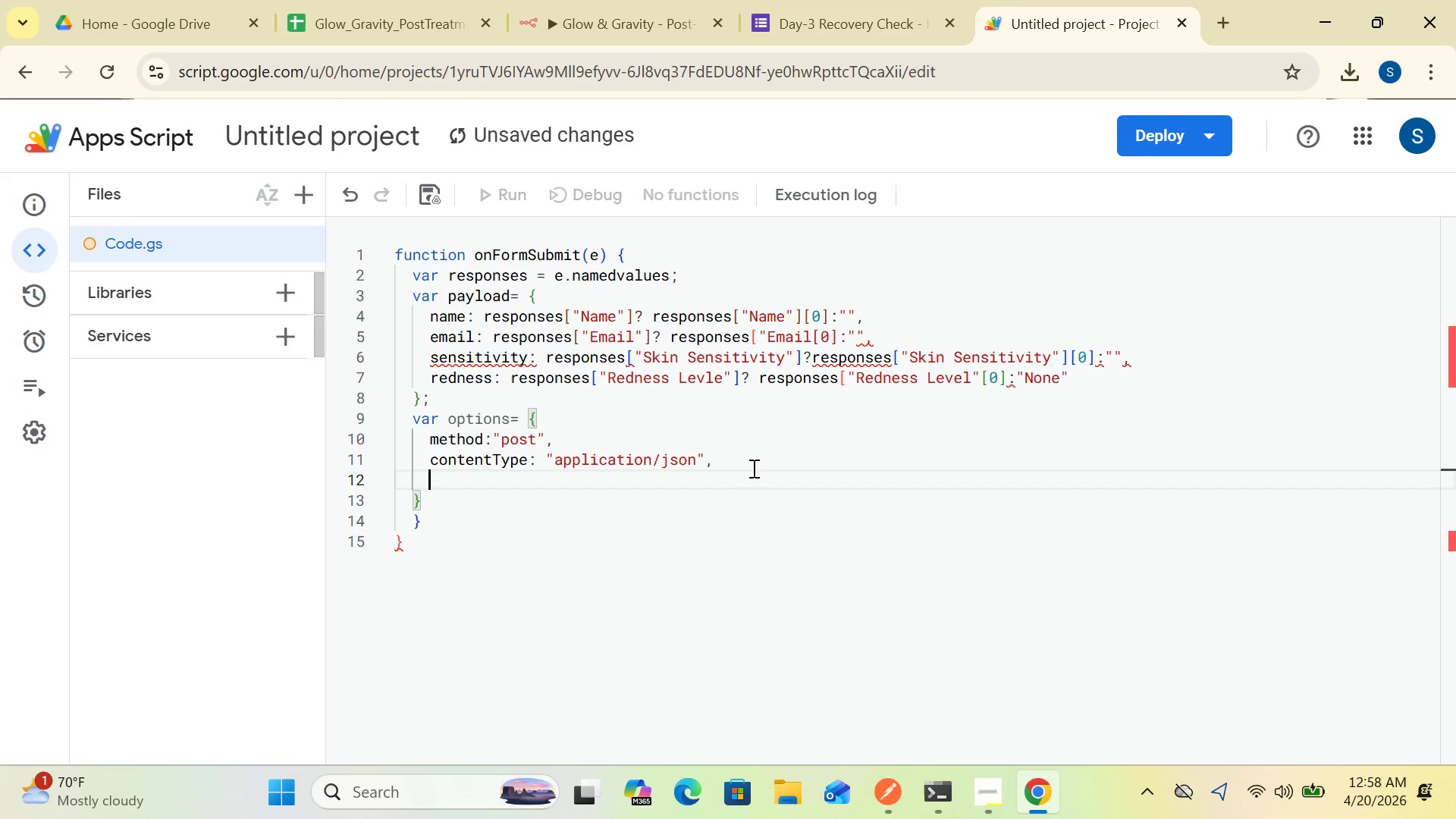 
type(payload:)
 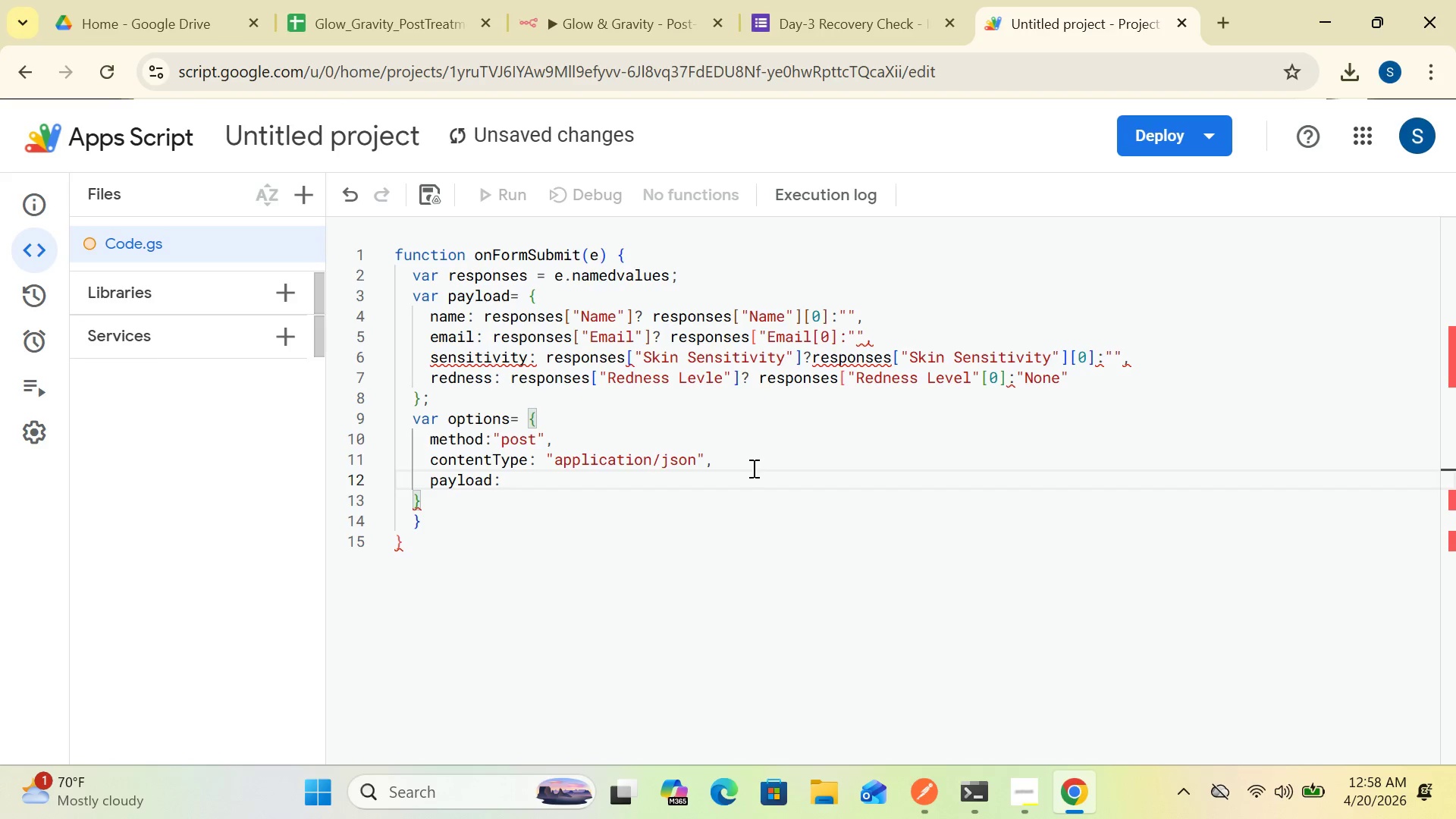 
key(Space)
 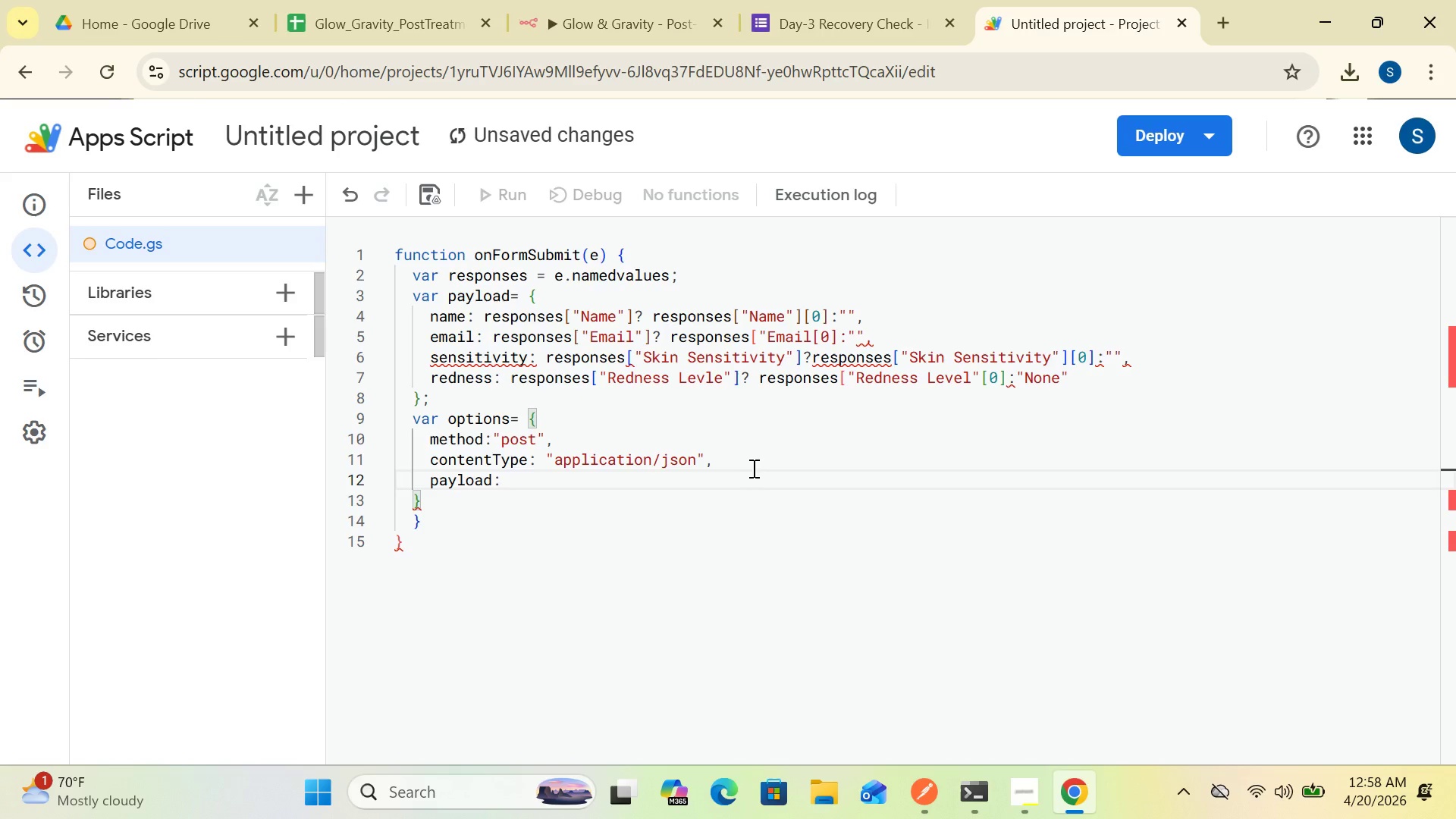 
key(CapsLock)
 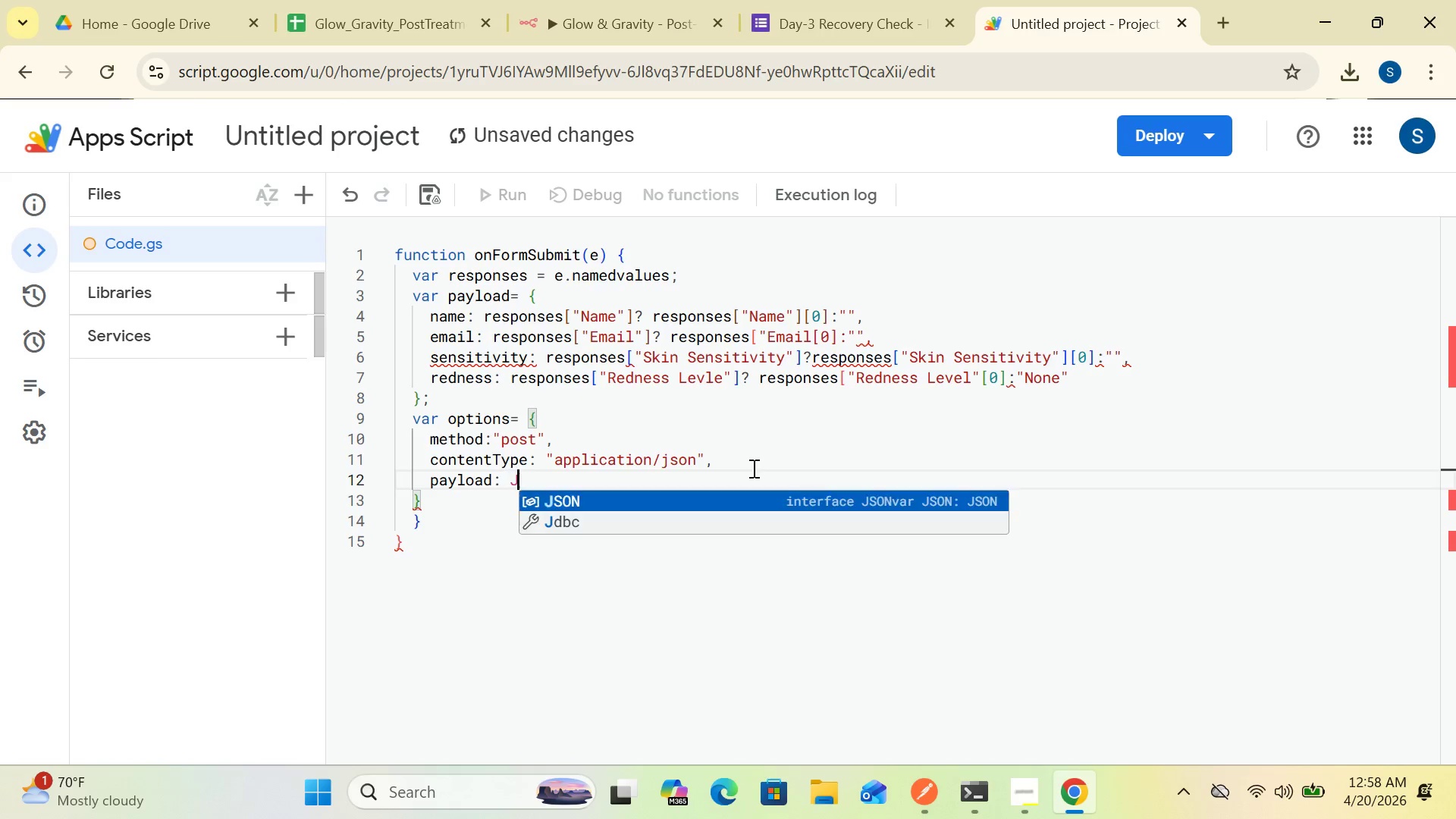 
key(J)
 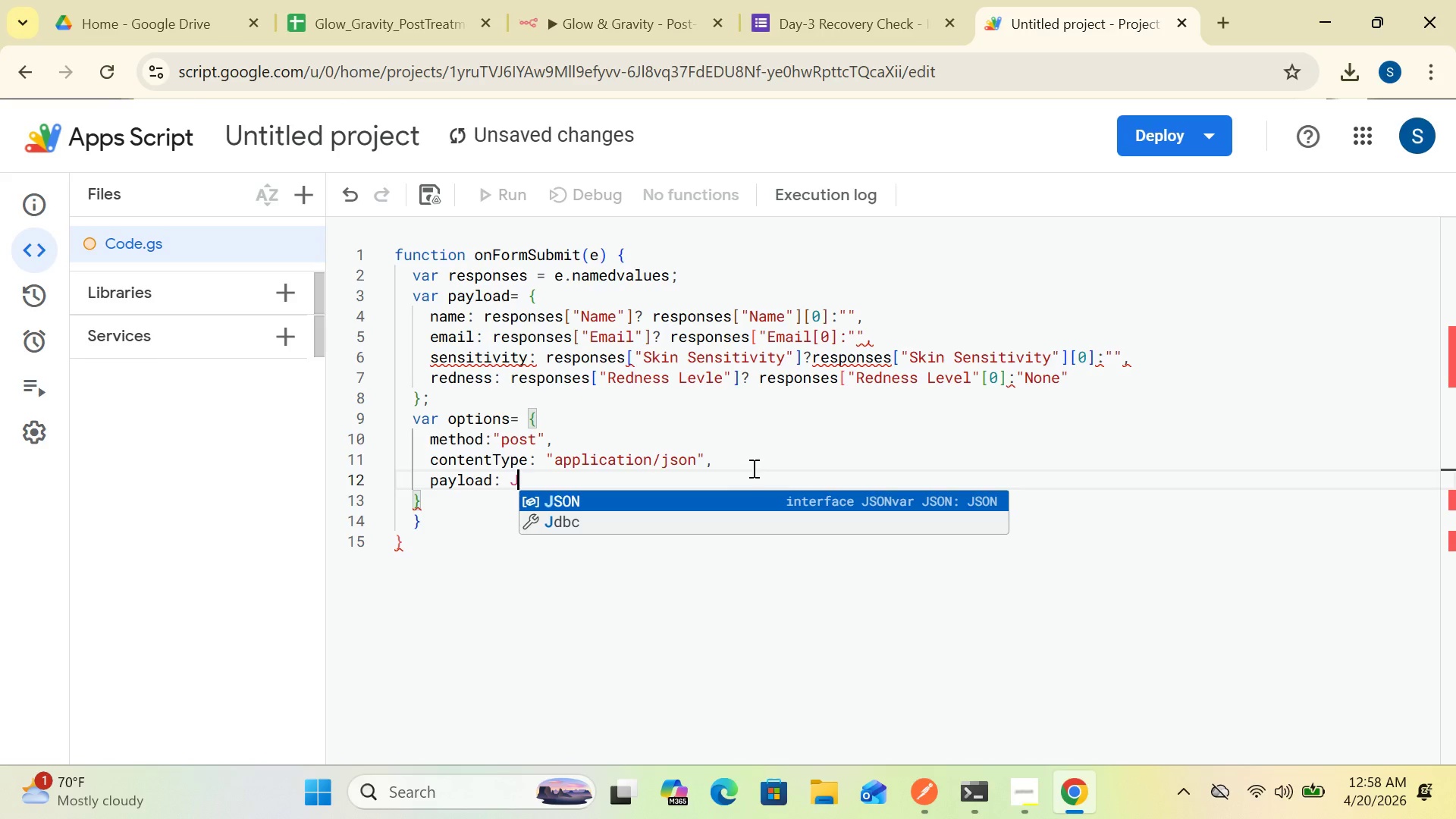 
key(CapsLock)
 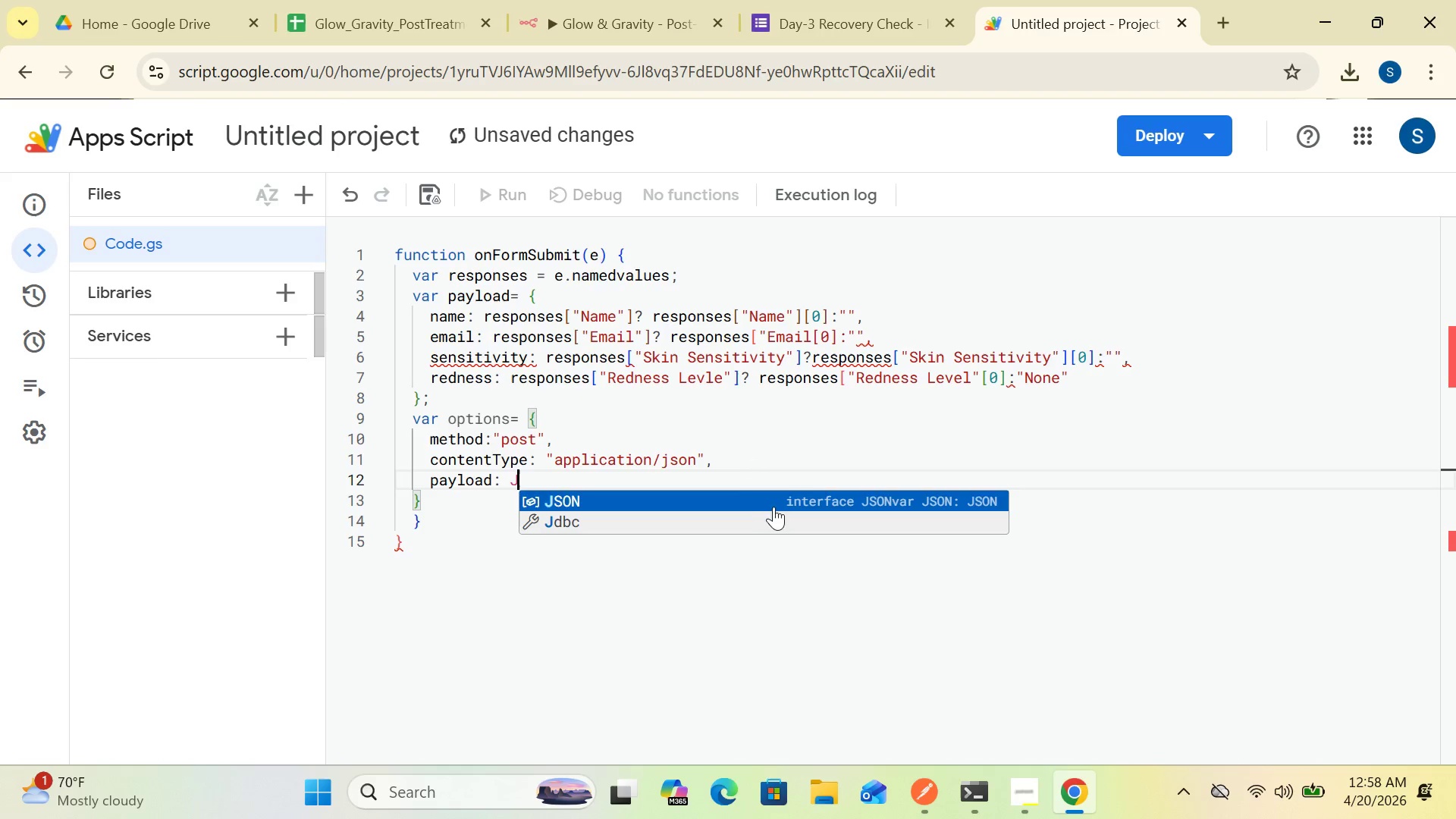 
left_click([767, 495])
 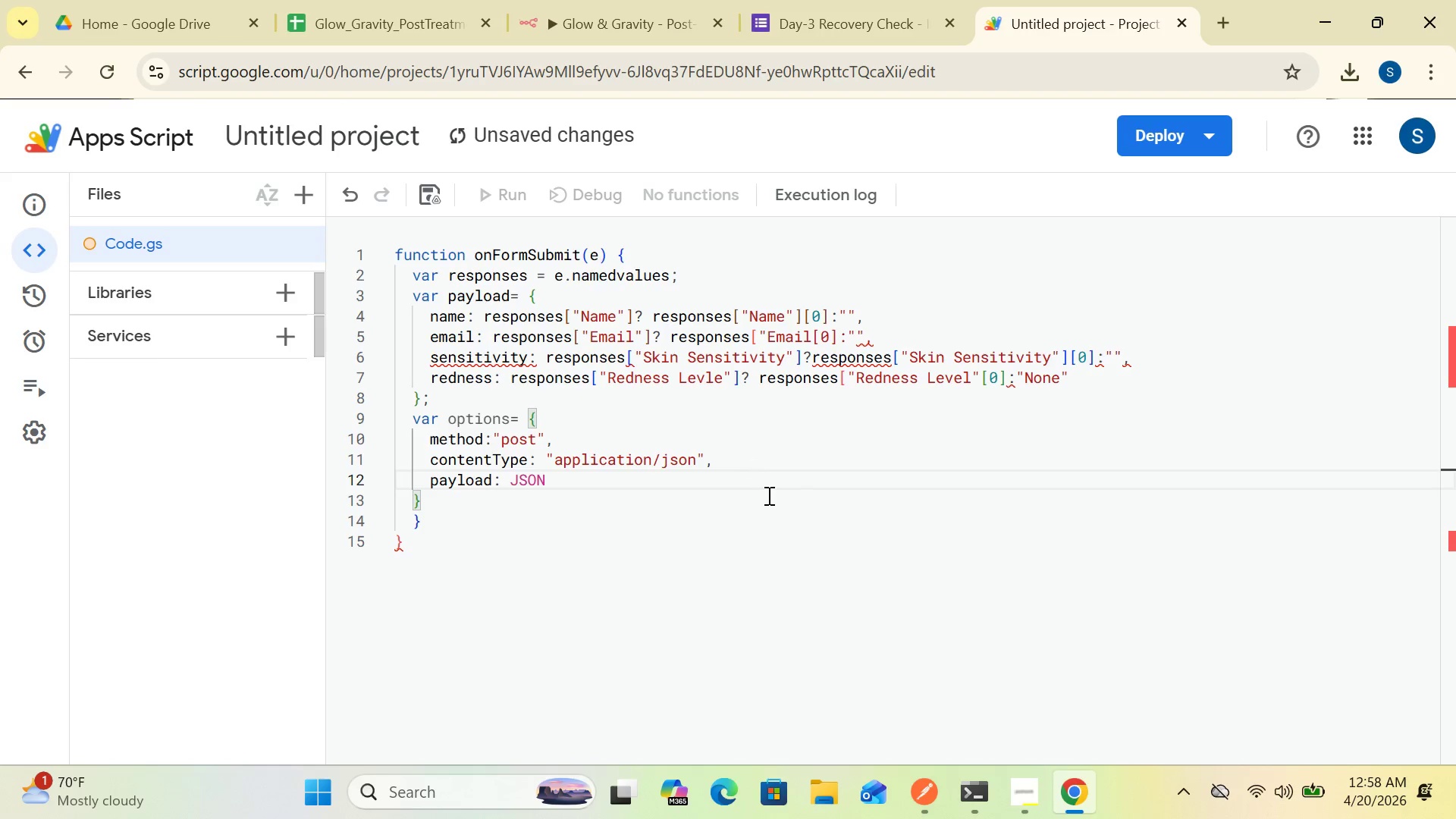 
type(.stringfy(payload)
 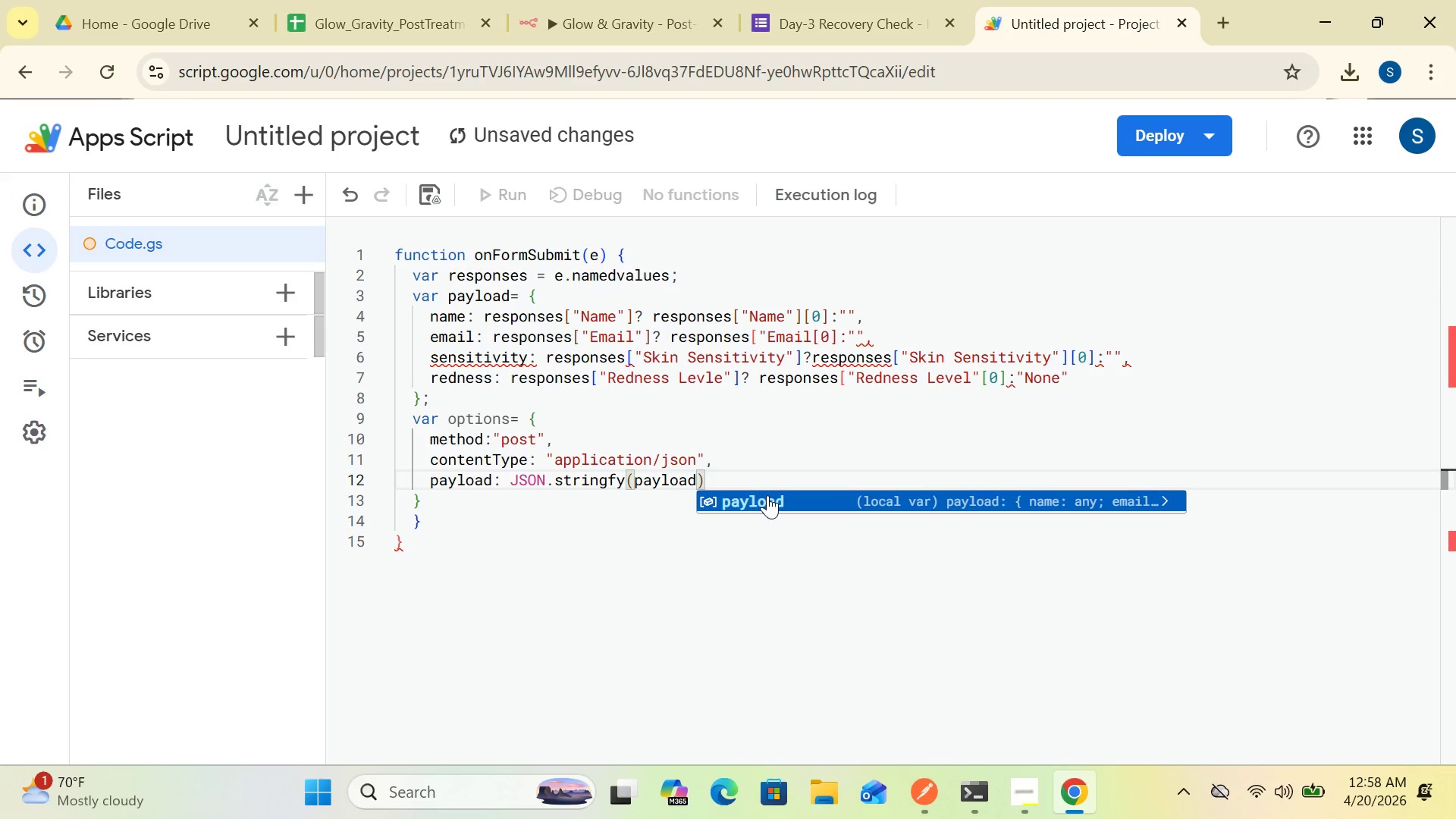 
left_click([723, 472])
 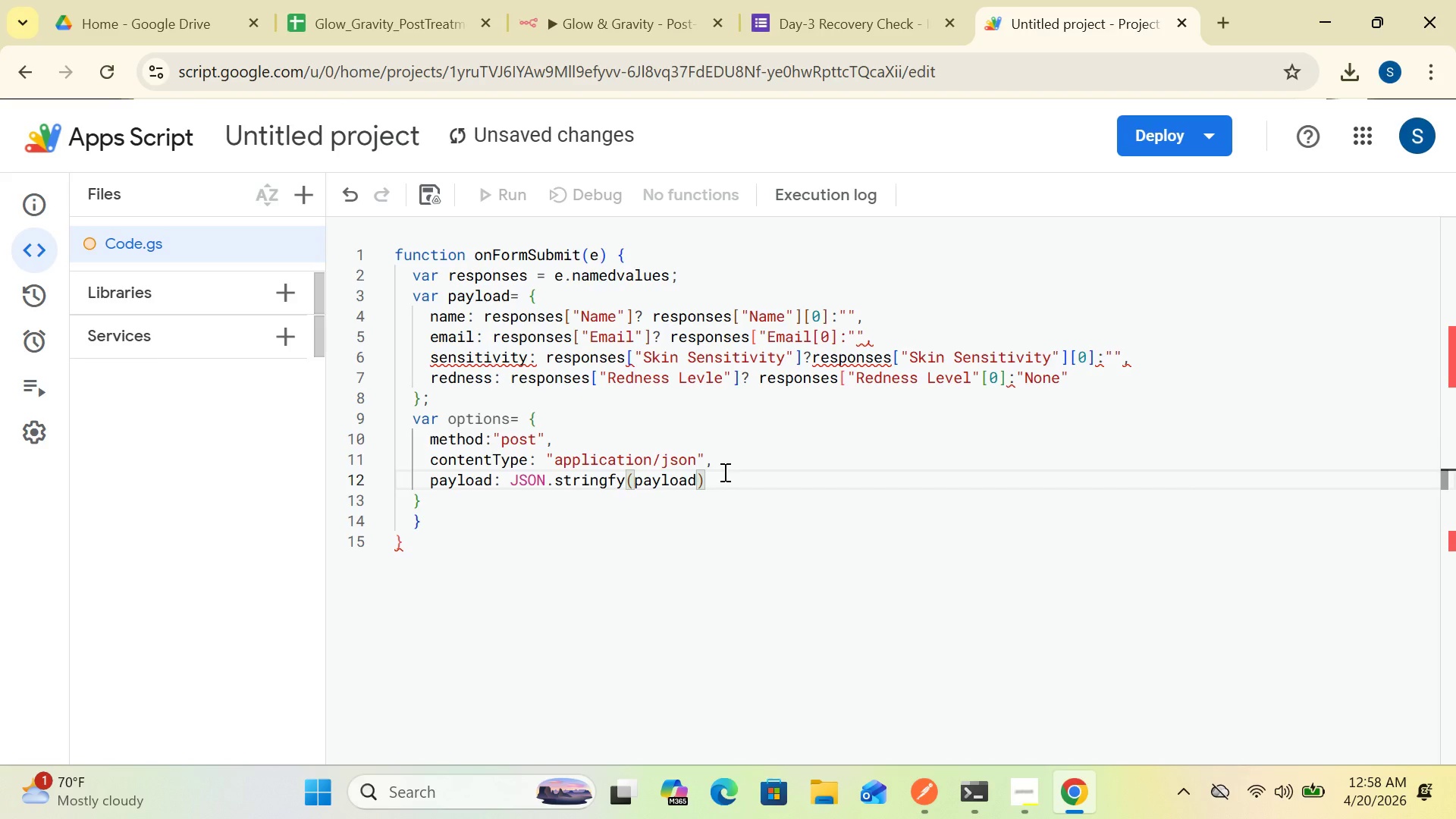 
key(Enter)
 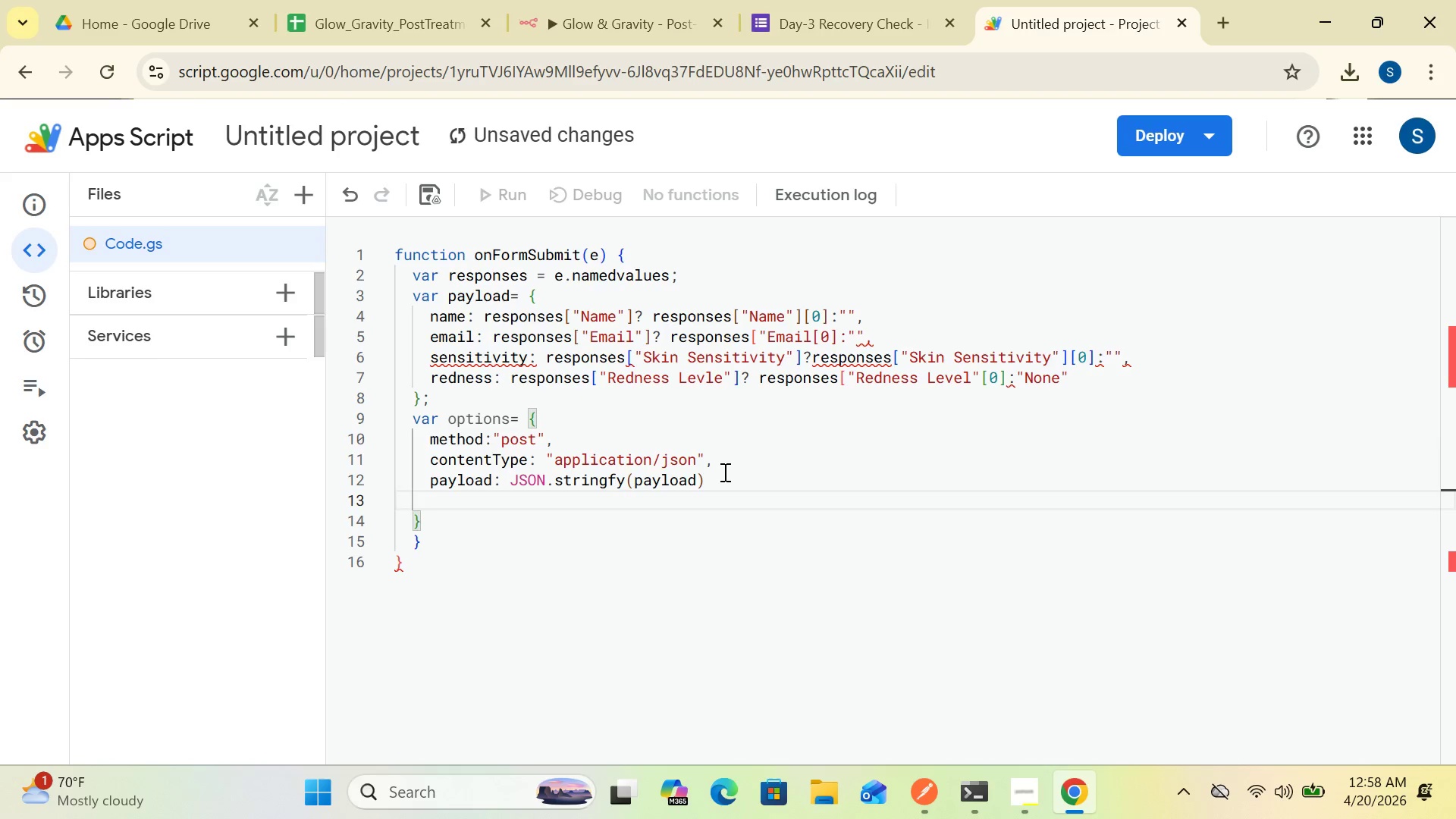 
key(Shift+BracketRight)
 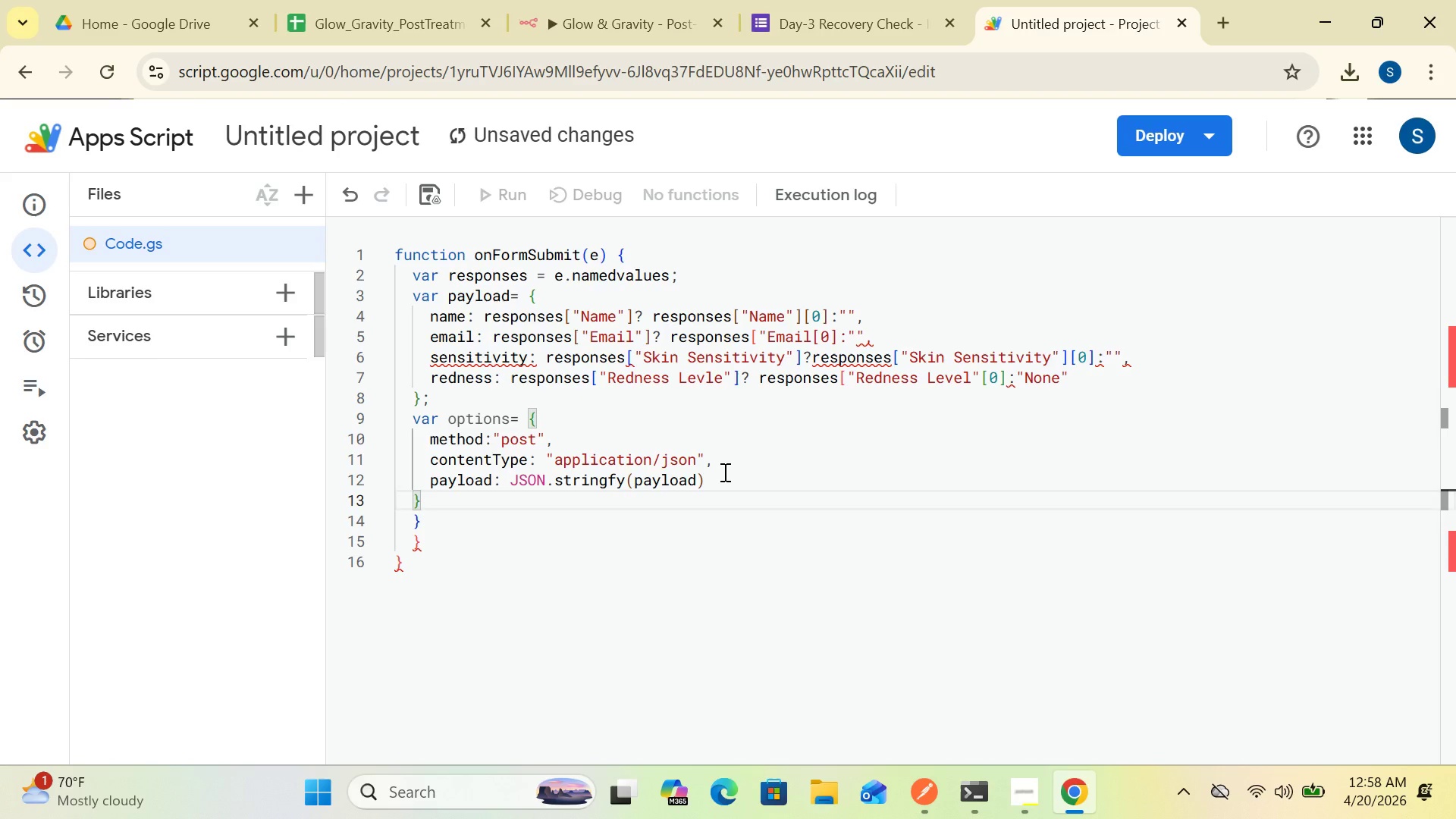 
key(Shift+Semicolon)
 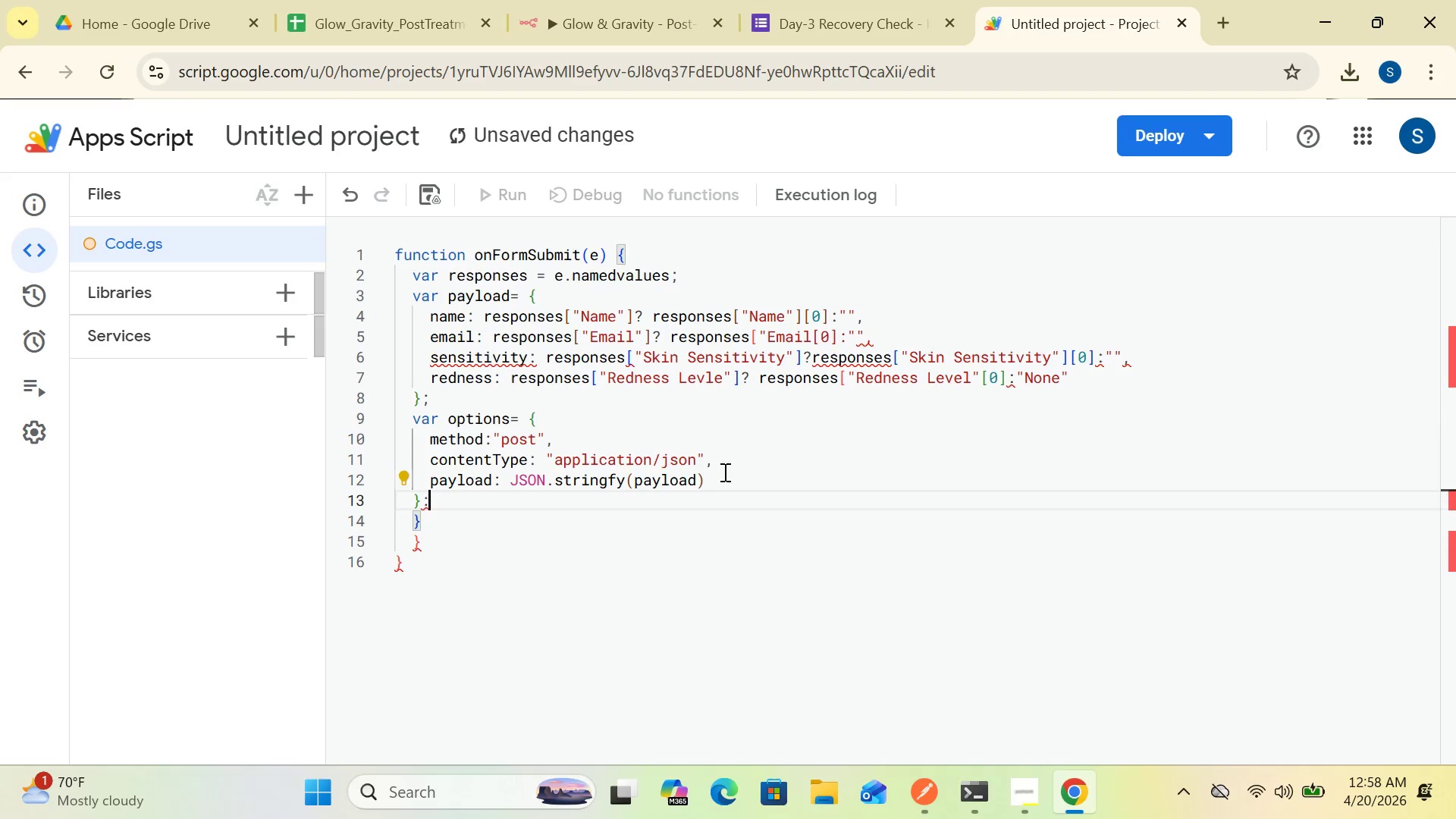 
key(Backspace)
 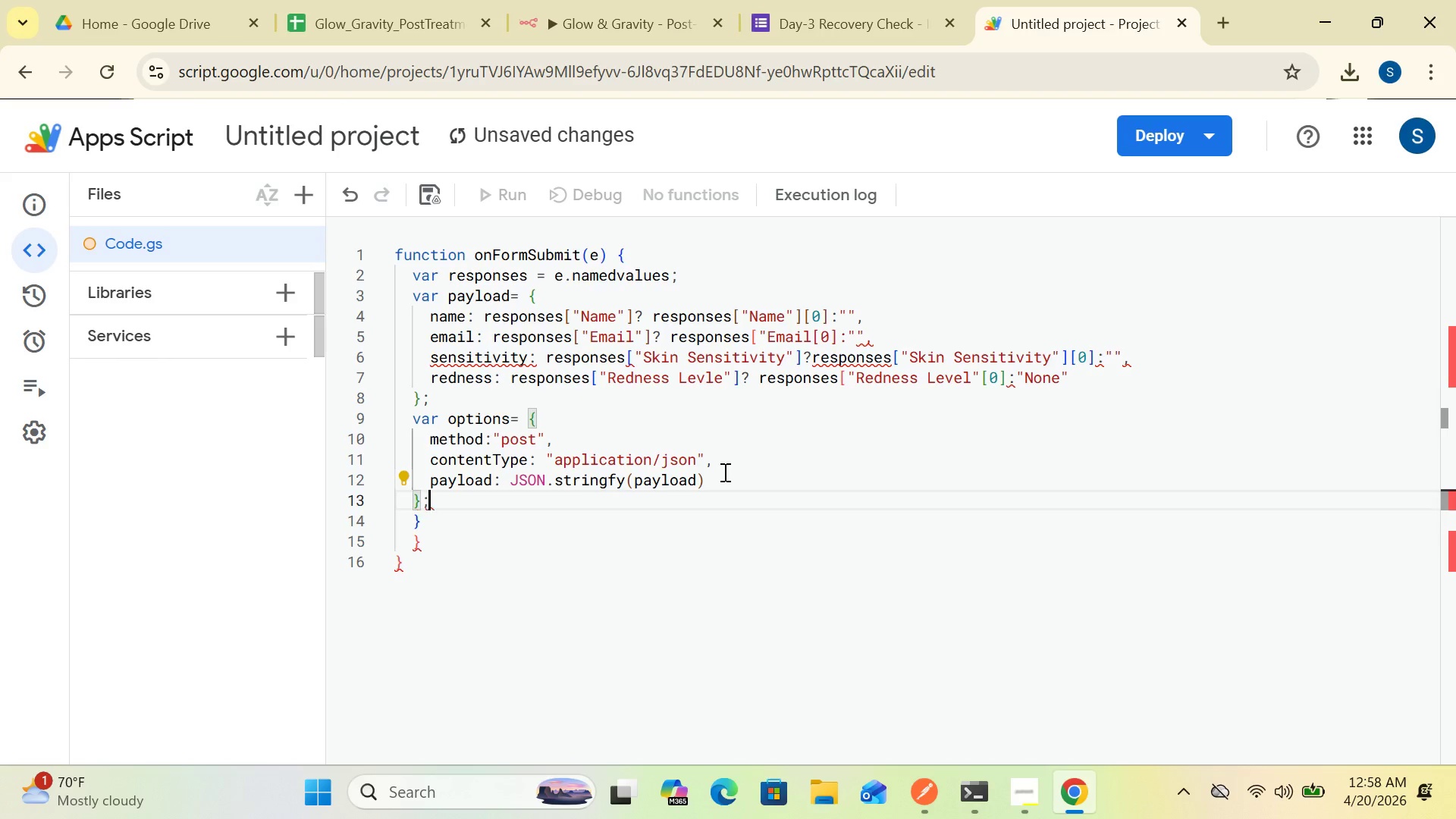 
key(Semicolon)
 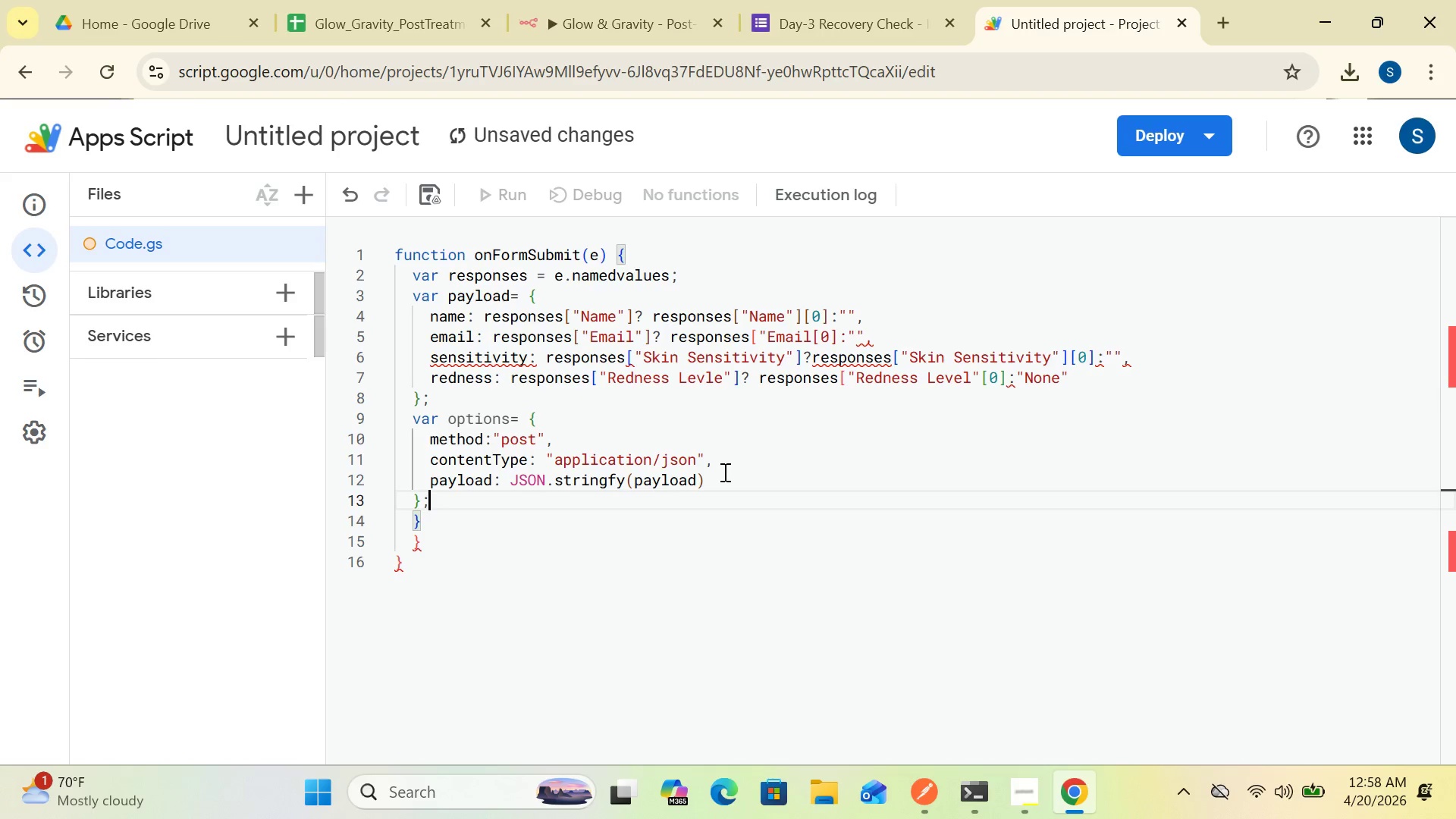 
key(Enter)
 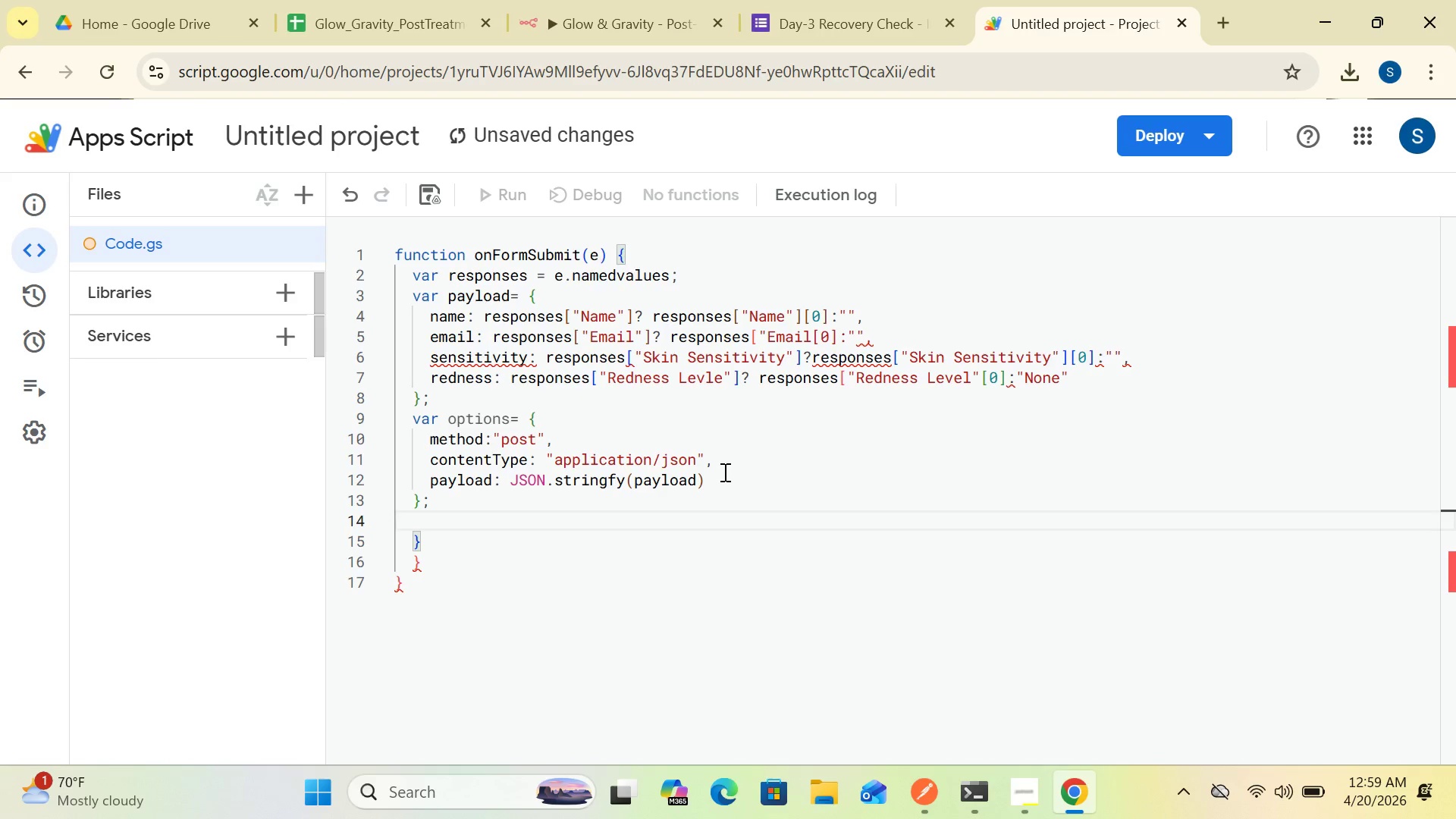 
wait(17.8)
 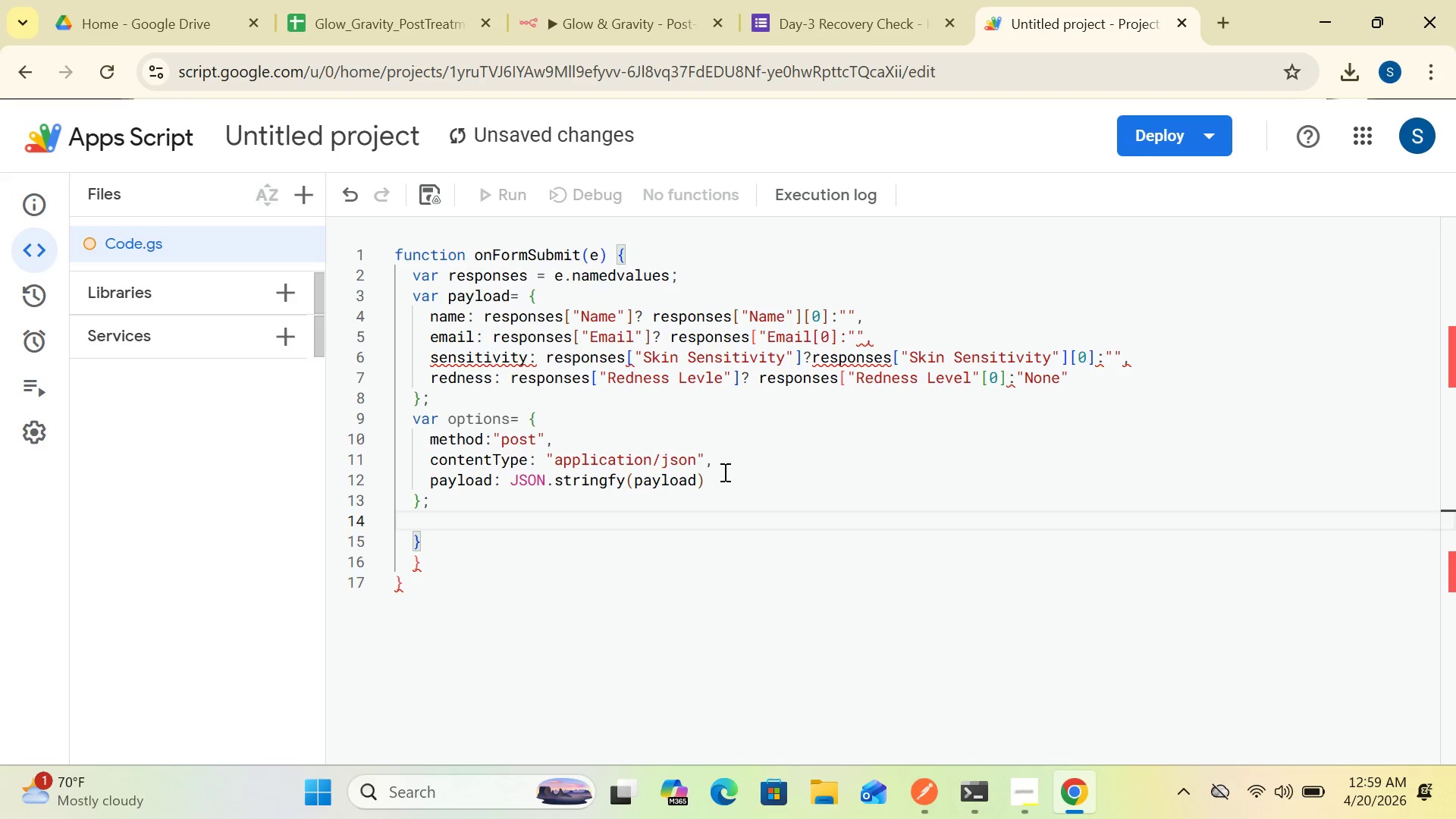 
key(Shift+ShiftLeft)
 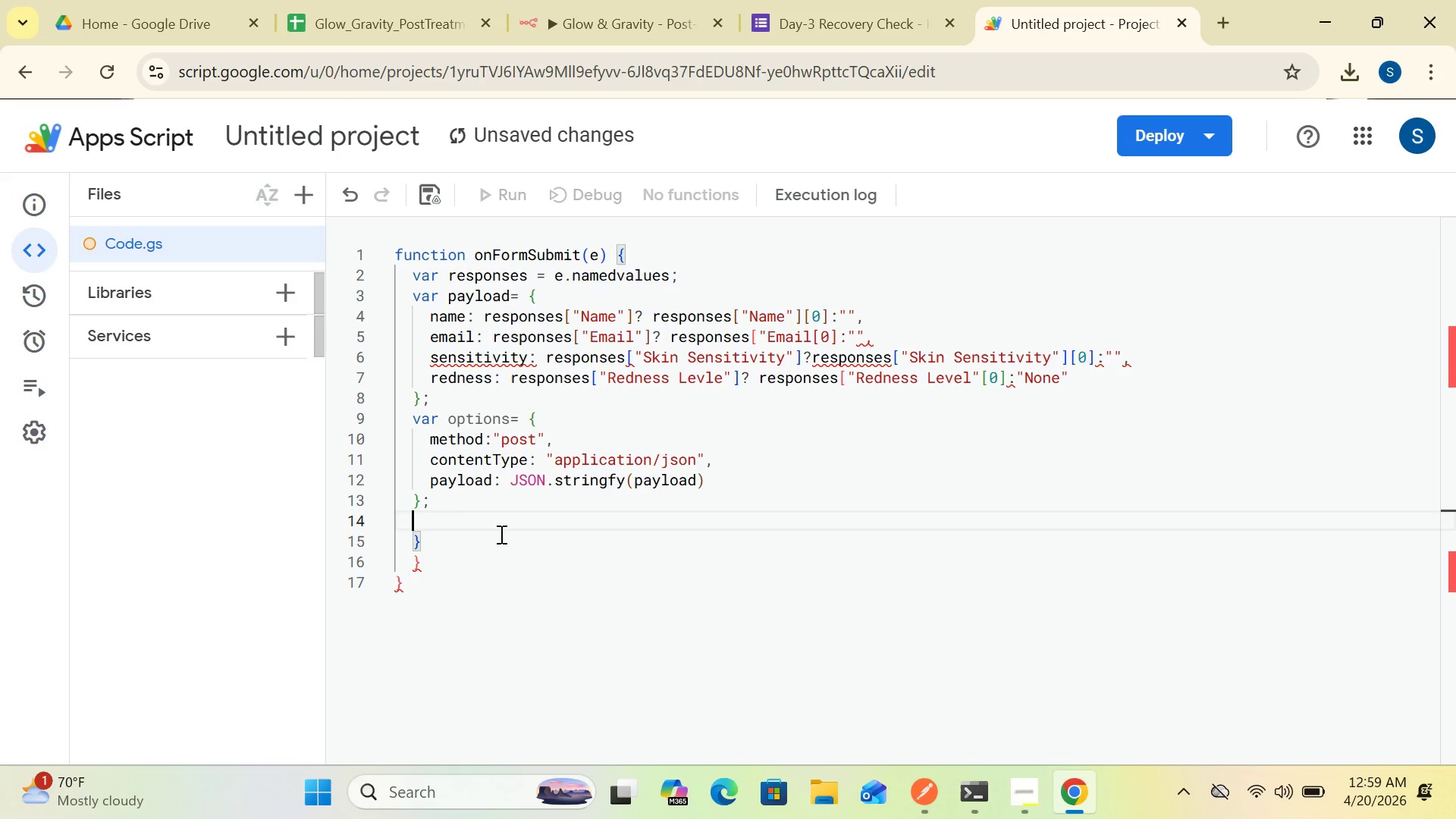 
key(Shift+ShiftLeft)
 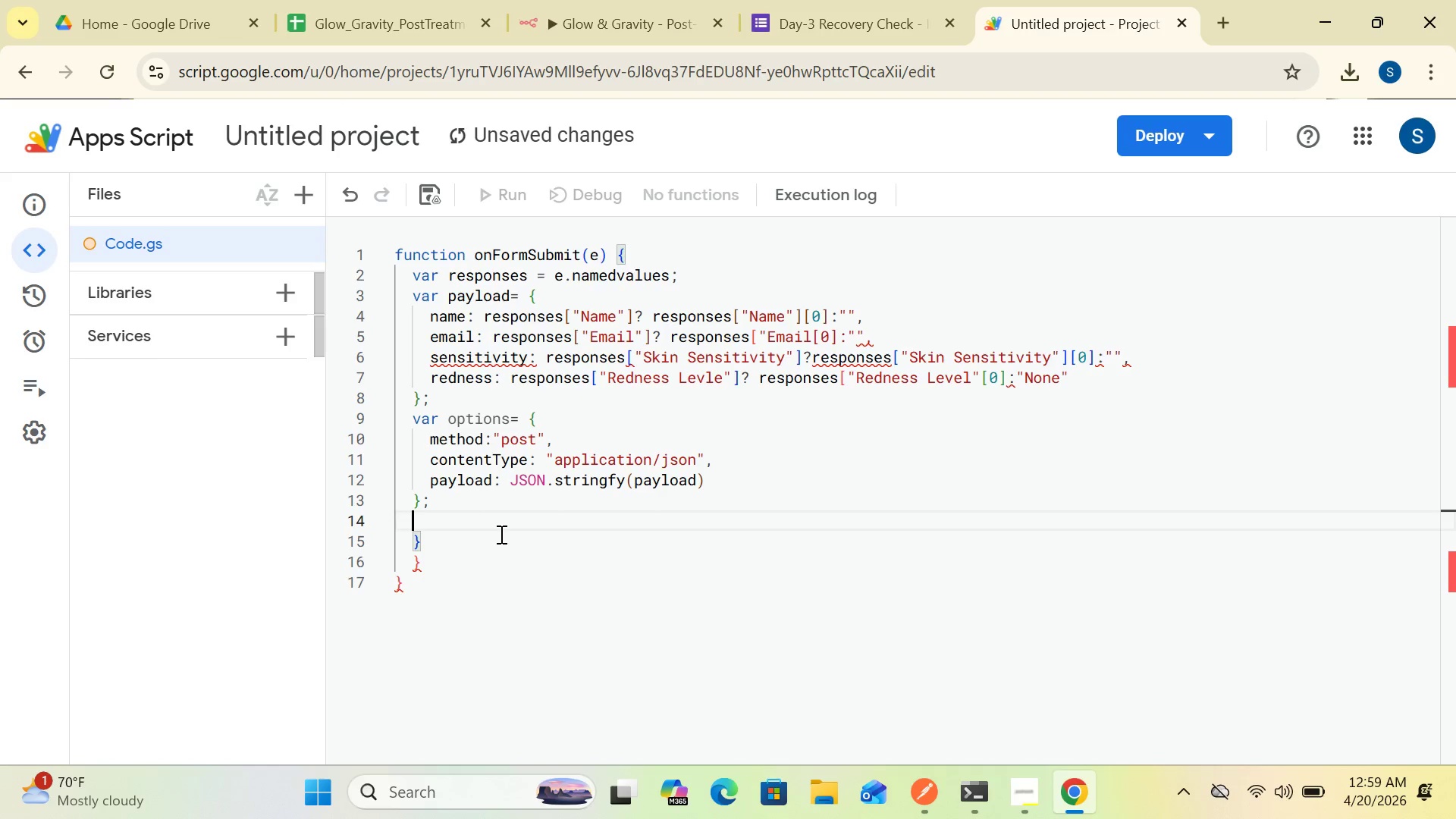 
key(CapsLock)
 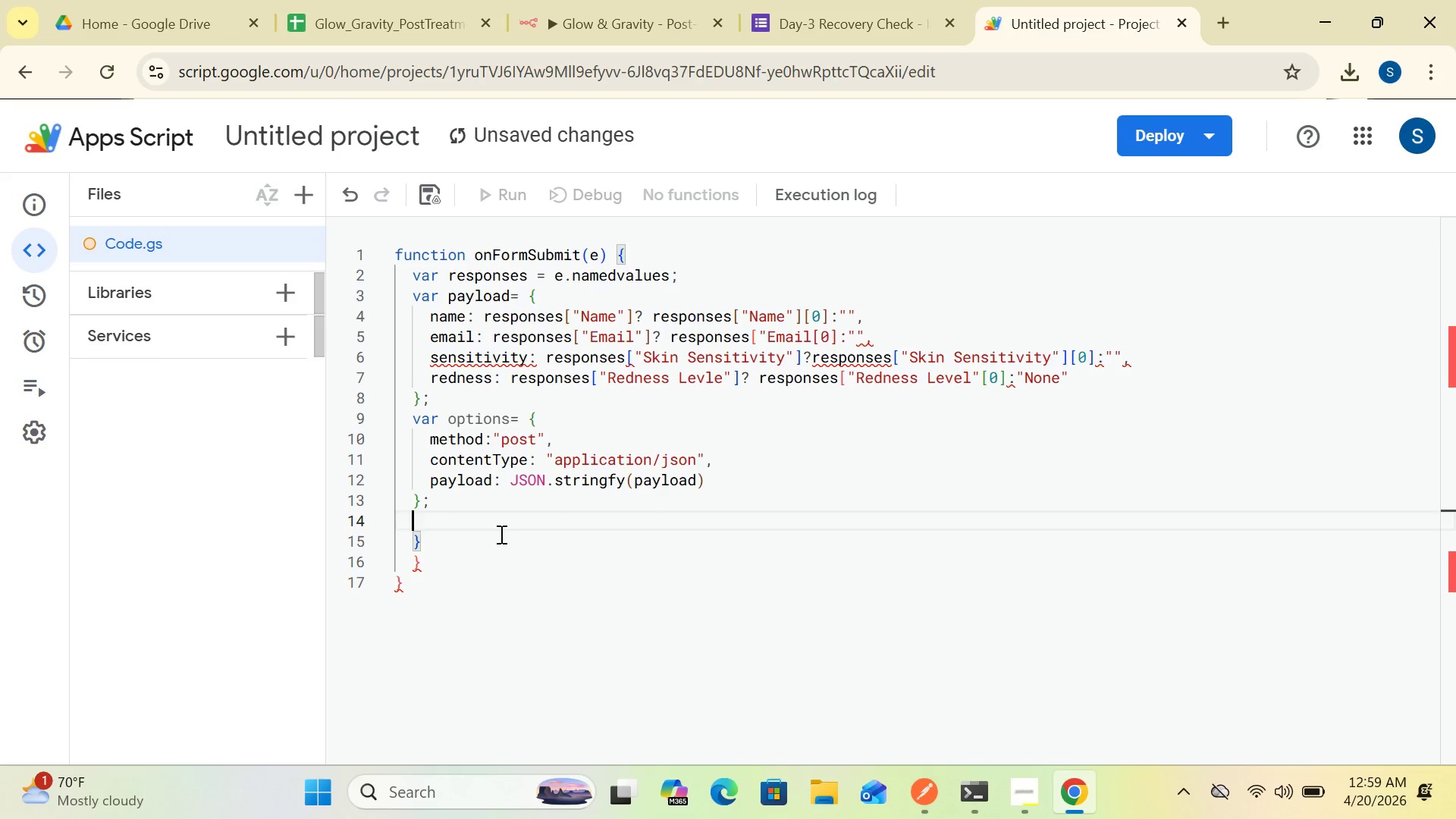 
type(Uri)
 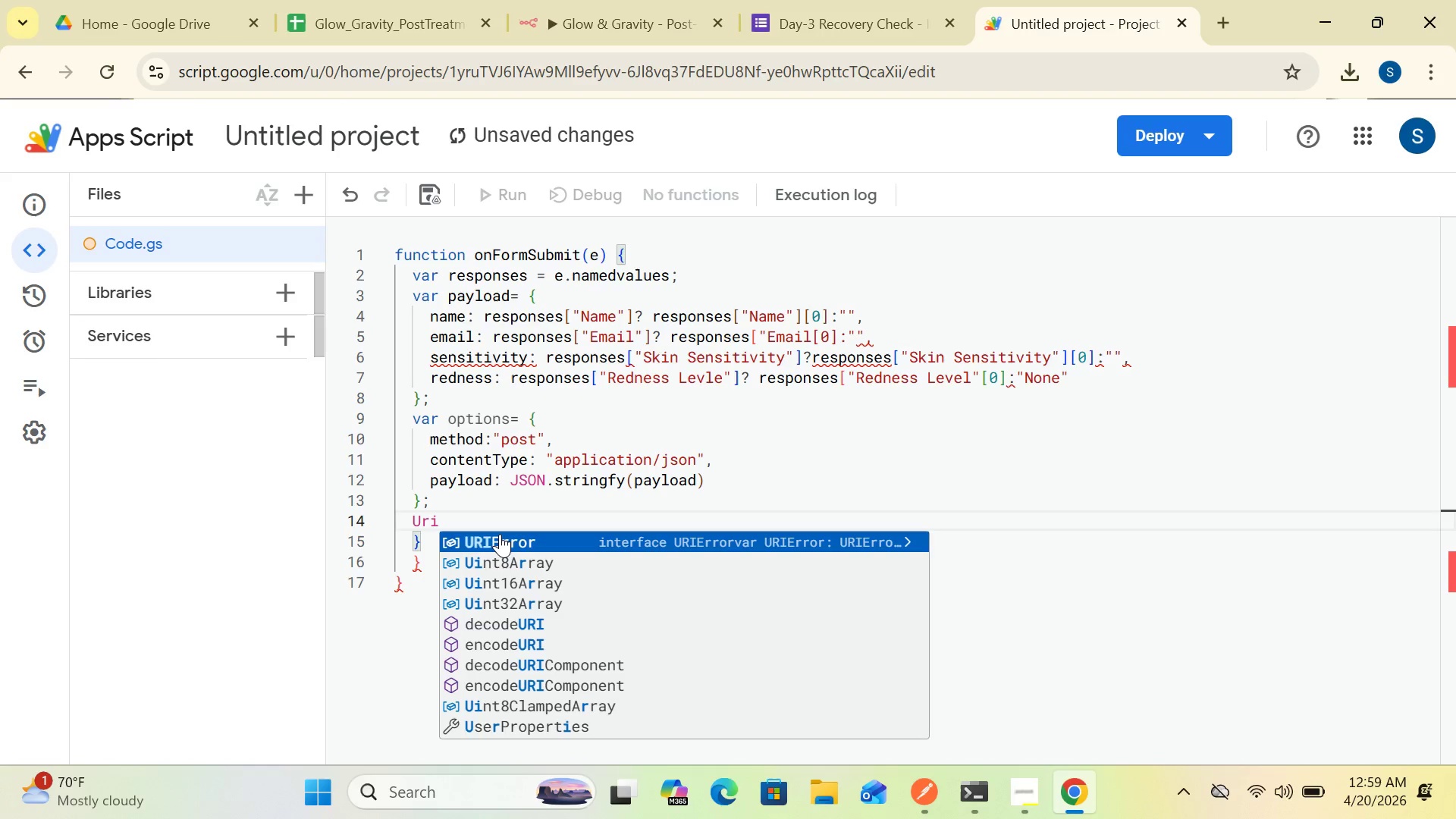 
type(FetchApp.fetc)
 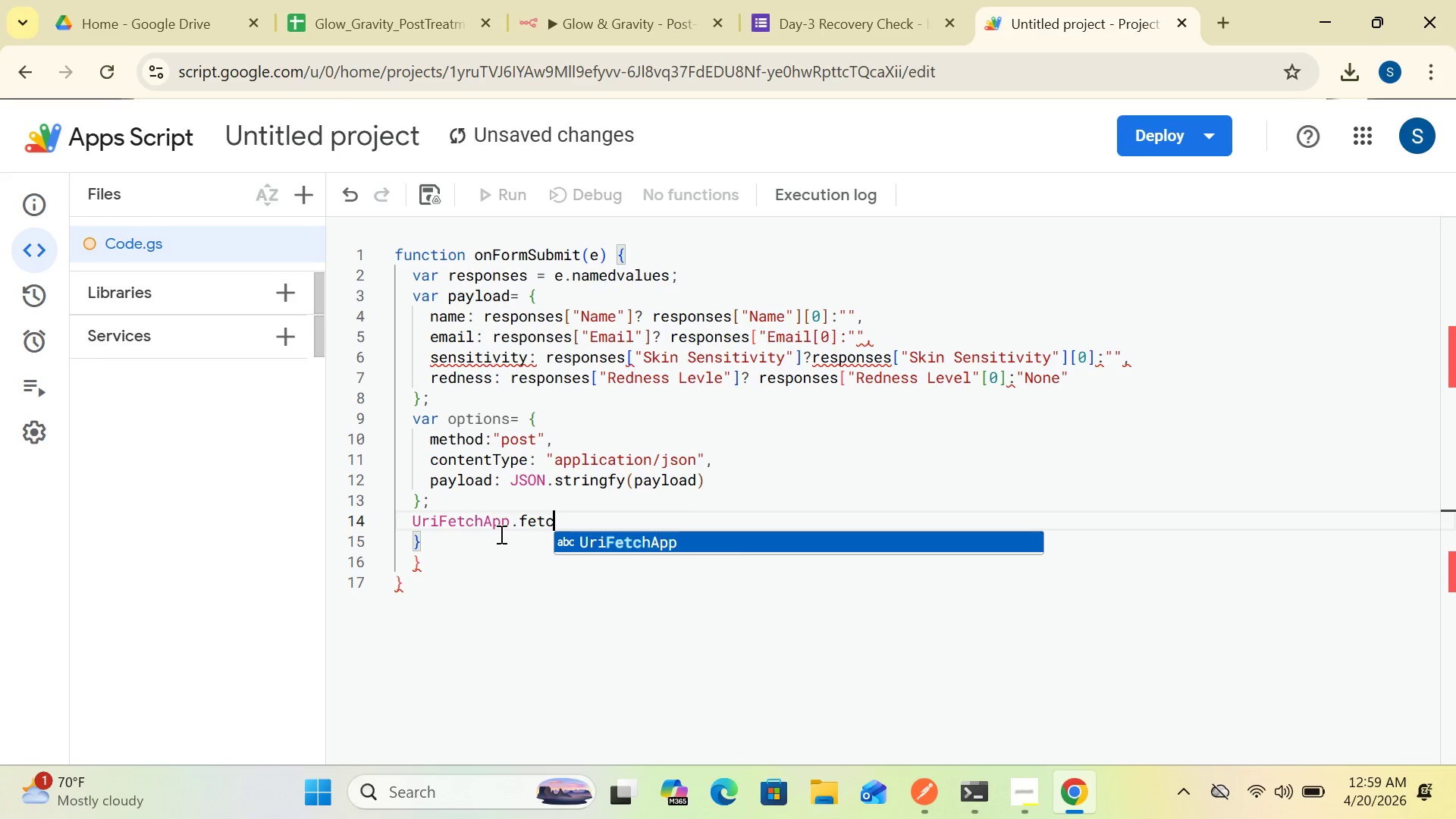 
wait(5.64)
 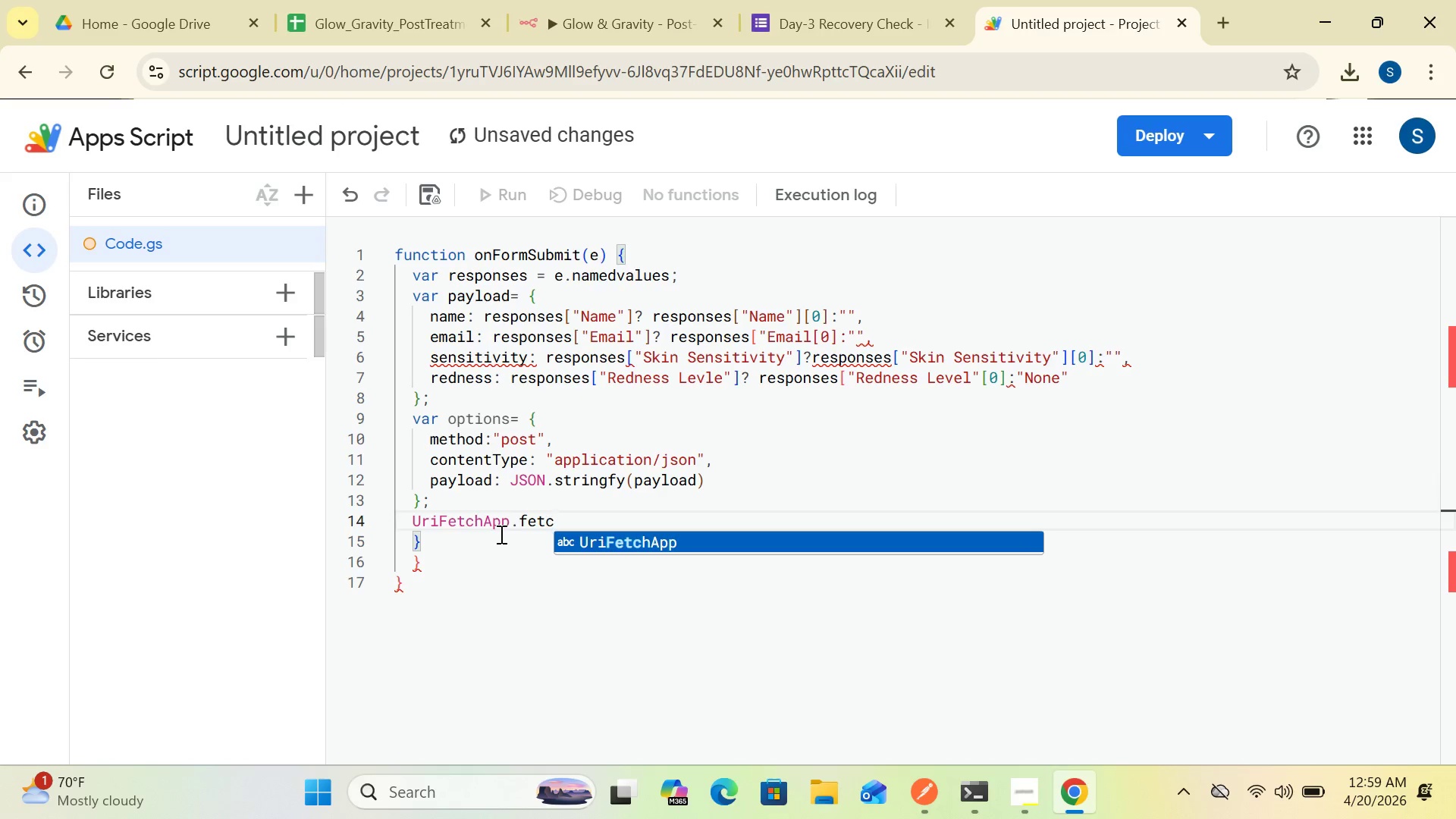 
type(h("Your_WEBHOOK_)
 